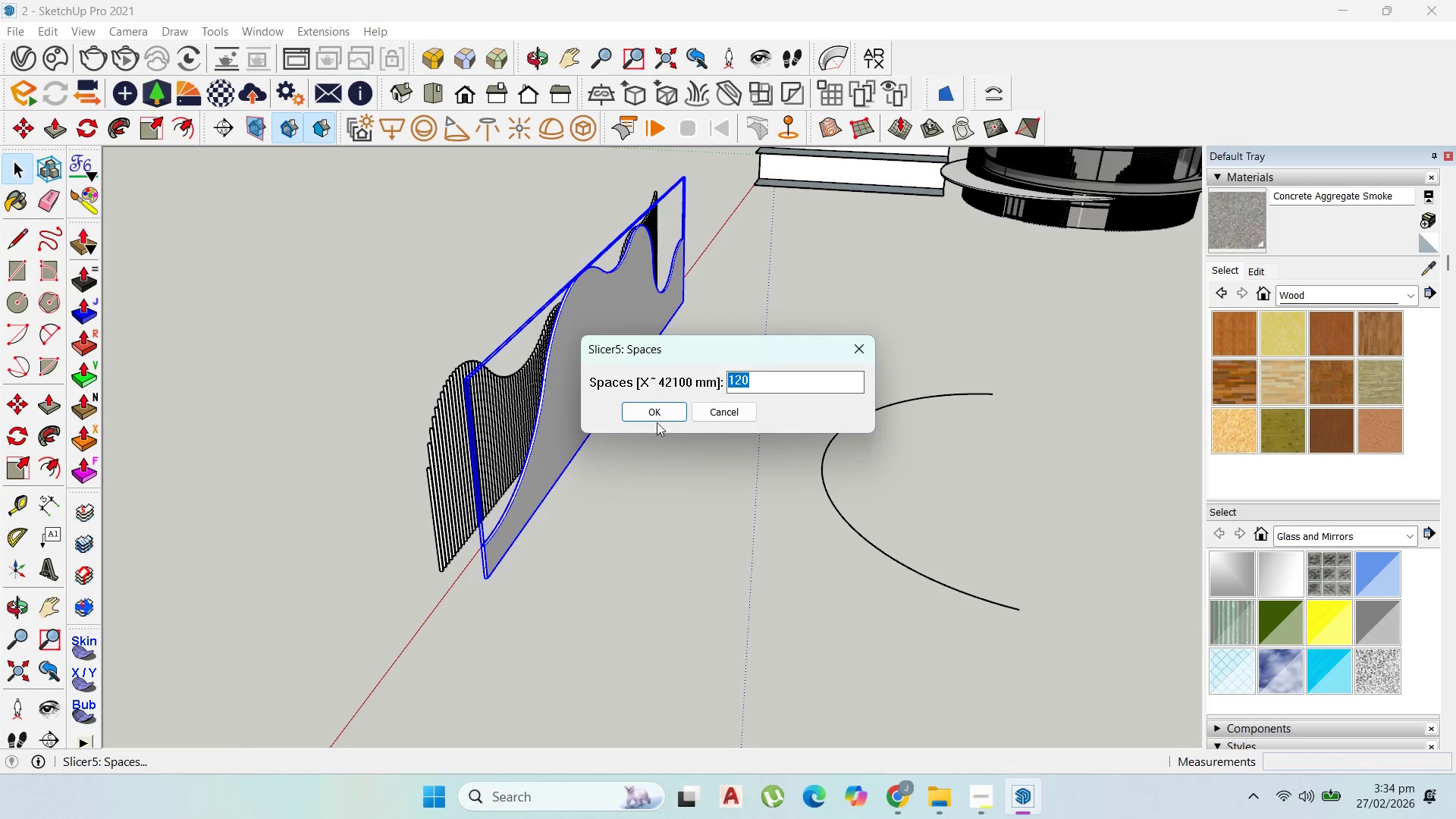 
left_click([658, 413])
 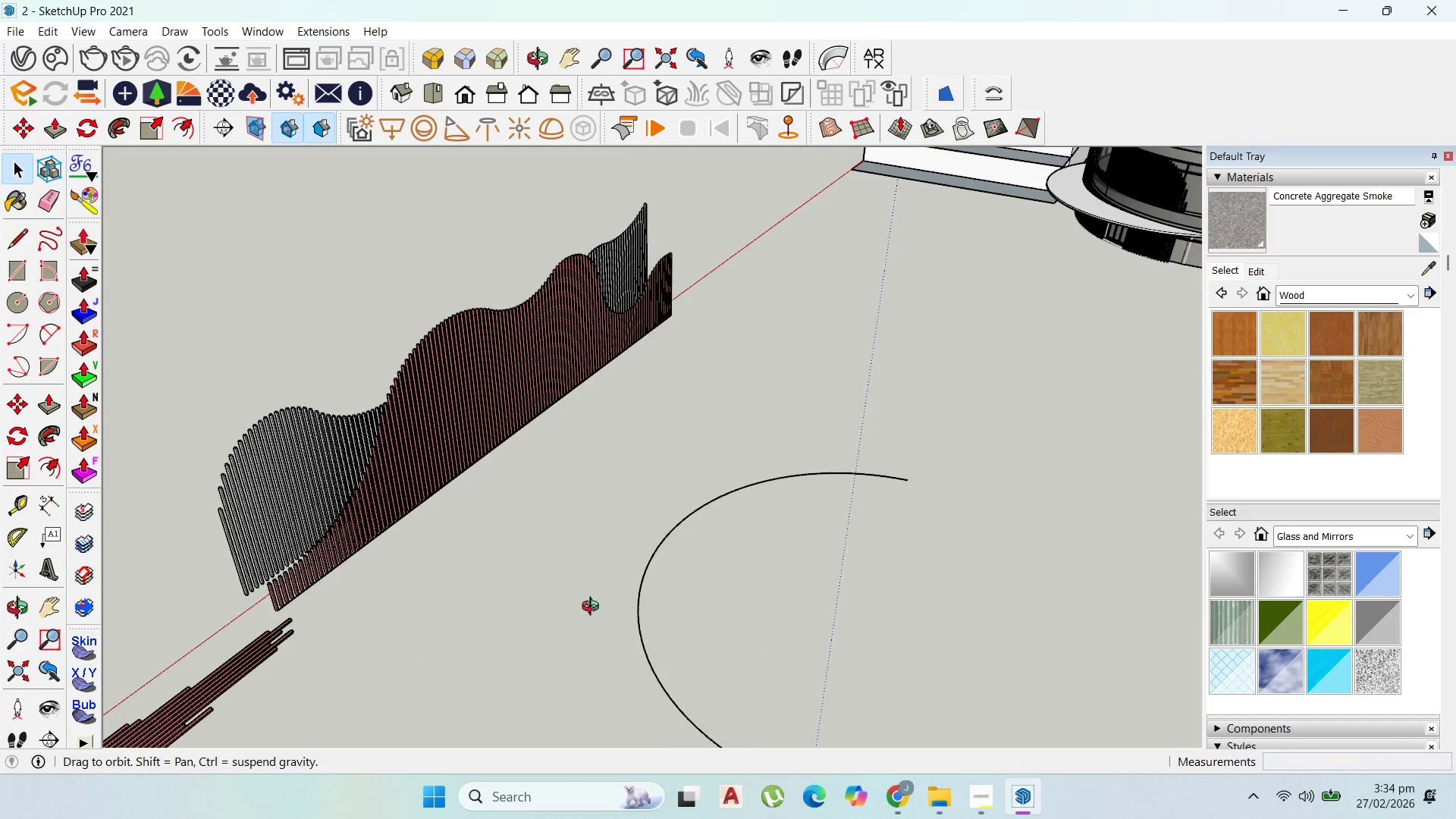 
scroll: coordinate [588, 431], scroll_direction: down, amount: 4.0
 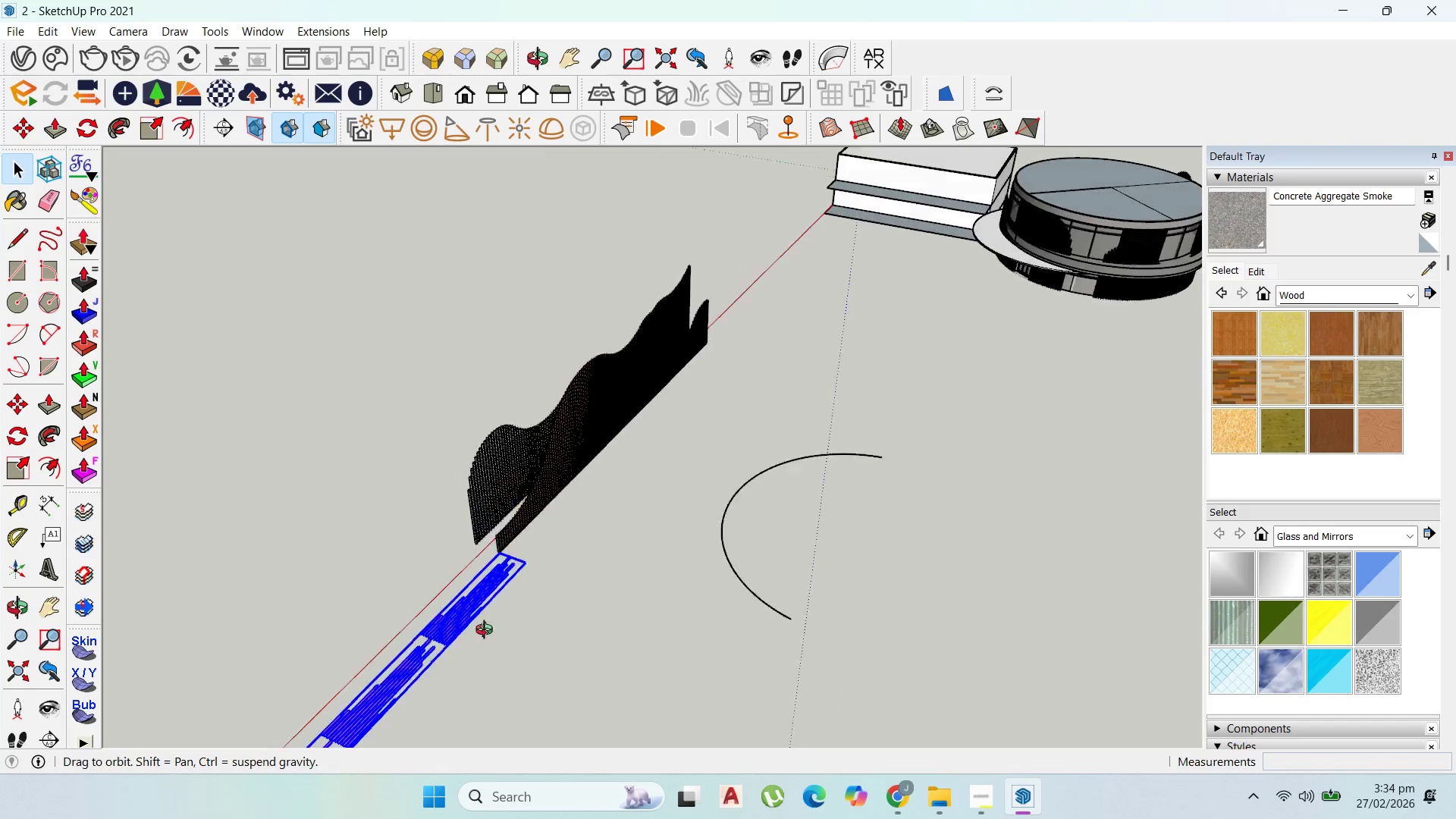 
key(Delete)
 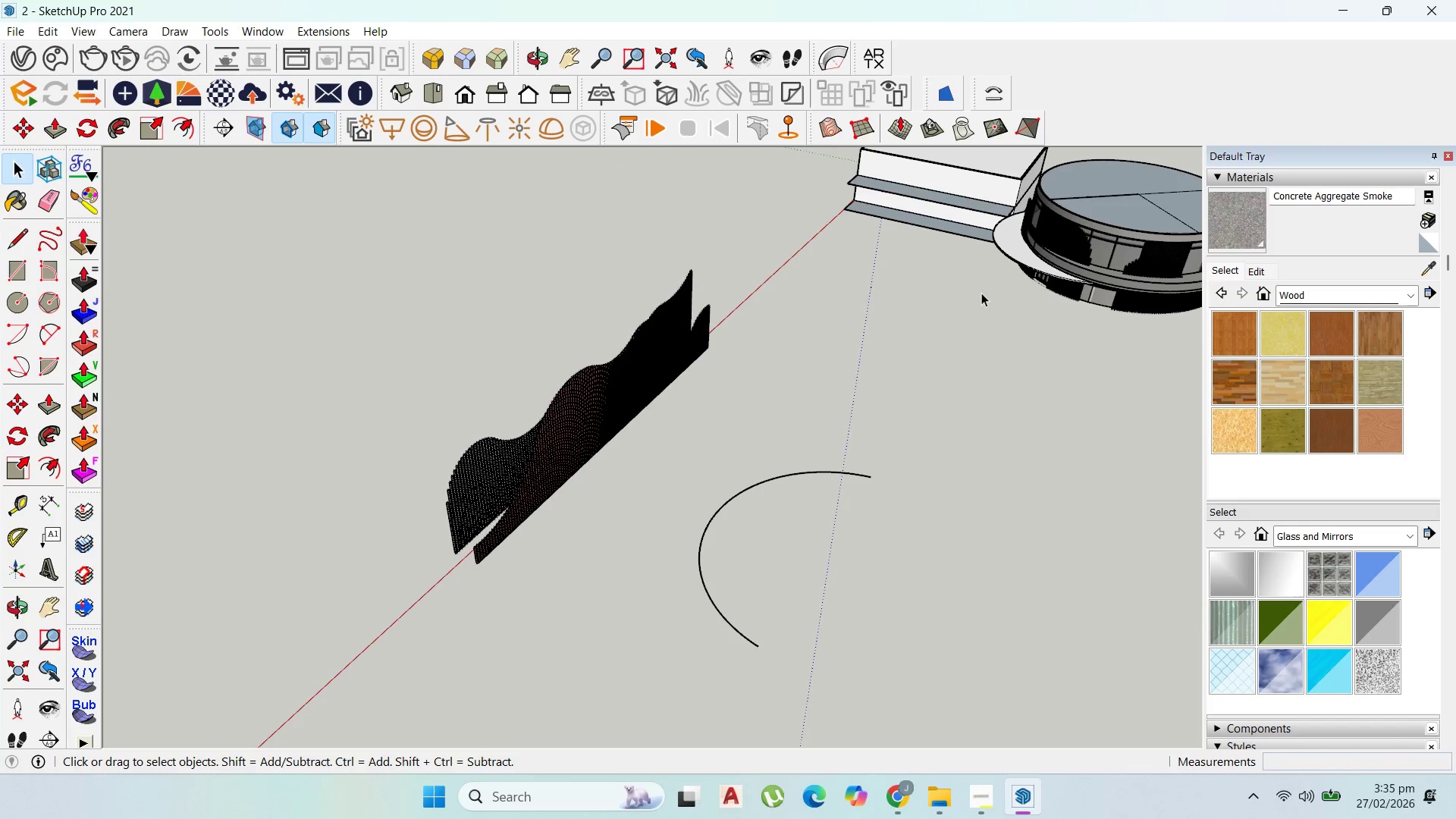 
left_click([952, 257])
 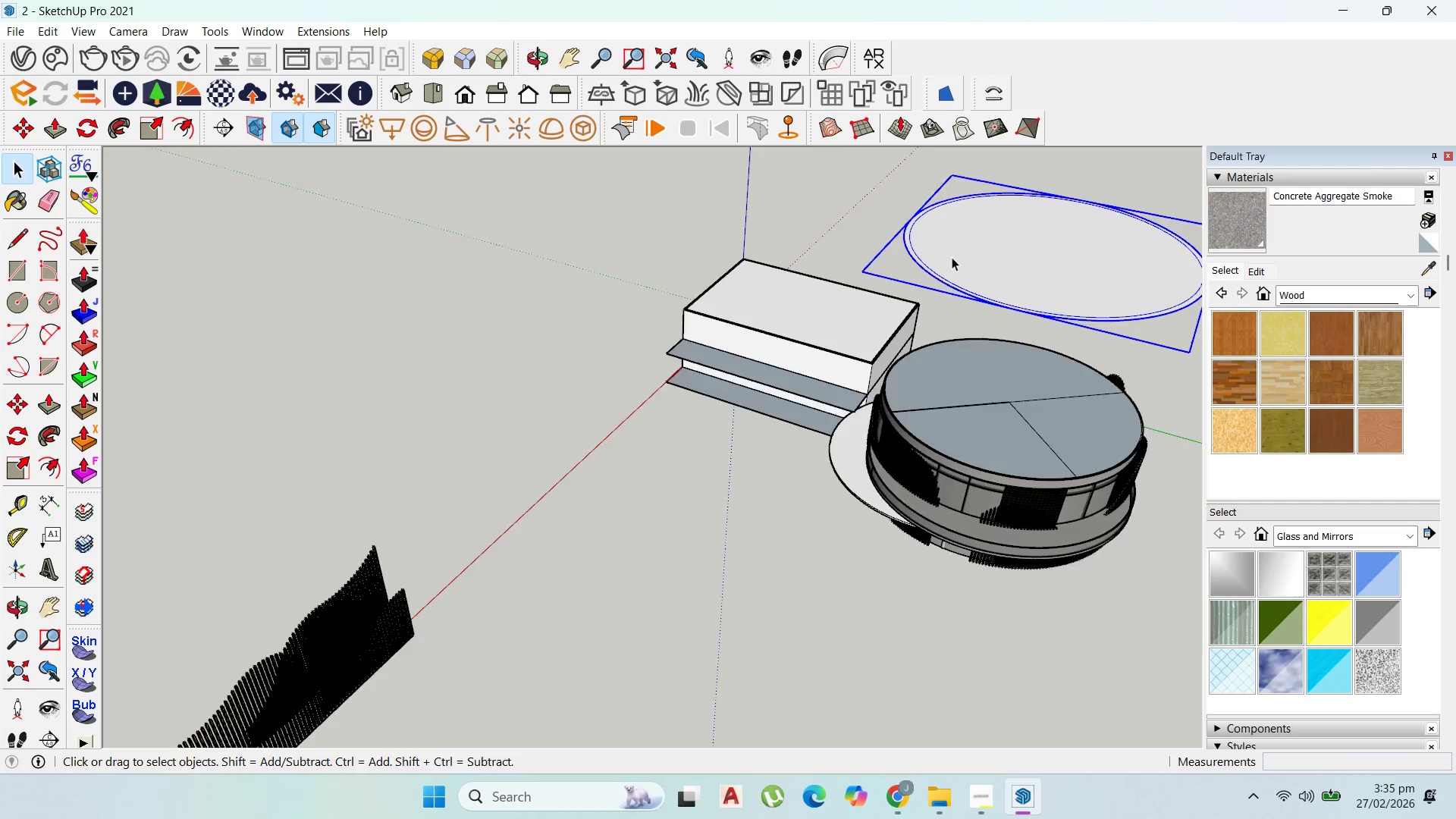 
scroll: coordinate [929, 259], scroll_direction: up, amount: 1.0
 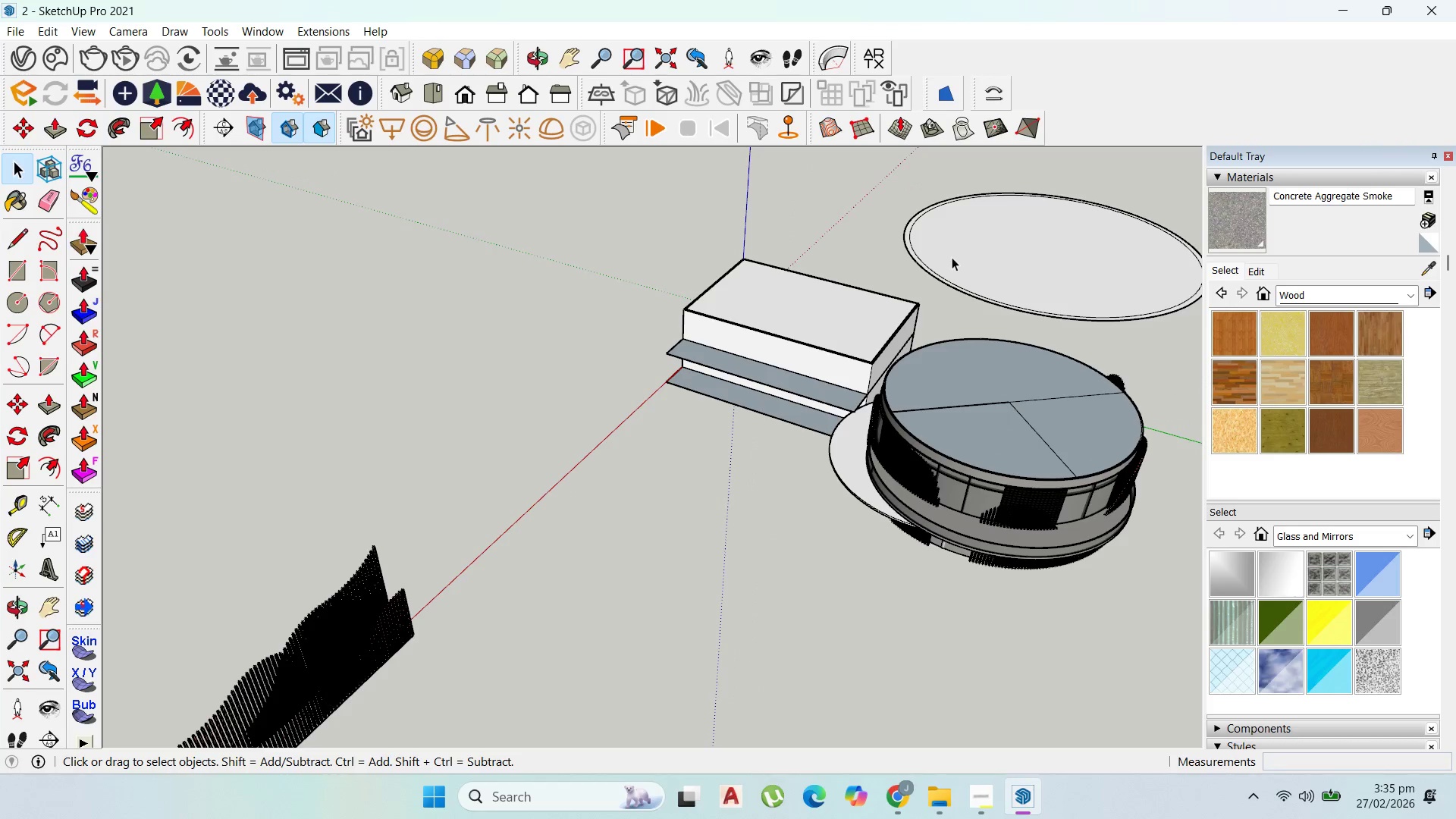 
double_click([952, 257])
 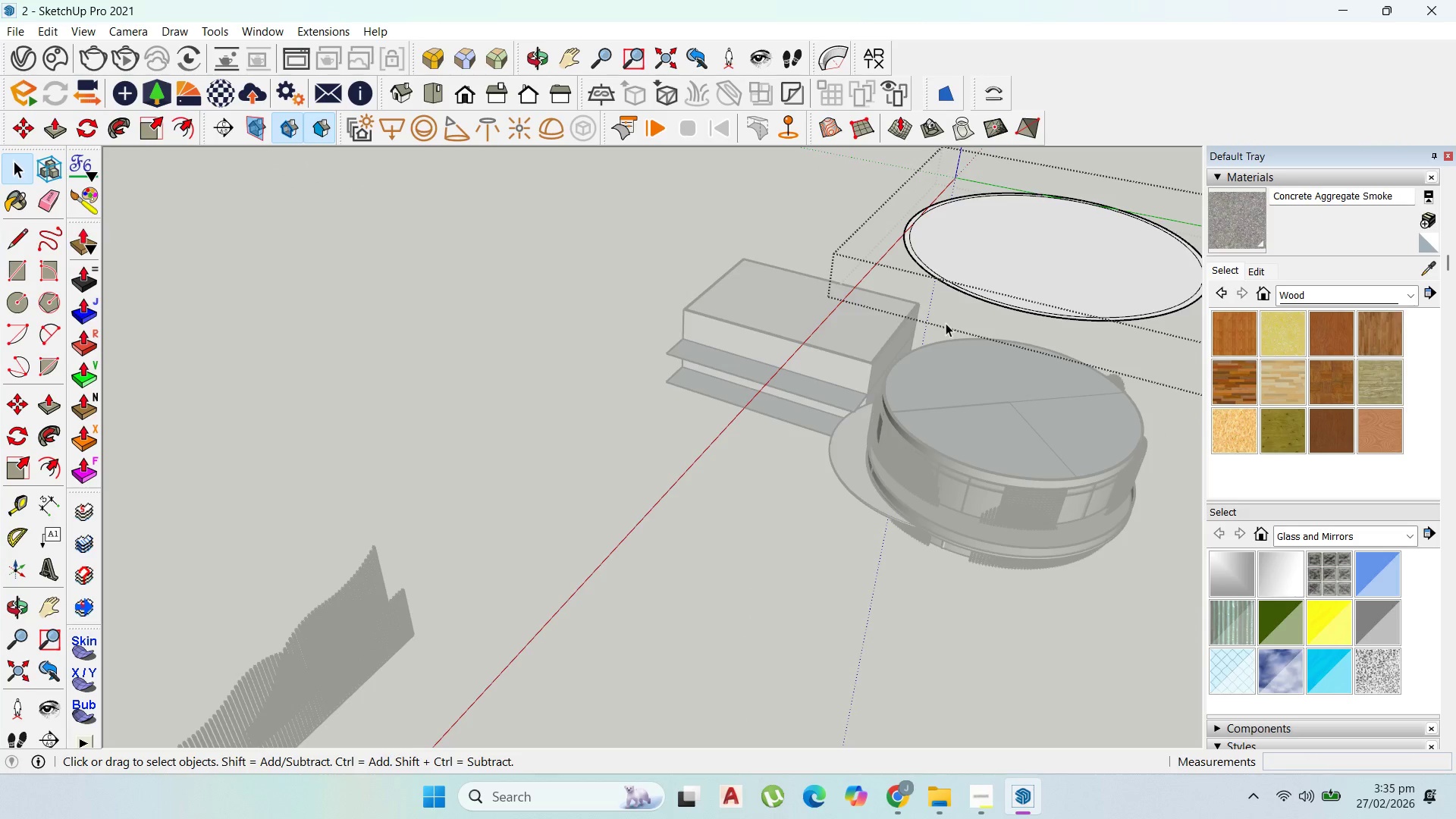 
left_click([908, 285])
 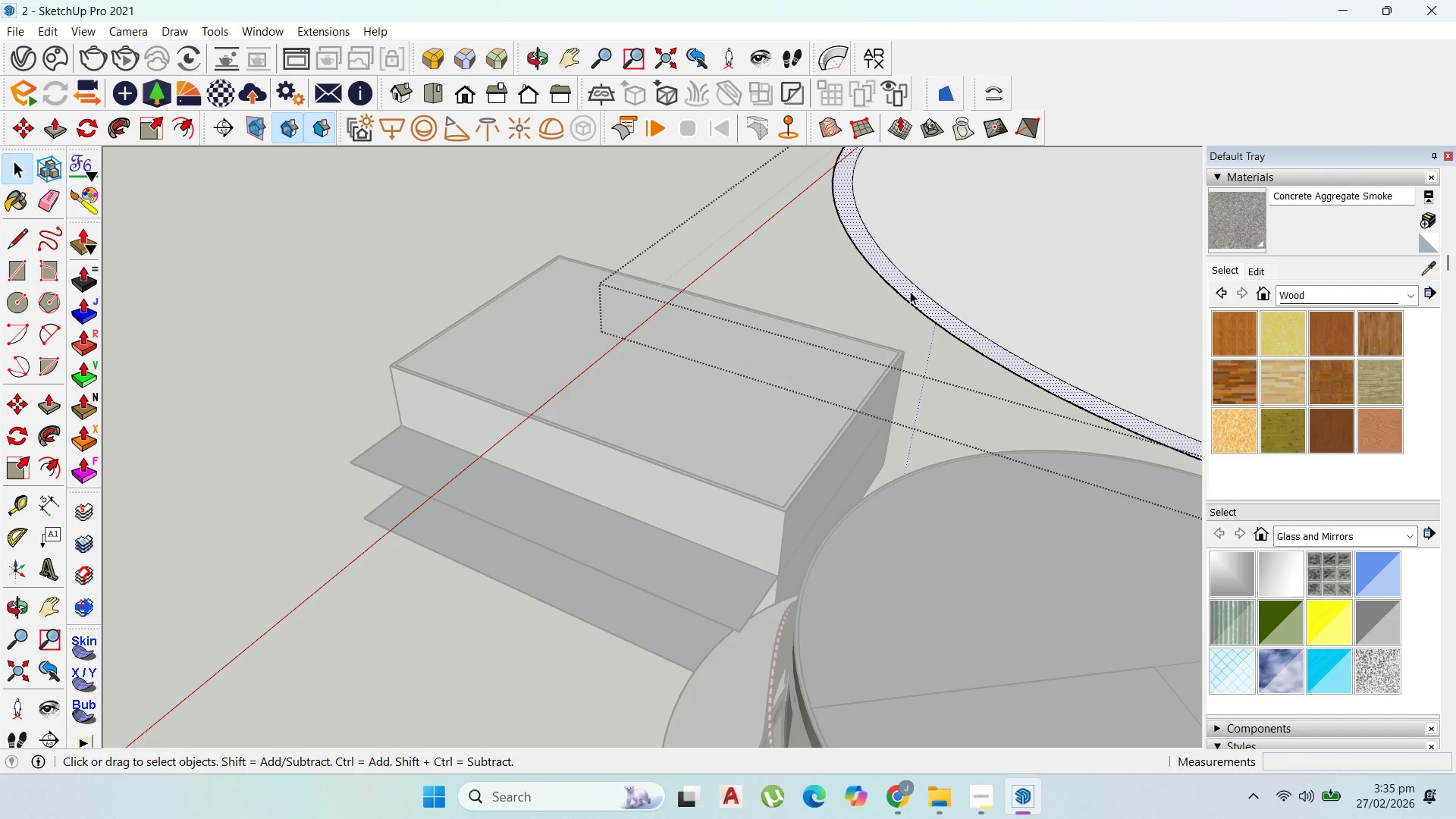 
scroll: coordinate [908, 275], scroll_direction: up, amount: 15.0
 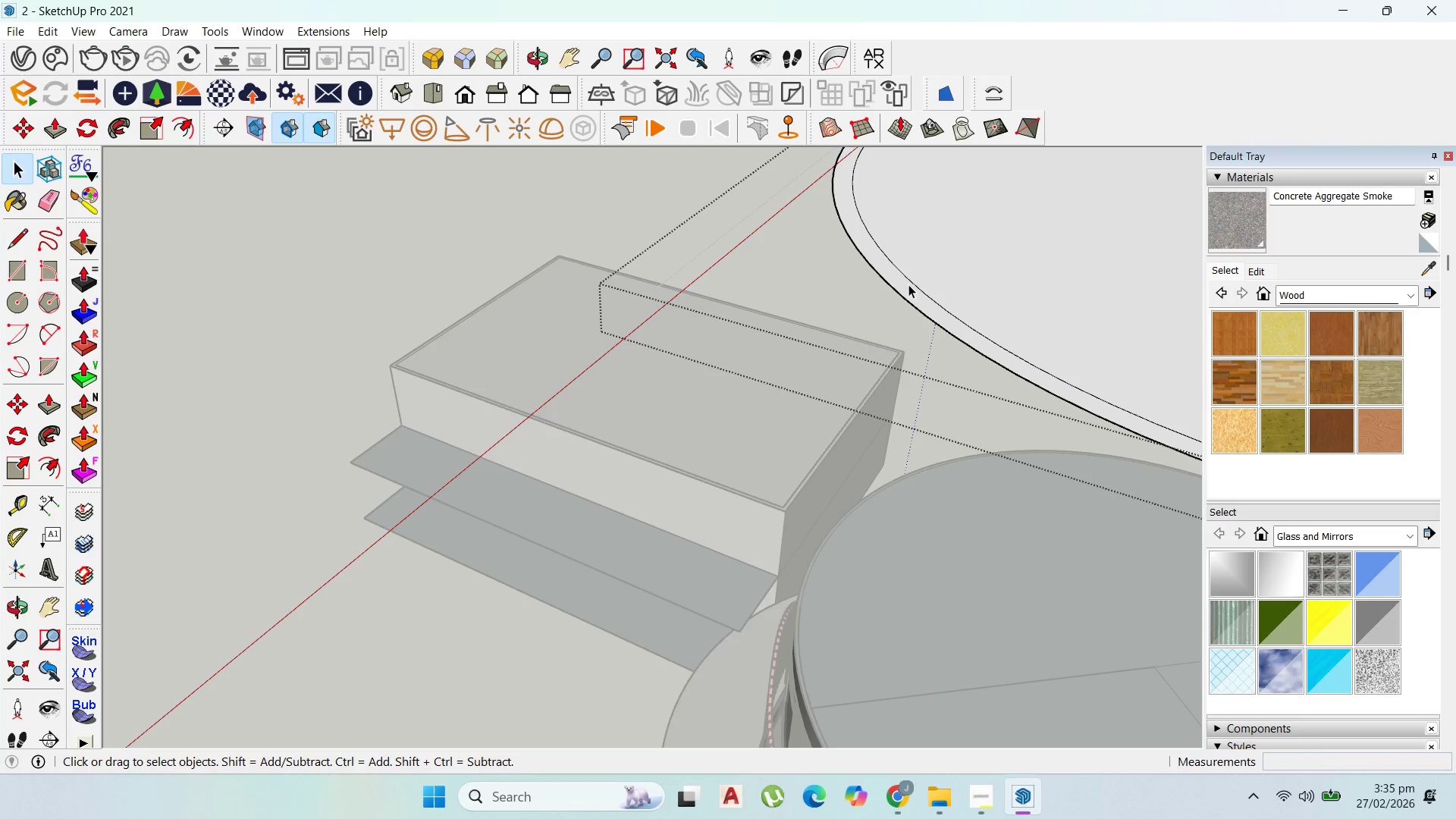 
scroll: coordinate [906, 305], scroll_direction: down, amount: 7.0
 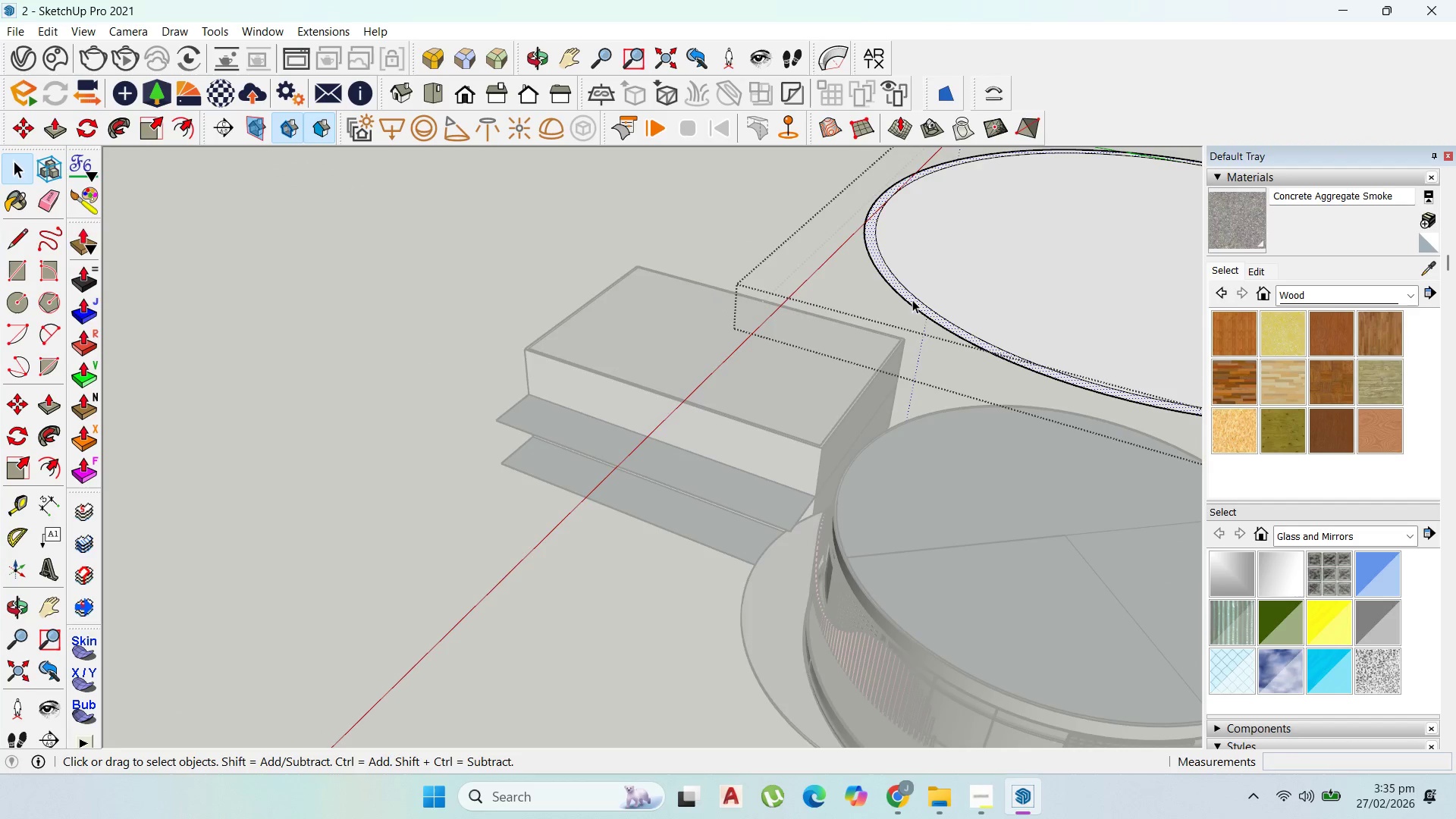 
scroll: coordinate [912, 300], scroll_direction: up, amount: 2.0
 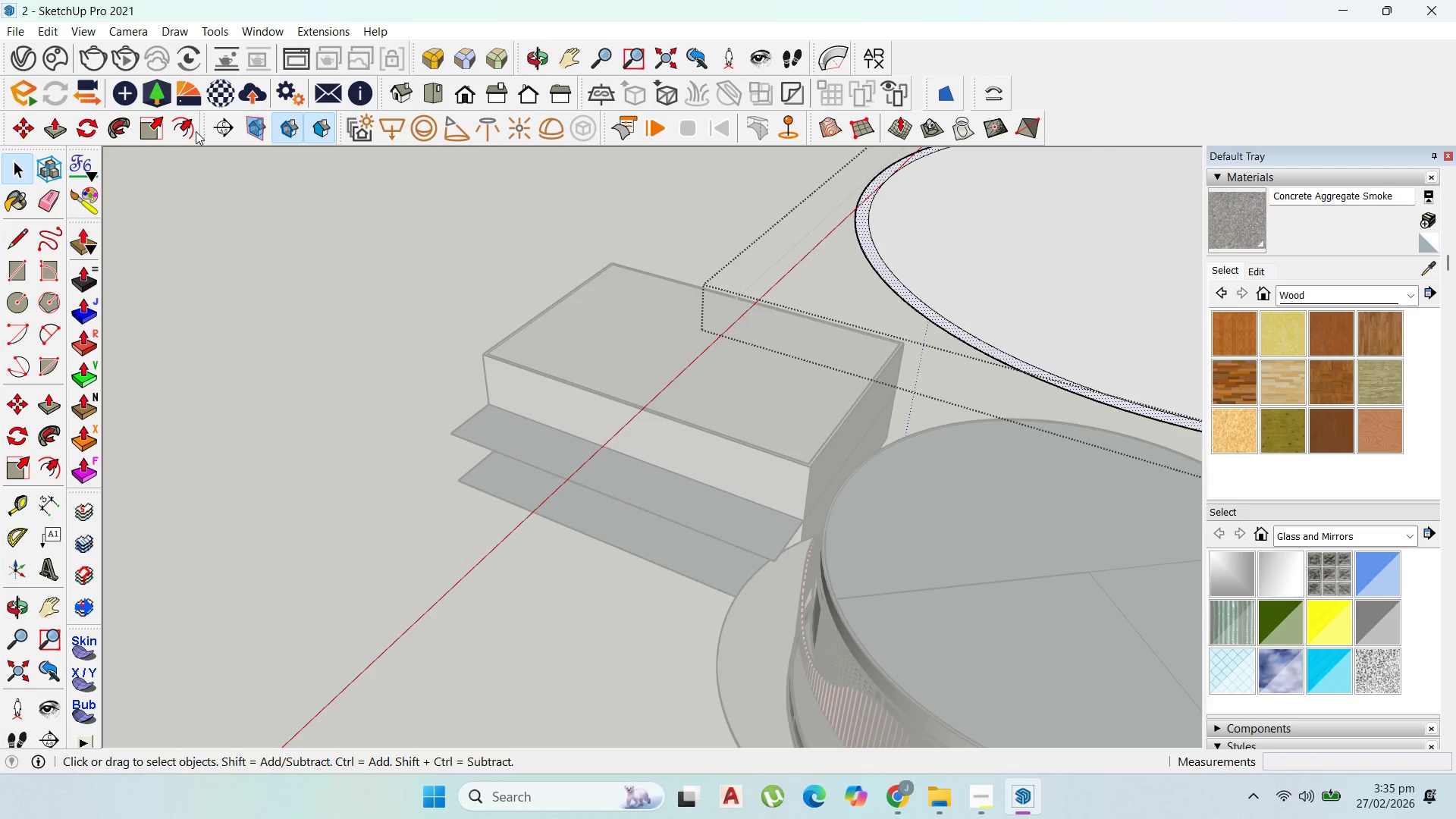 
left_click([190, 129])
 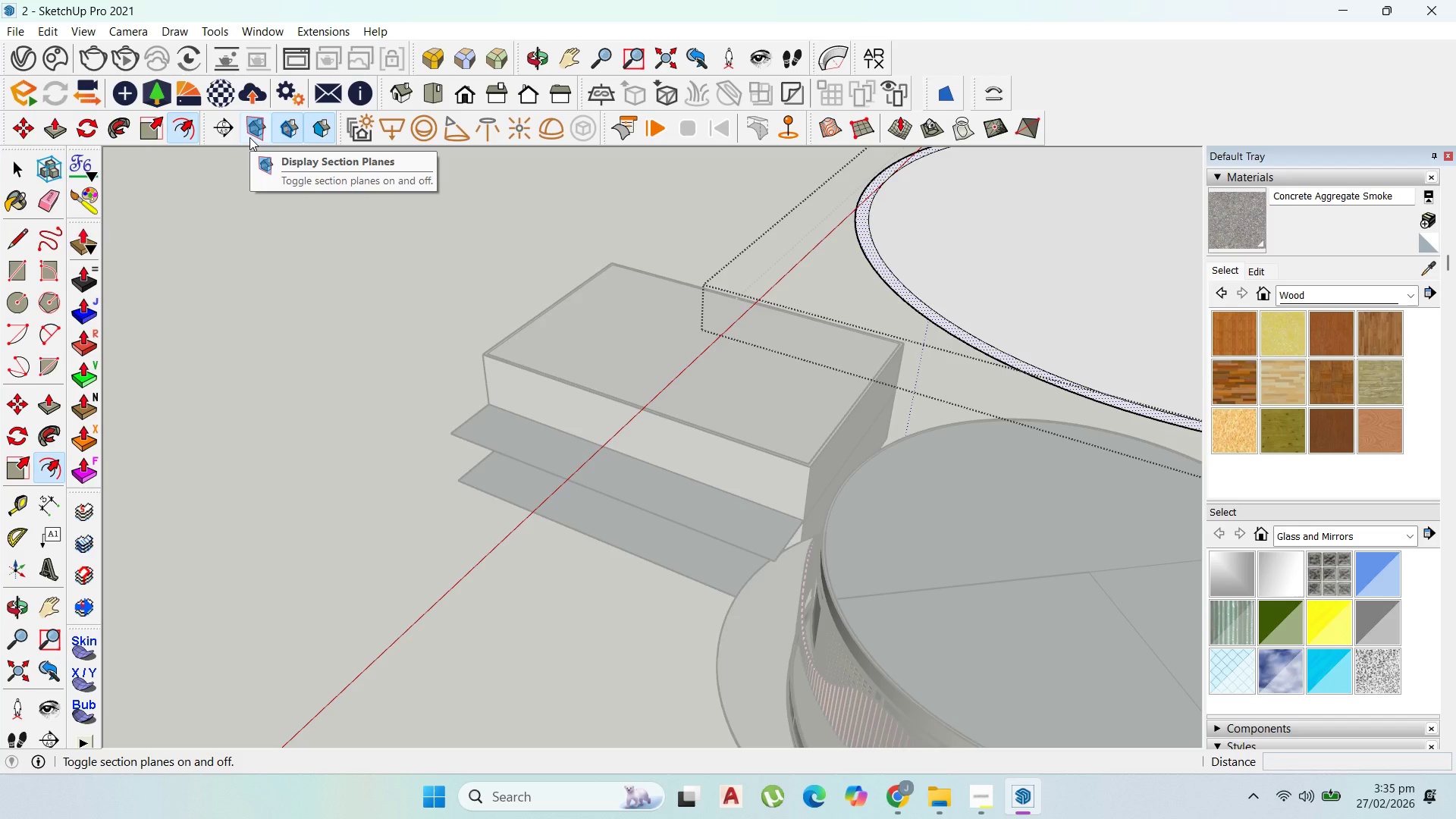 
wait(23.59)
 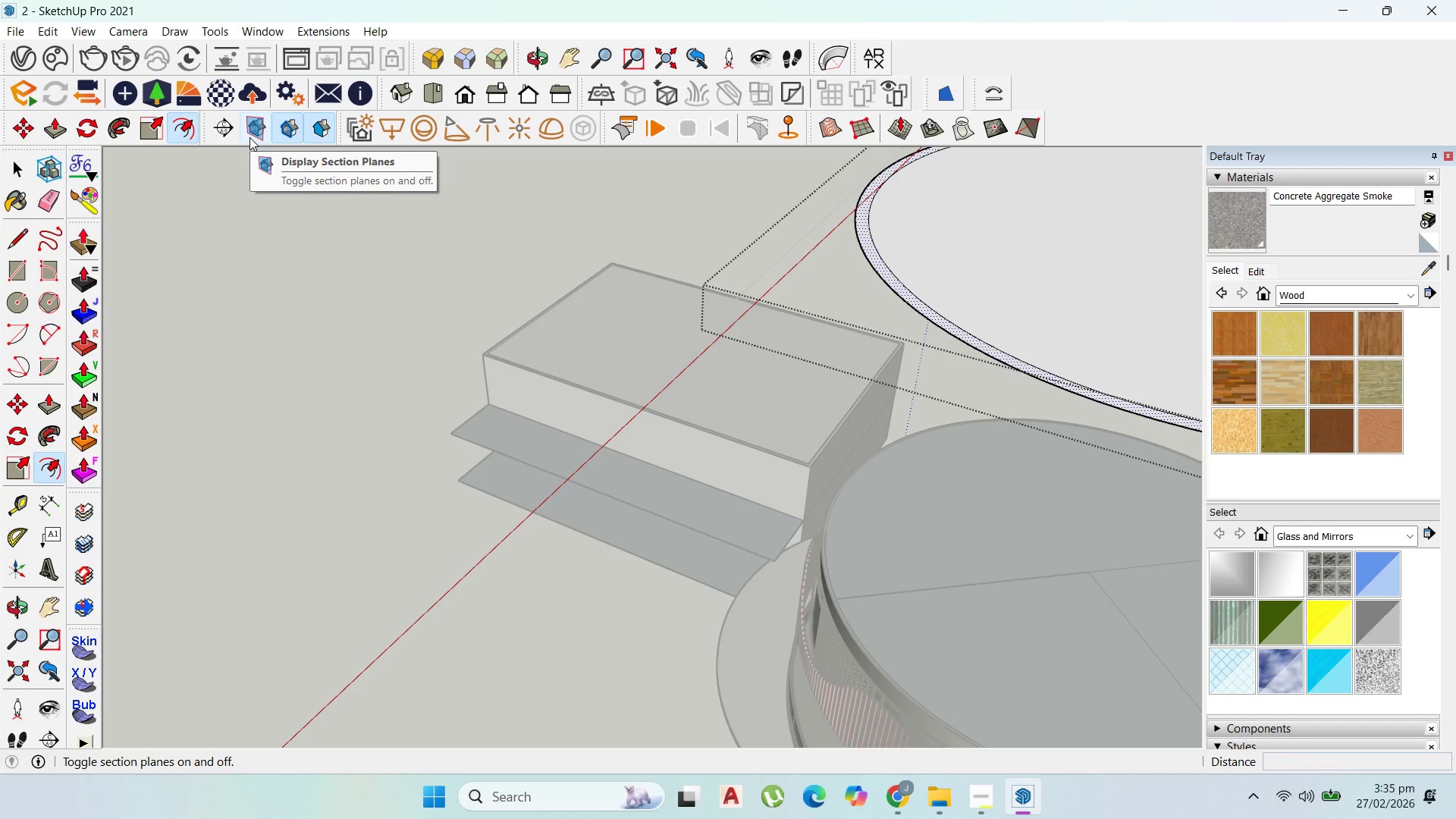 
left_click_drag(start_coordinate=[927, 322], to_coordinate=[921, 334])
 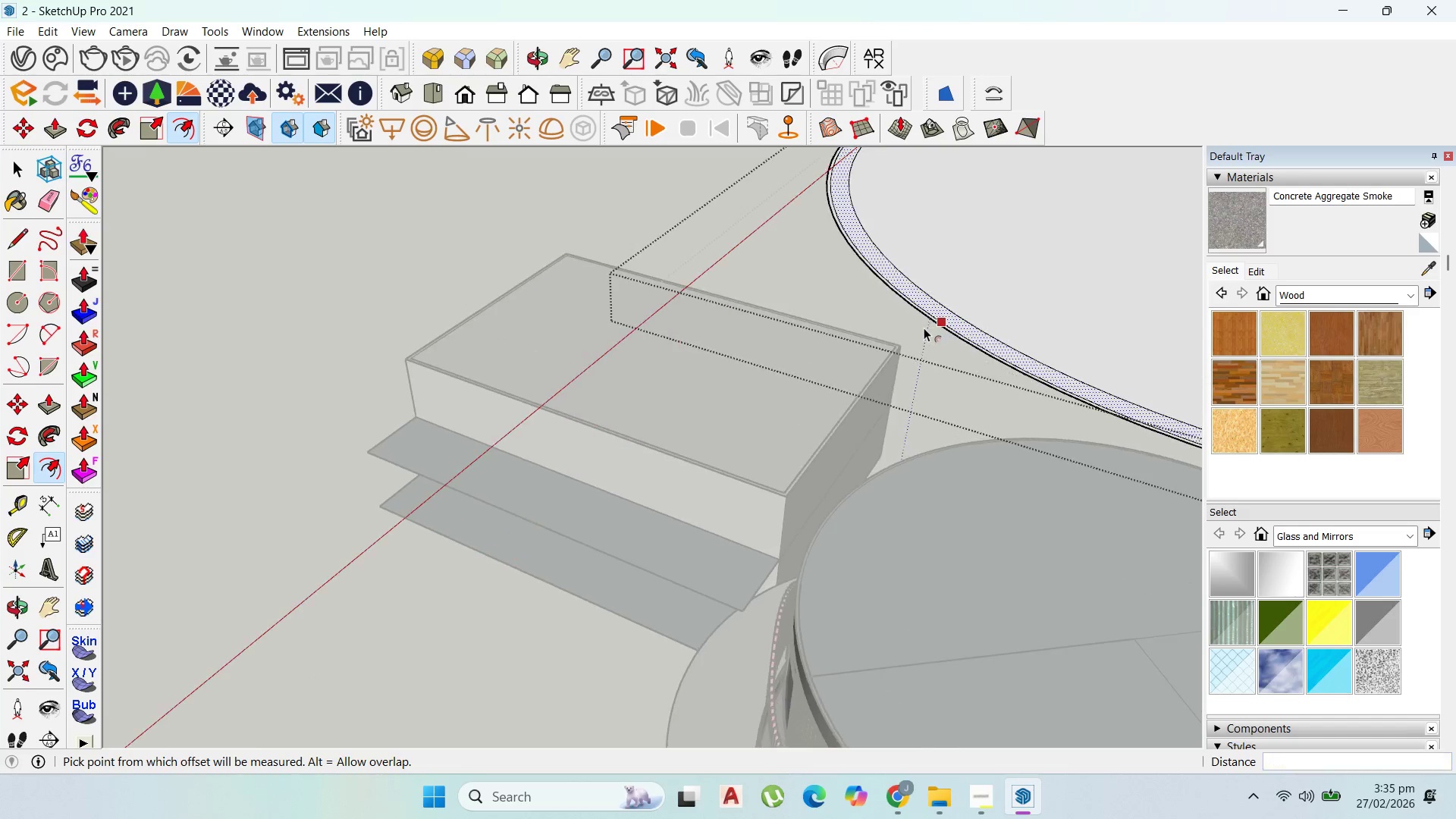 
type(100)
 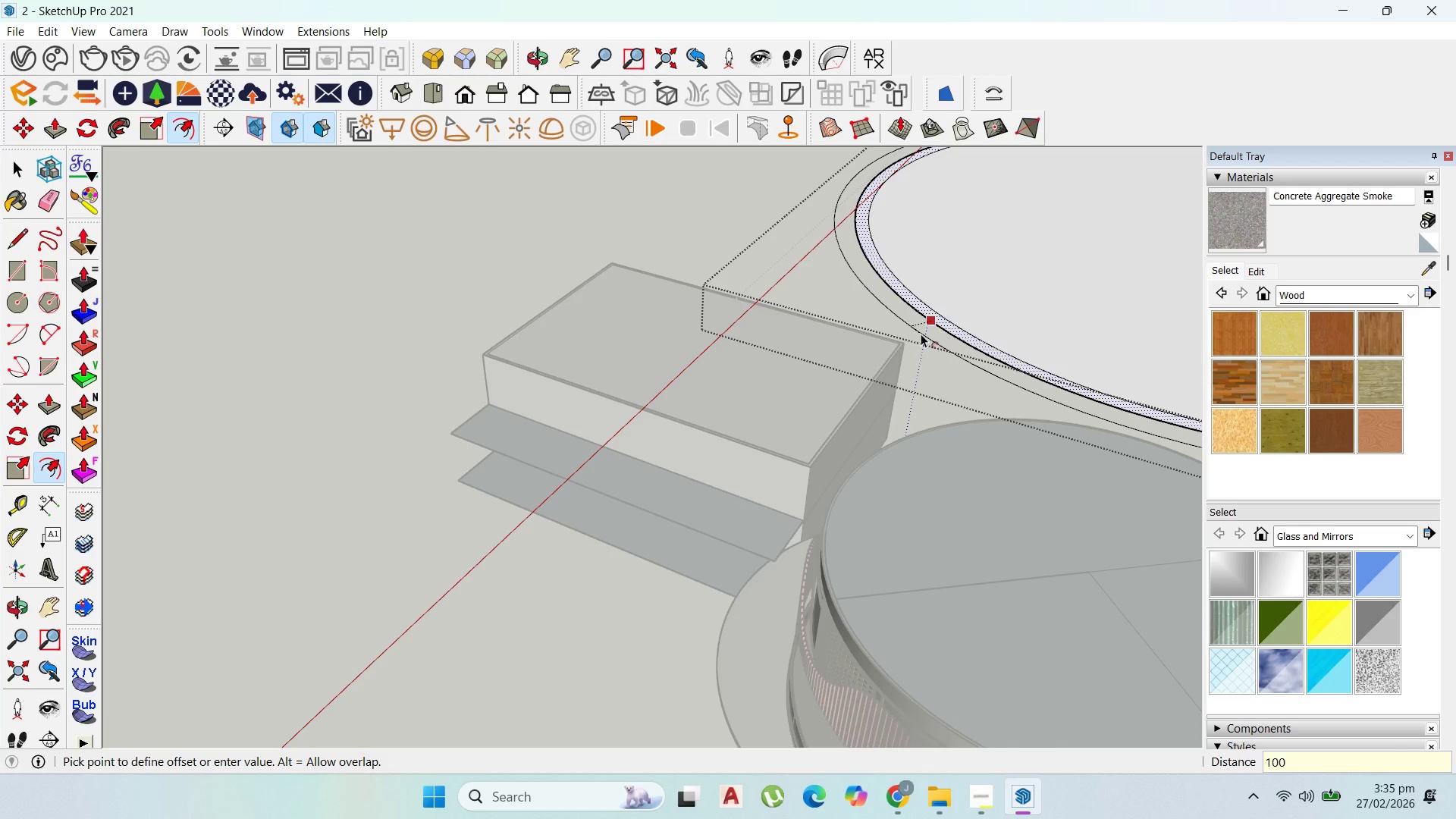 
key(Enter)
 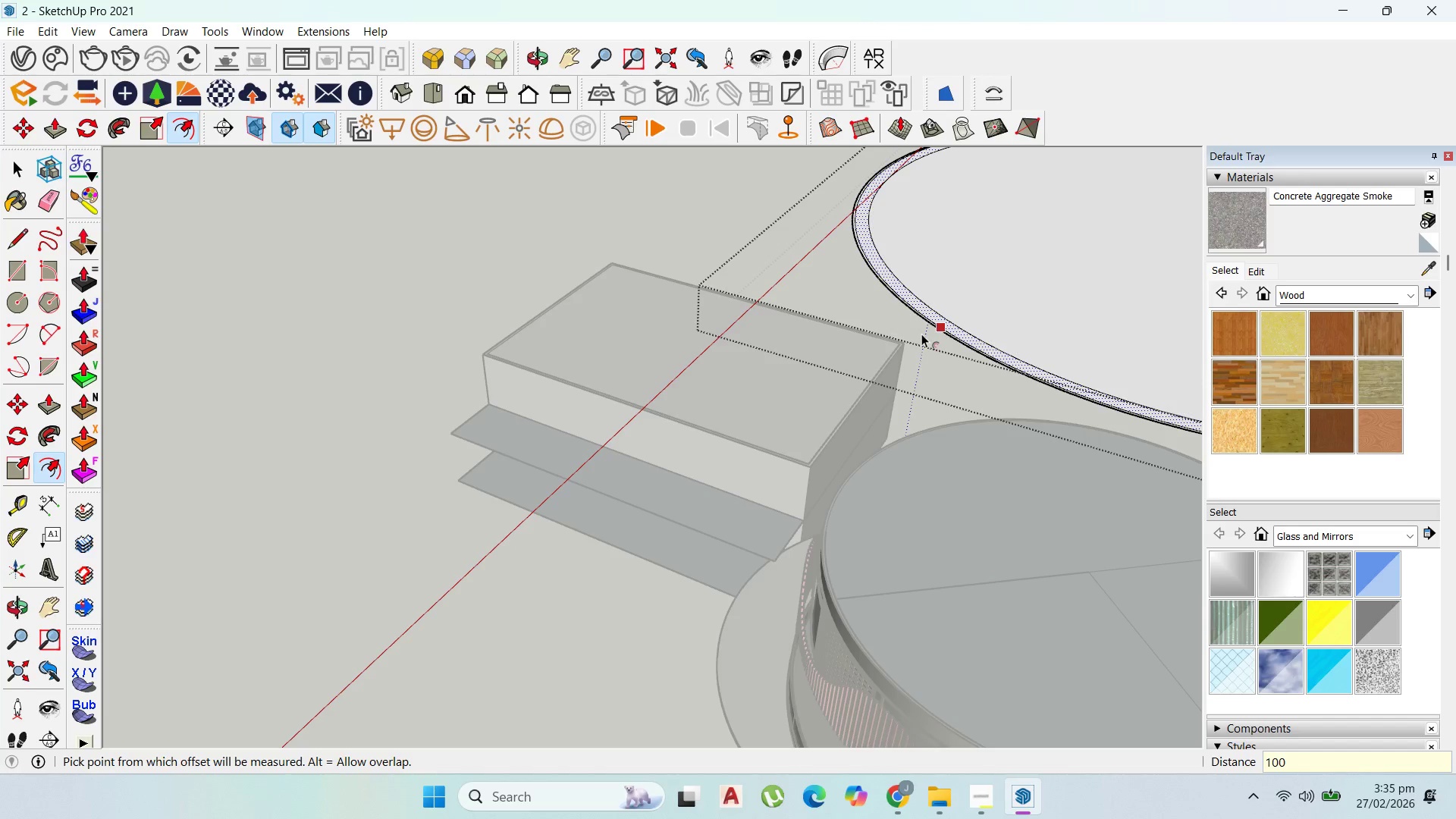 
key(Control+Z)
 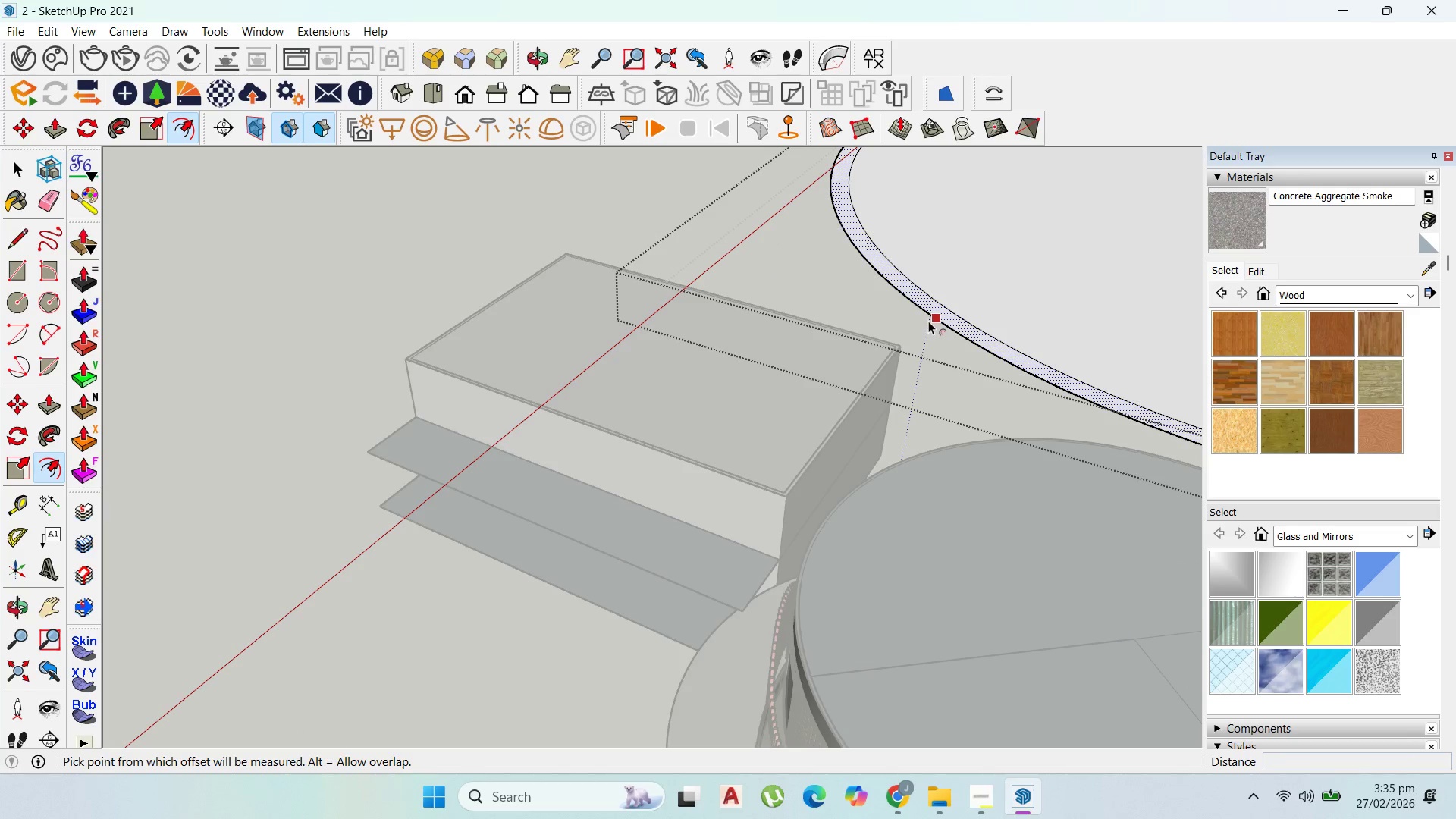 
scroll: coordinate [924, 328], scroll_direction: up, amount: 3.0
 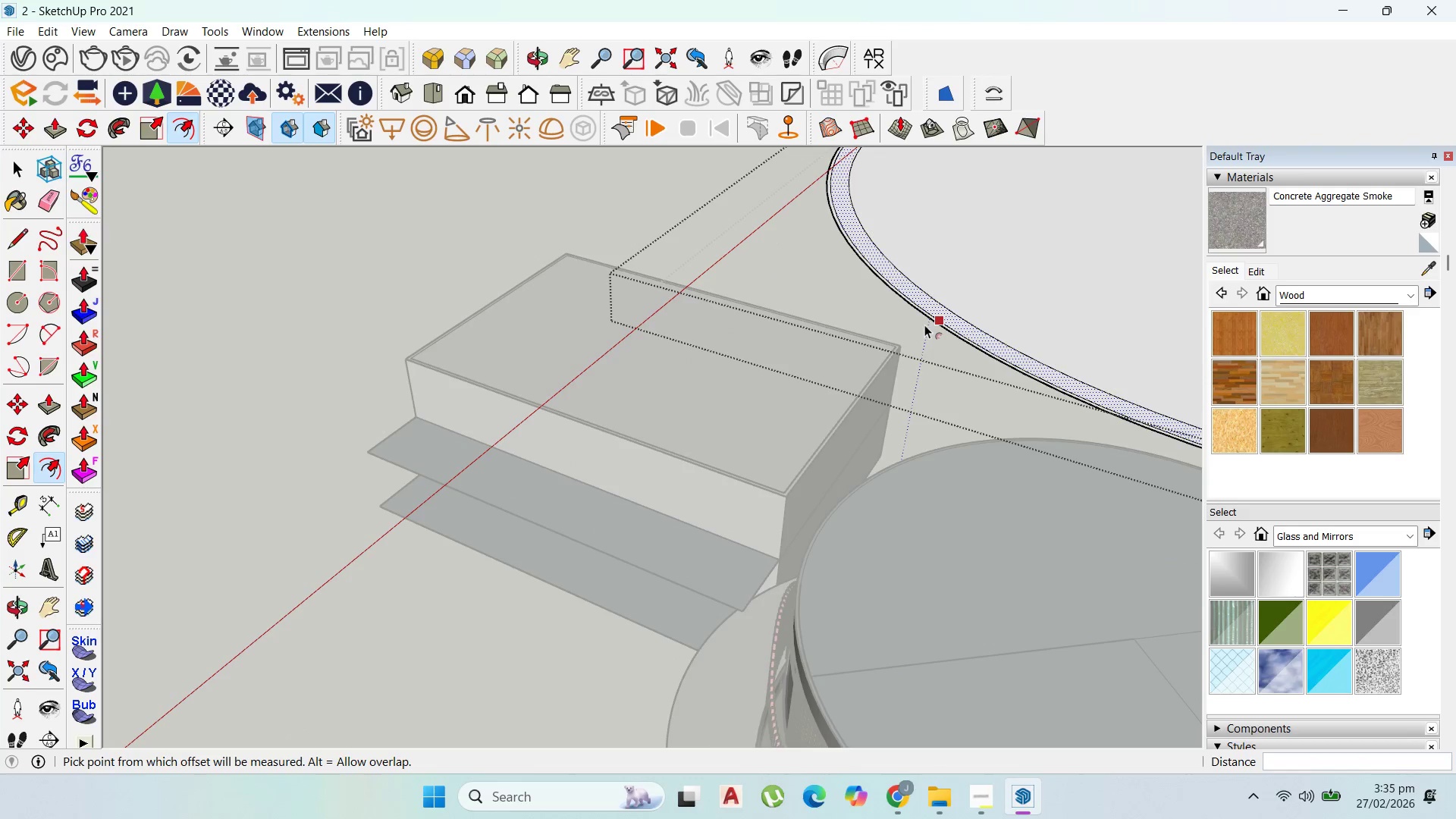 
left_click_drag(start_coordinate=[928, 321], to_coordinate=[913, 336])
 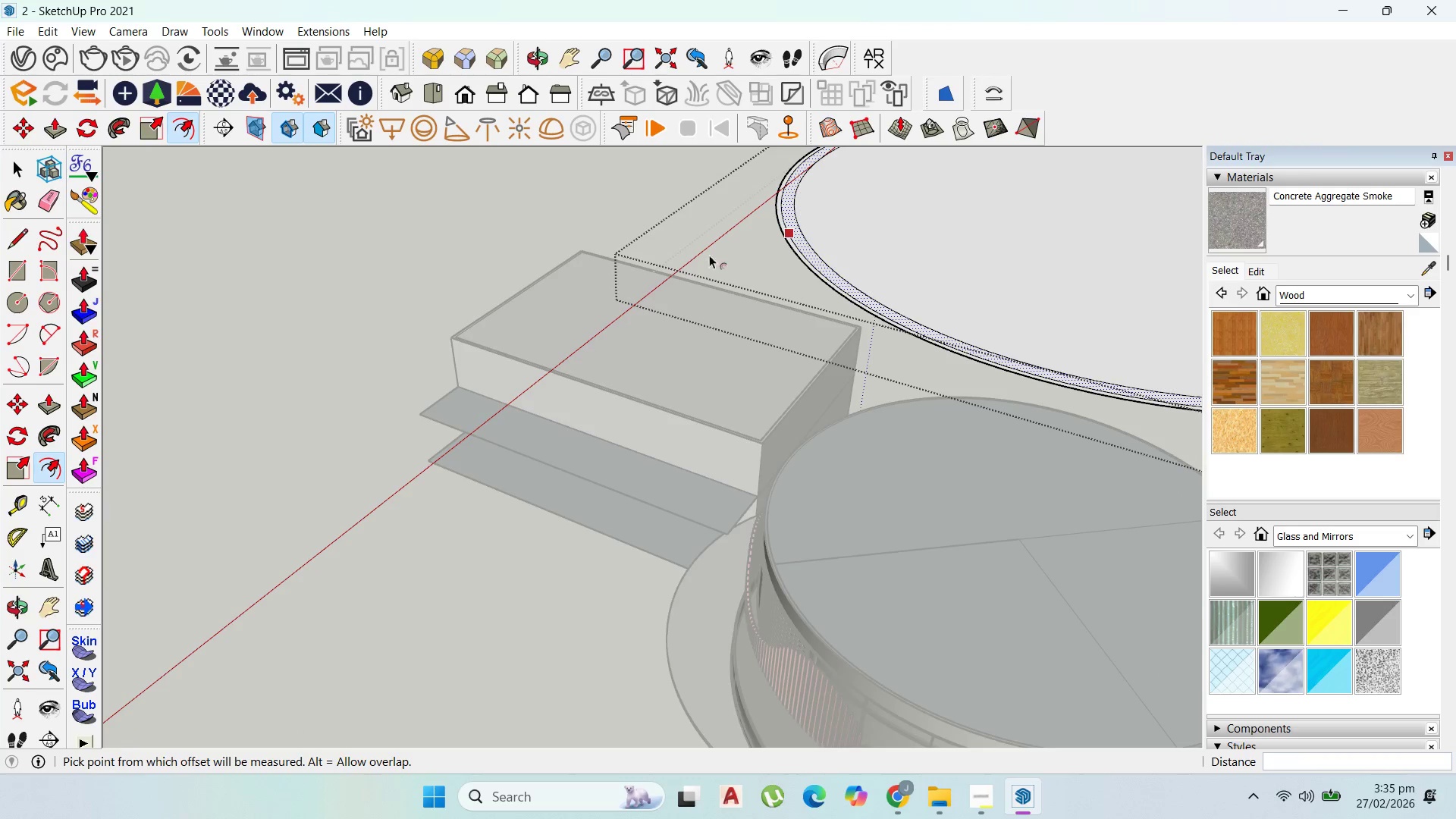 
type(200)
 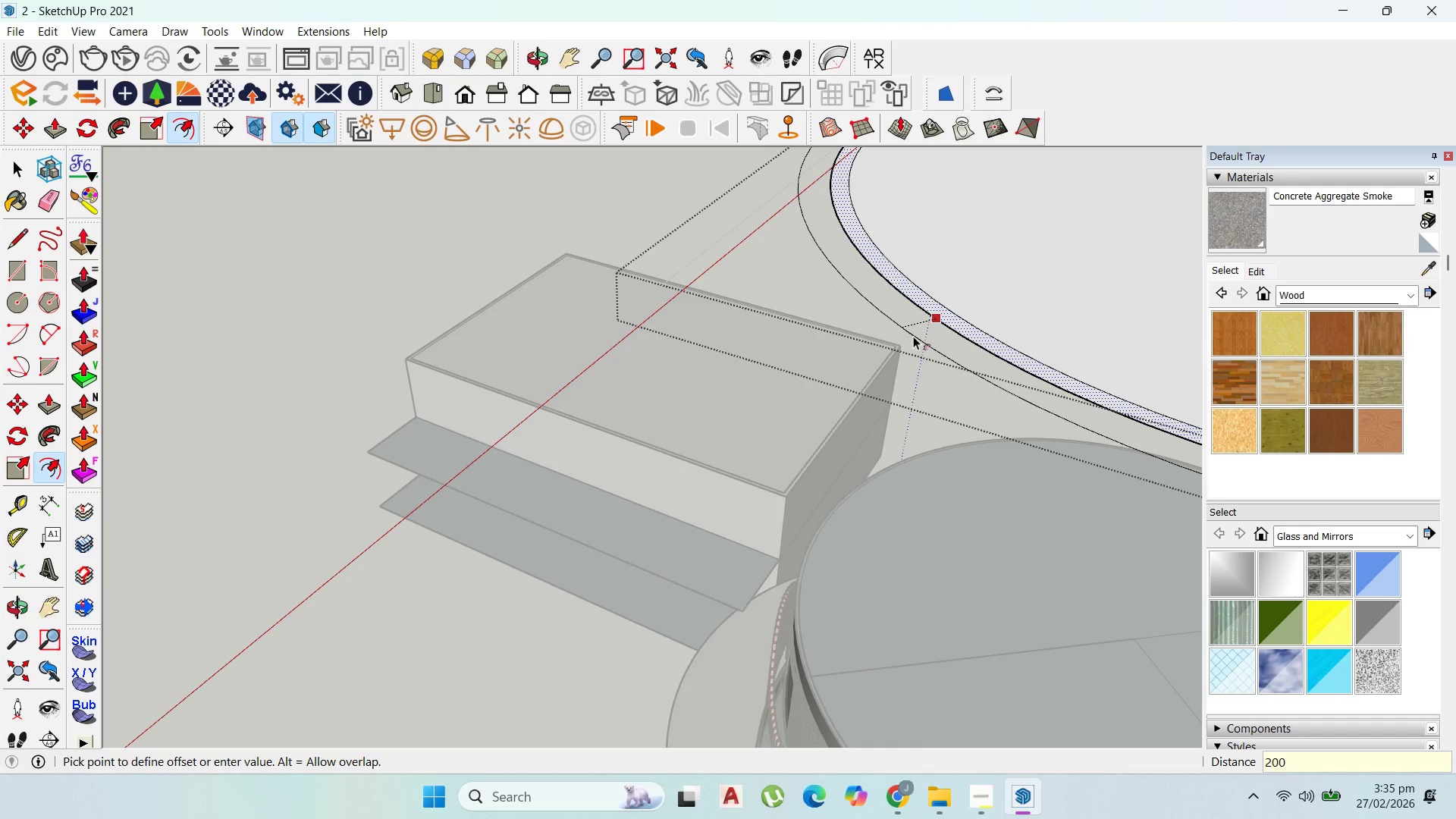 
key(Enter)
 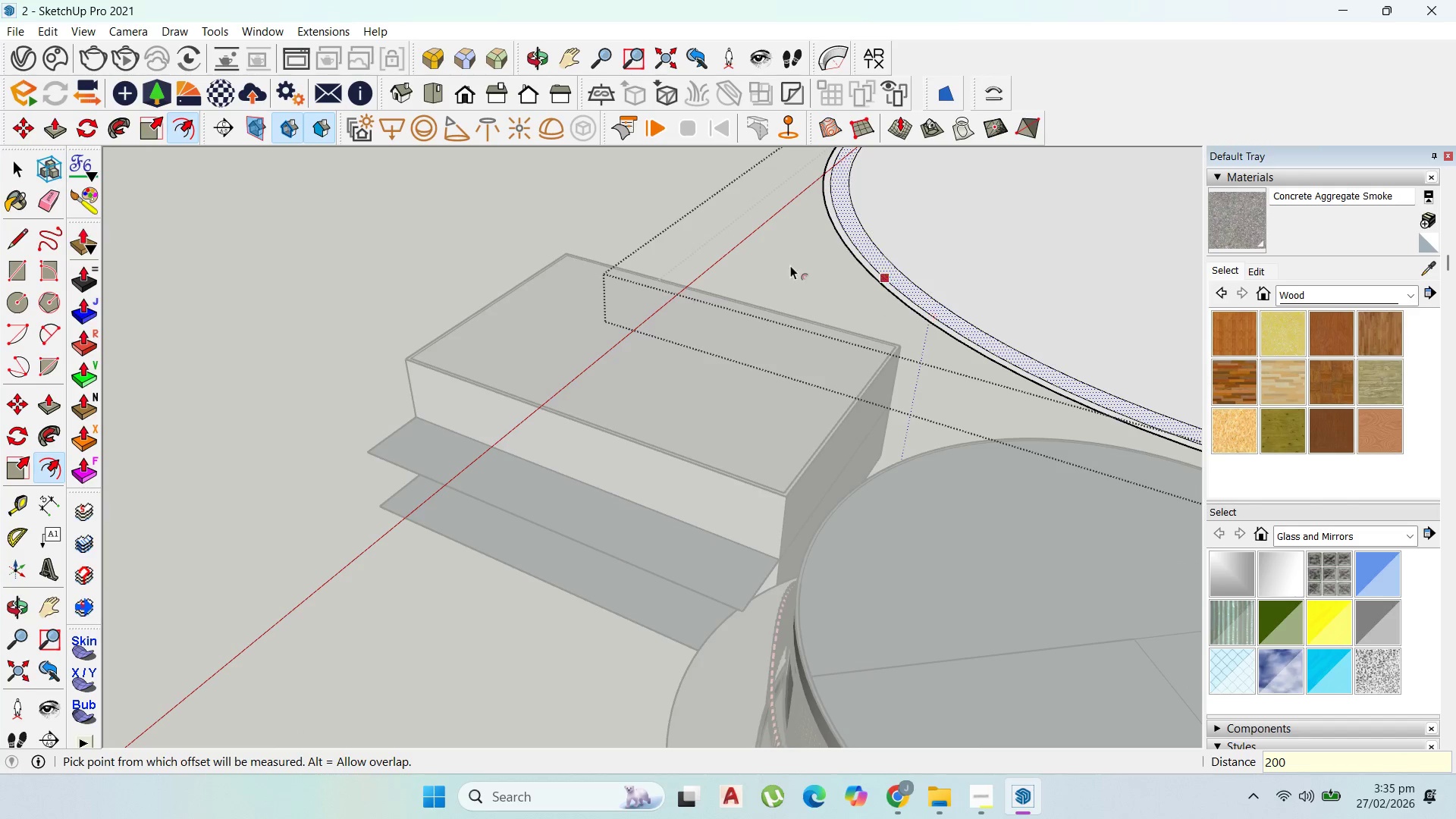 
key(Control+Z)
 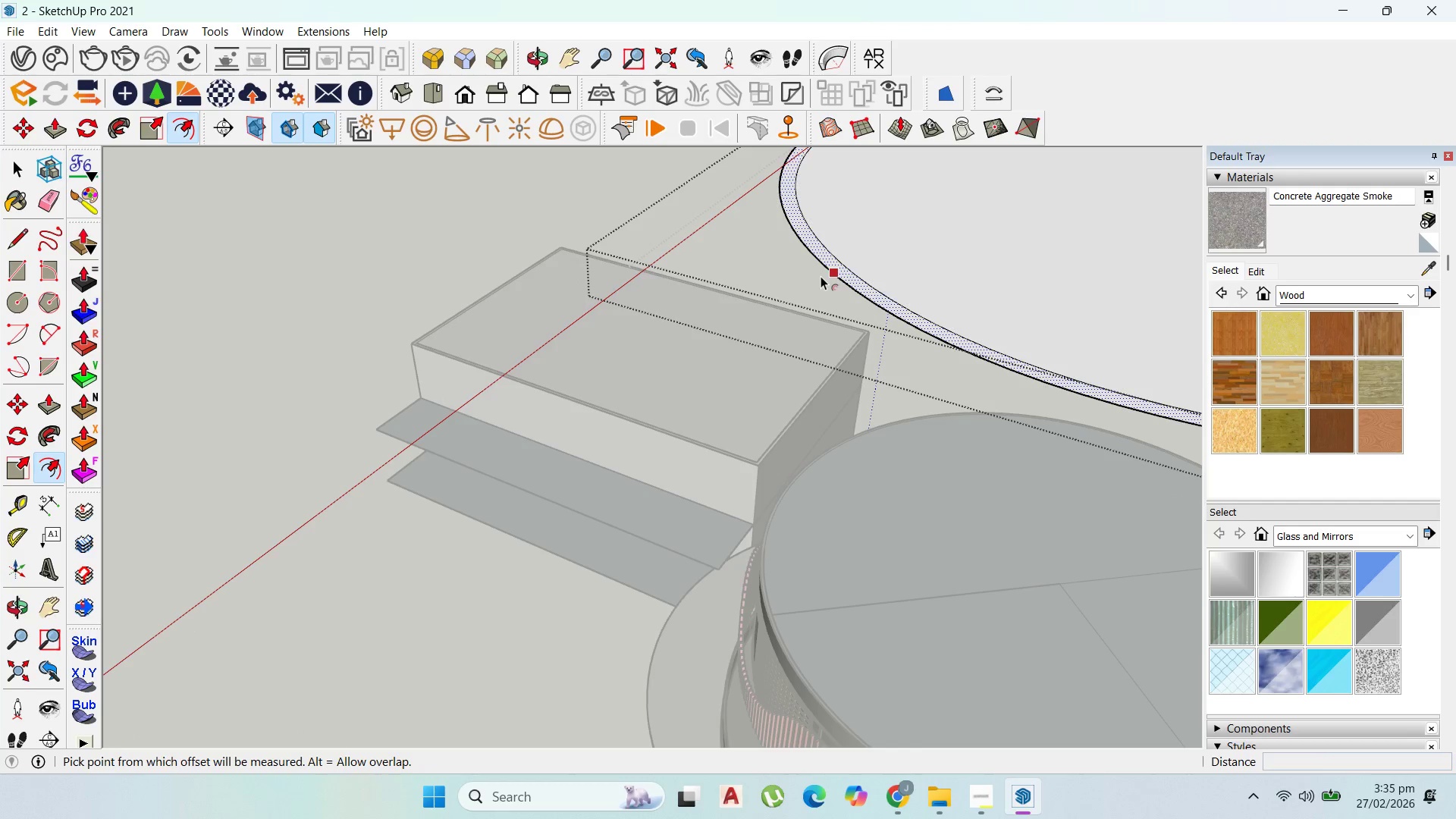 
scroll: coordinate [789, 286], scroll_direction: down, amount: 2.0
 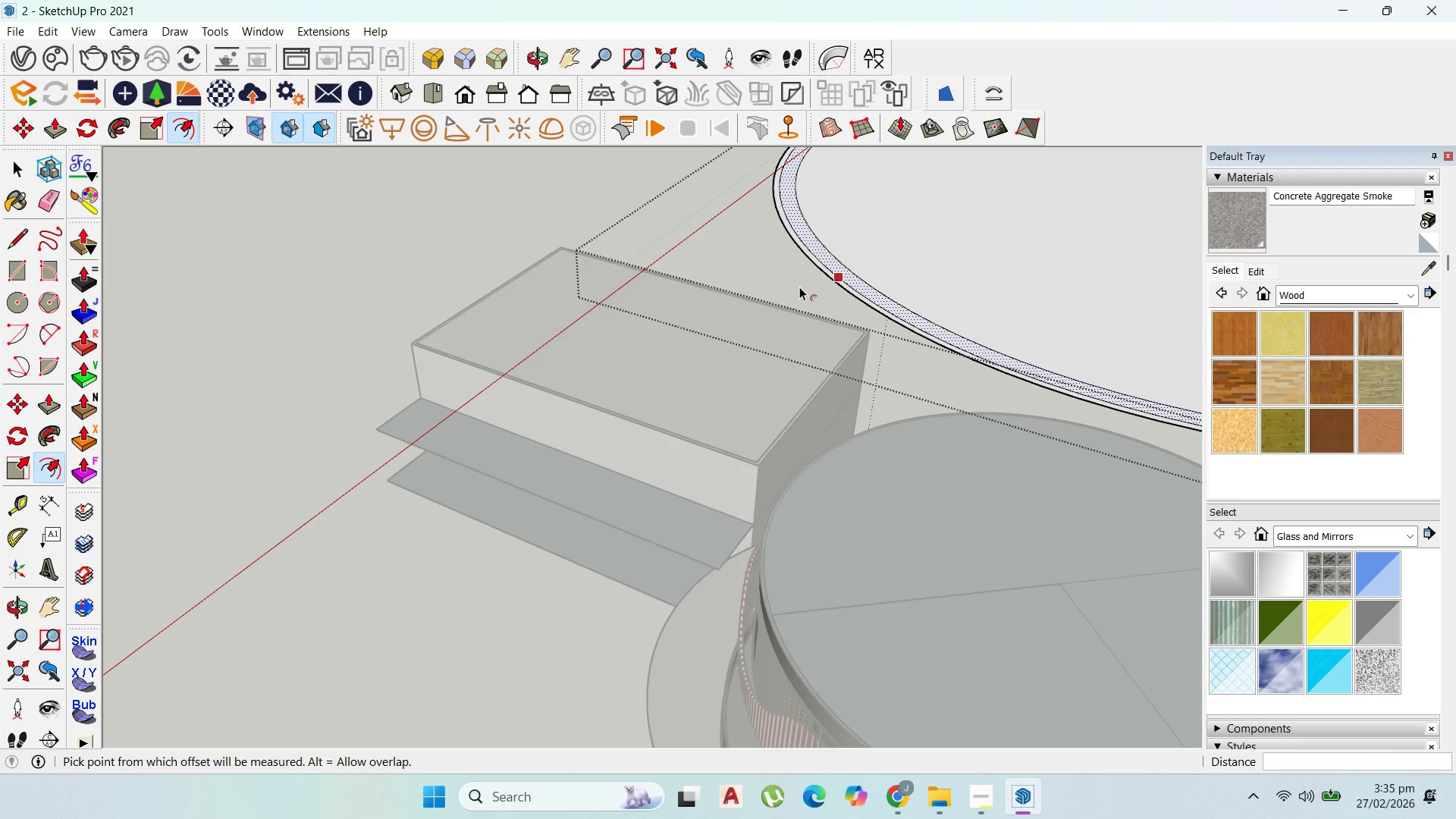 
left_click_drag(start_coordinate=[821, 276], to_coordinate=[805, 300])
 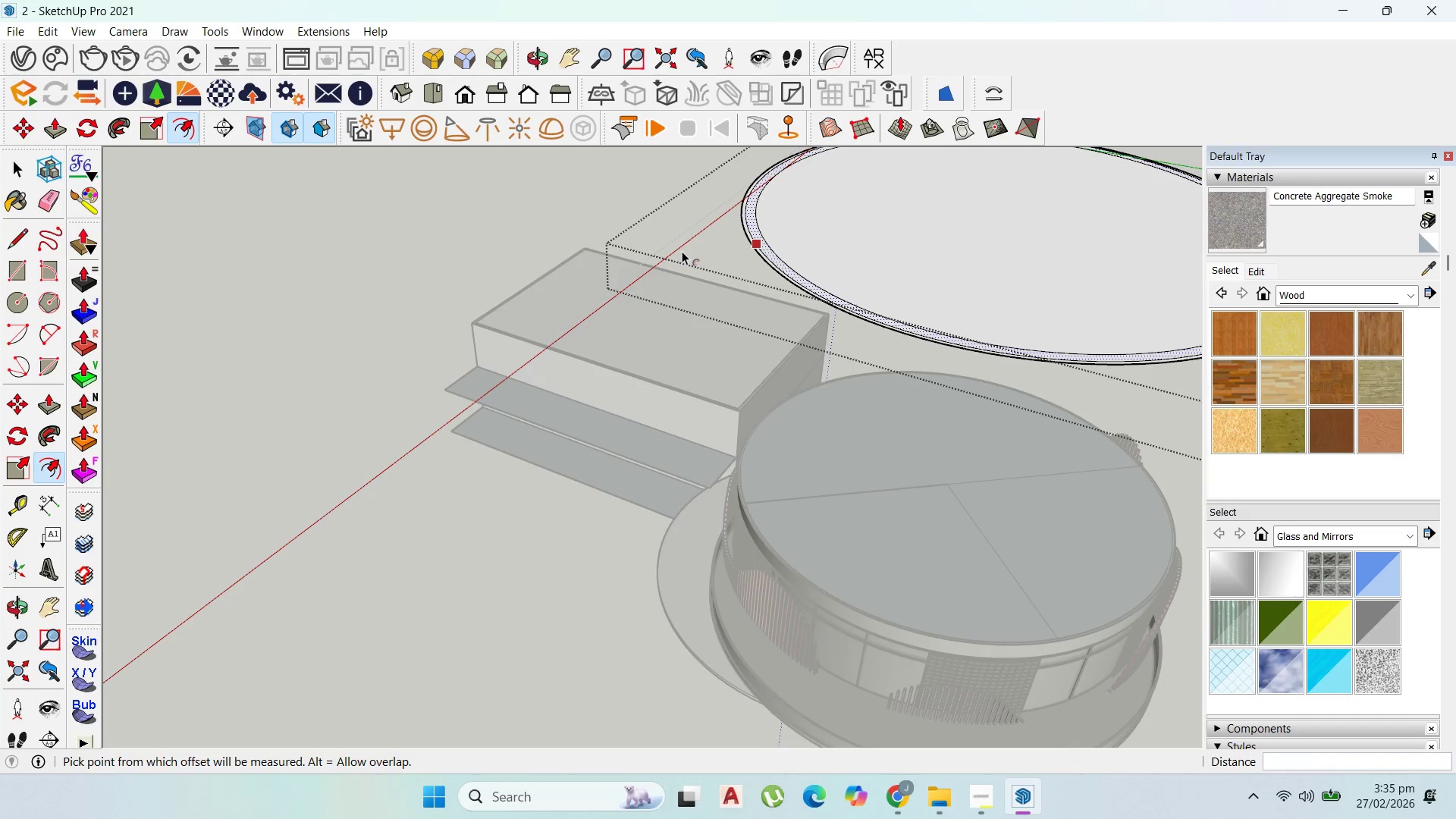 
type(200)
 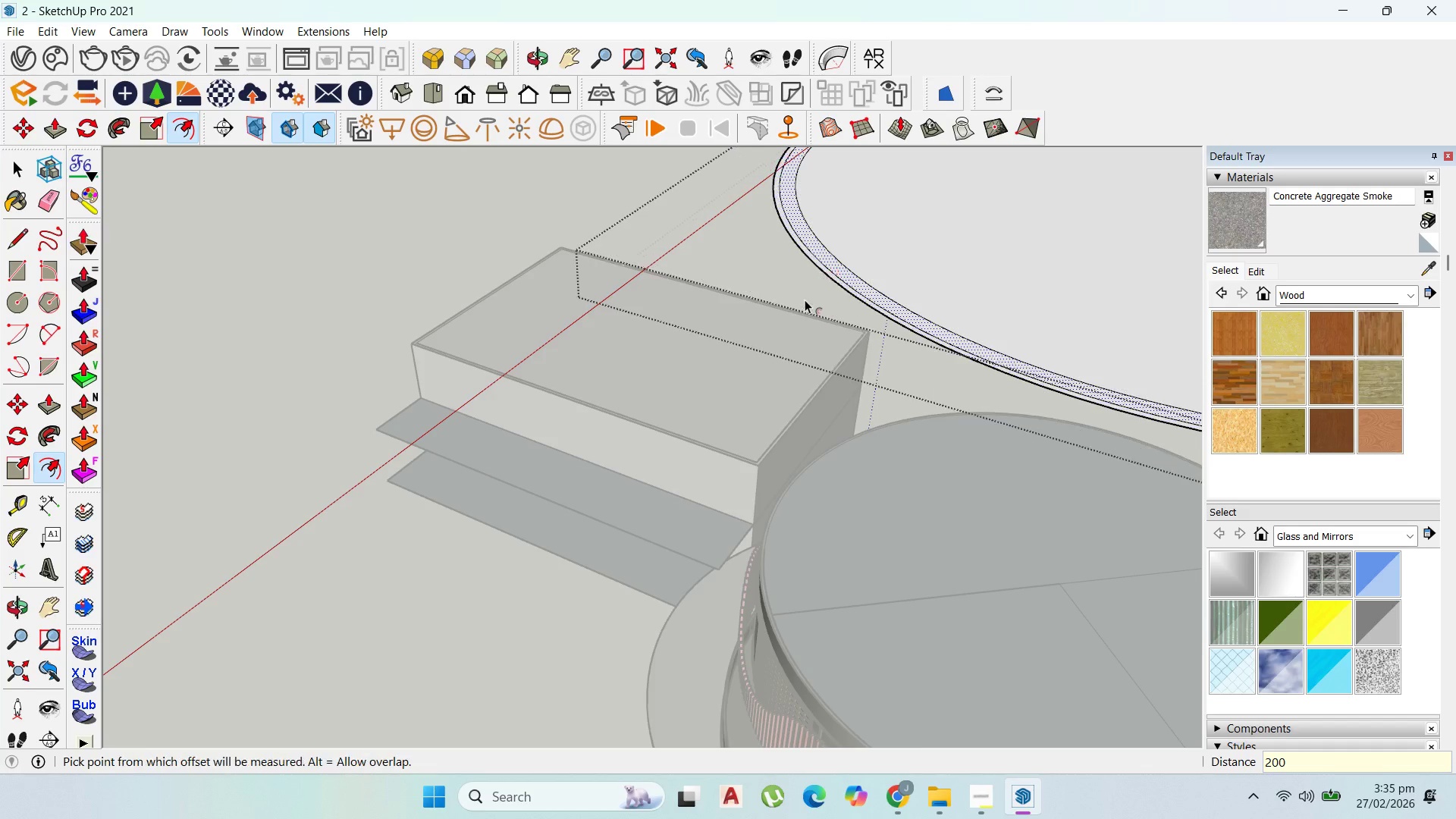 
key(Enter)
 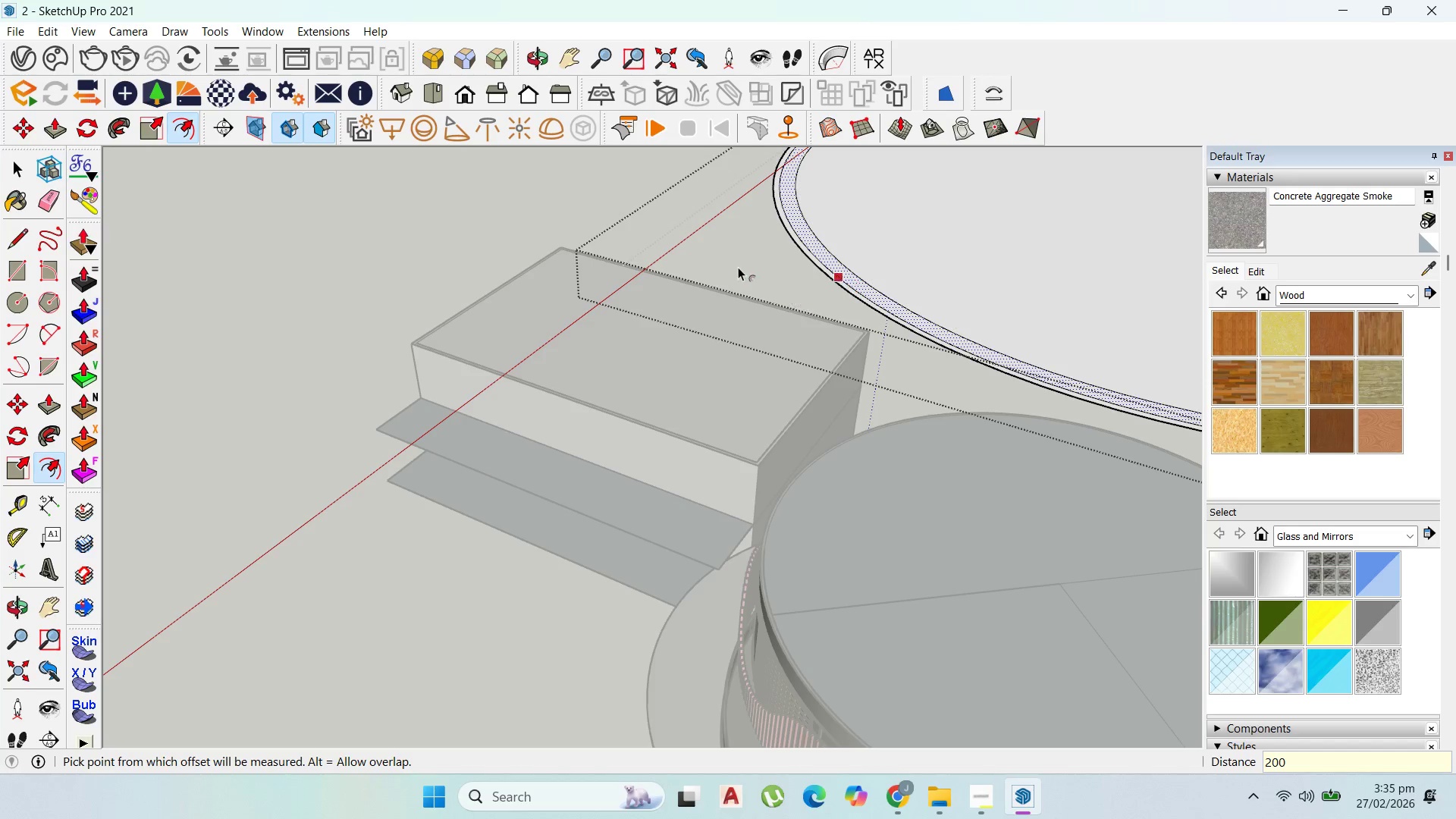 
scroll: coordinate [682, 251], scroll_direction: down, amount: 5.0
 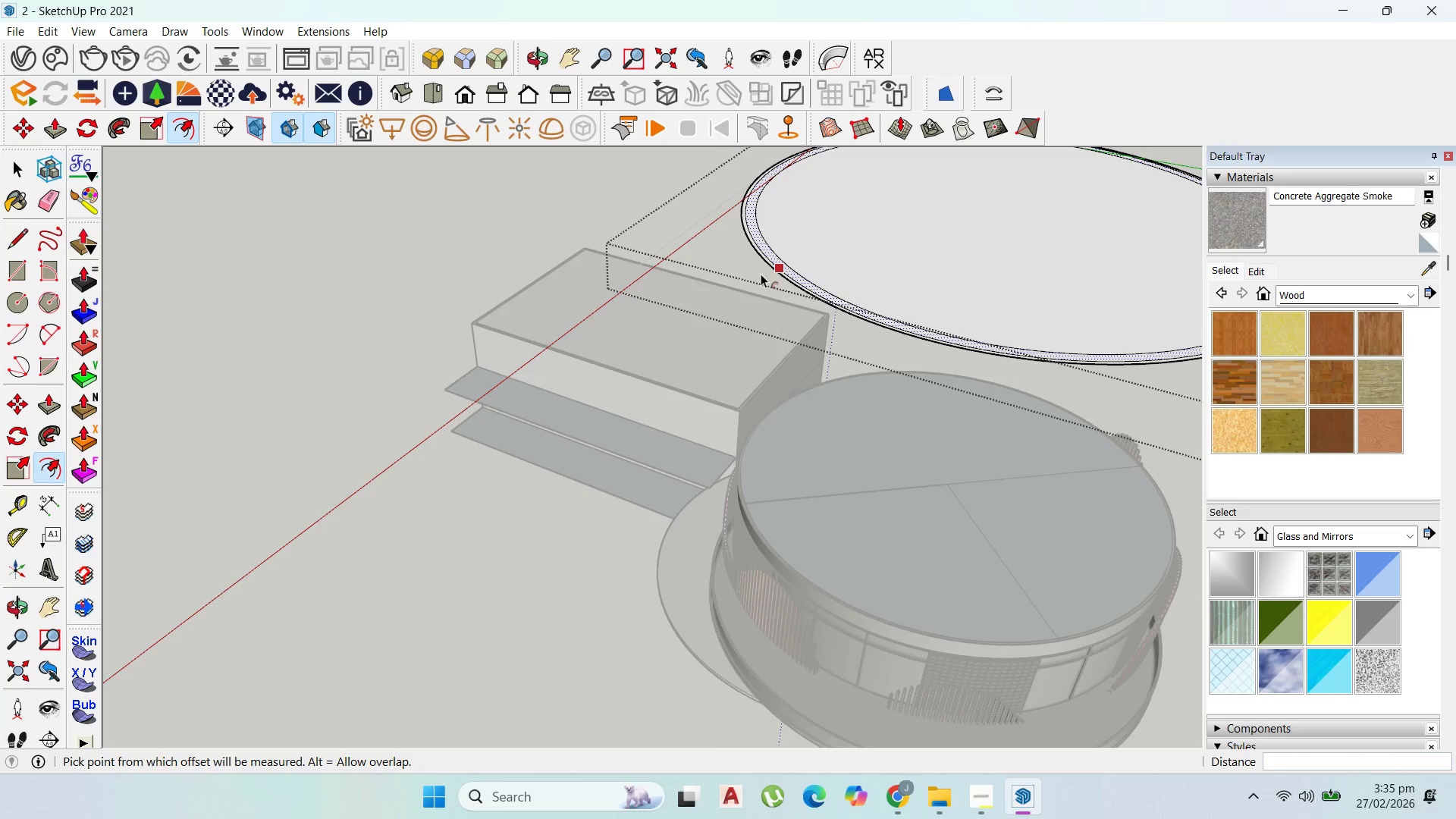 
key(Control+Z)
 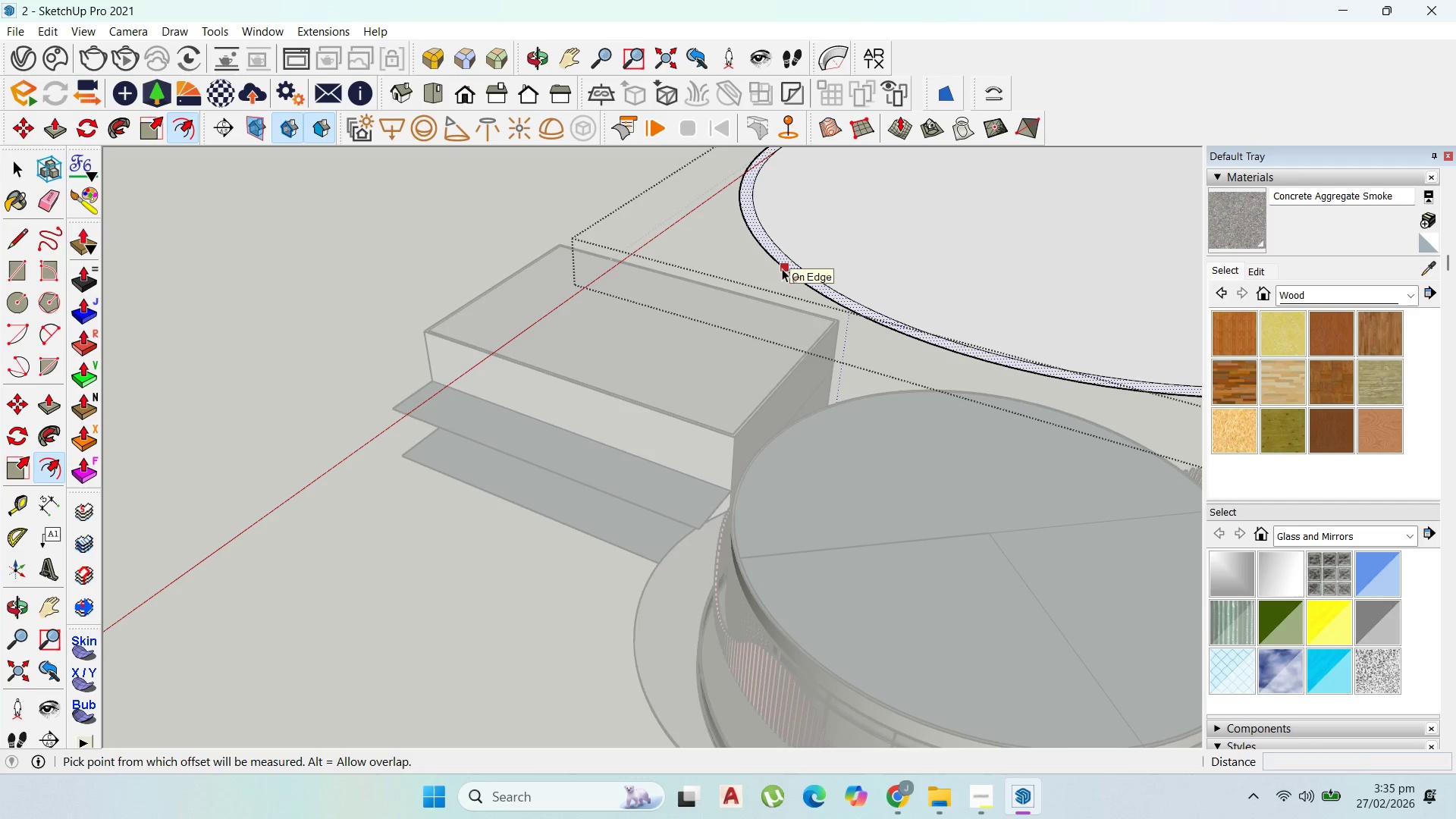 
scroll: coordinate [767, 274], scroll_direction: up, amount: 3.0
 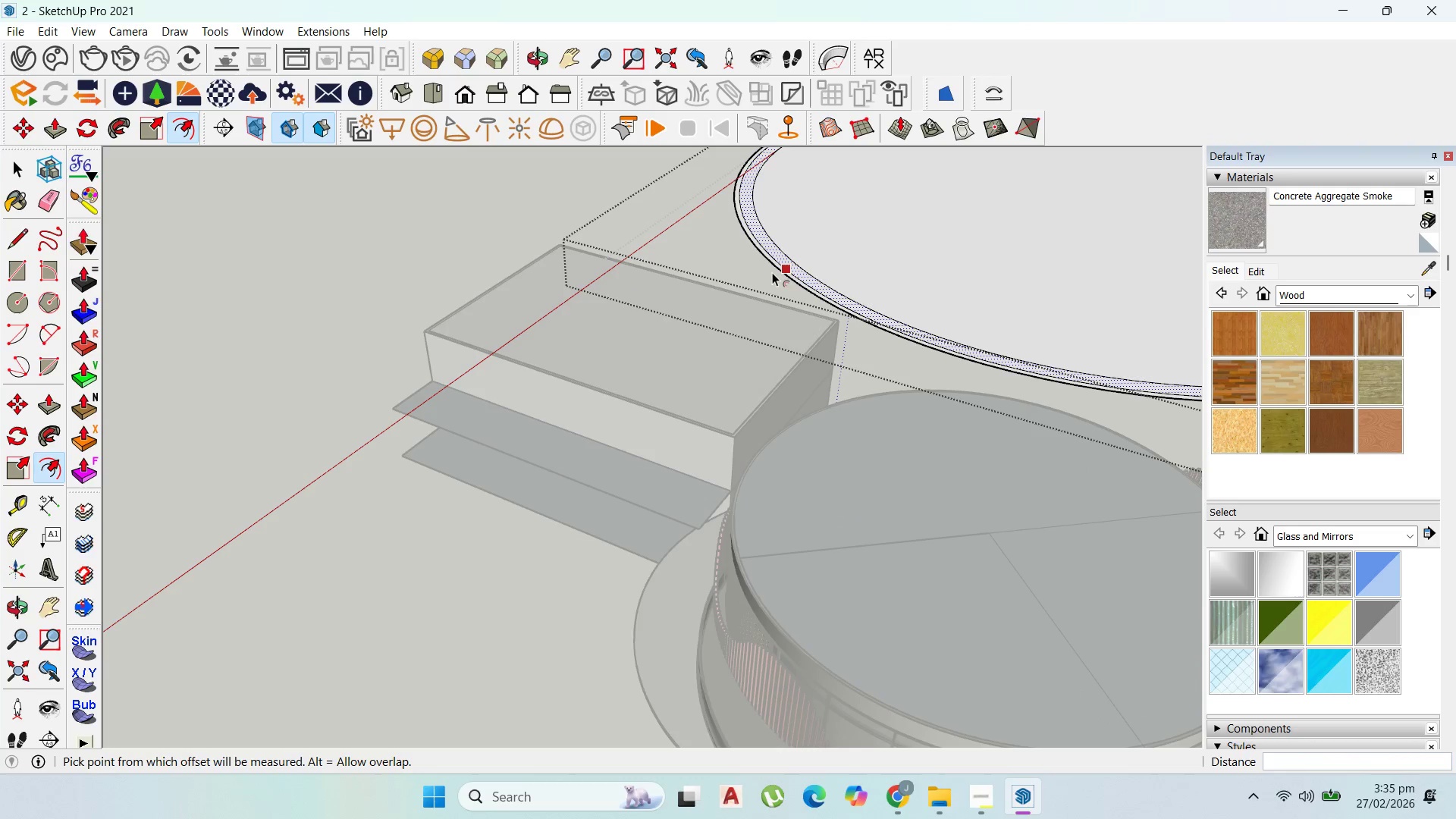 
left_click_drag(start_coordinate=[782, 268], to_coordinate=[734, 293])
 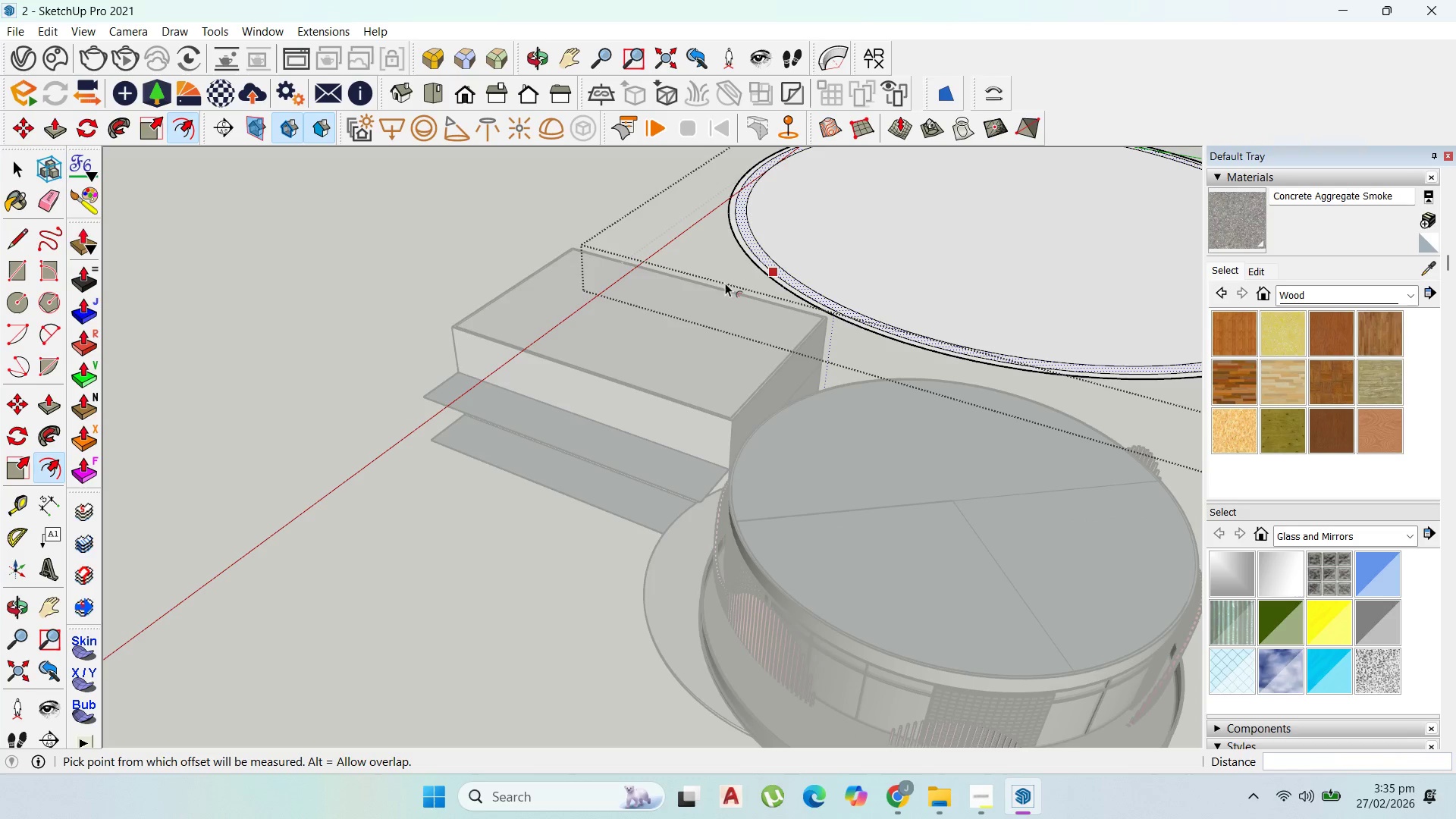 
type(3000)
key(Backspace)
 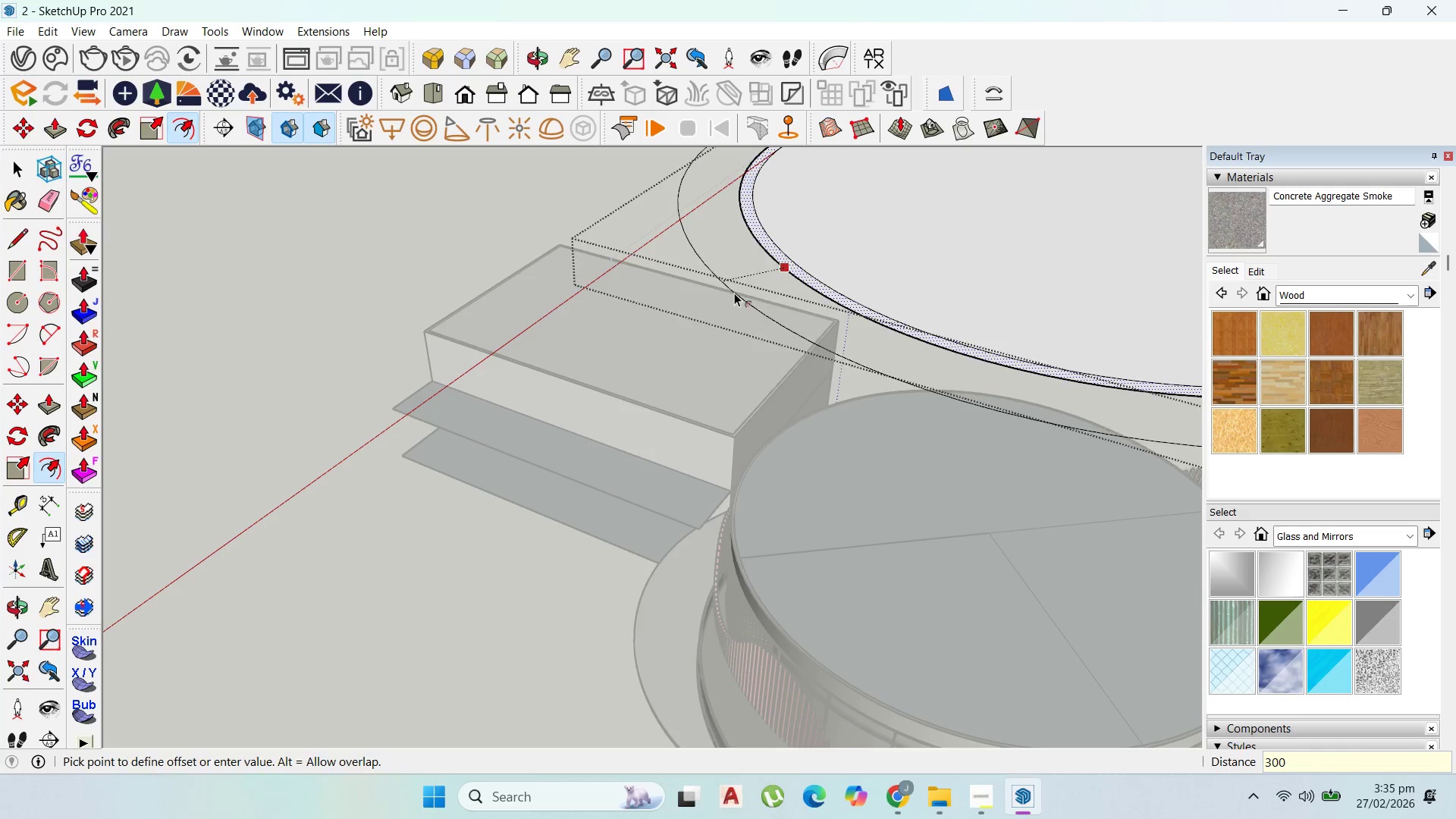 
key(Enter)
 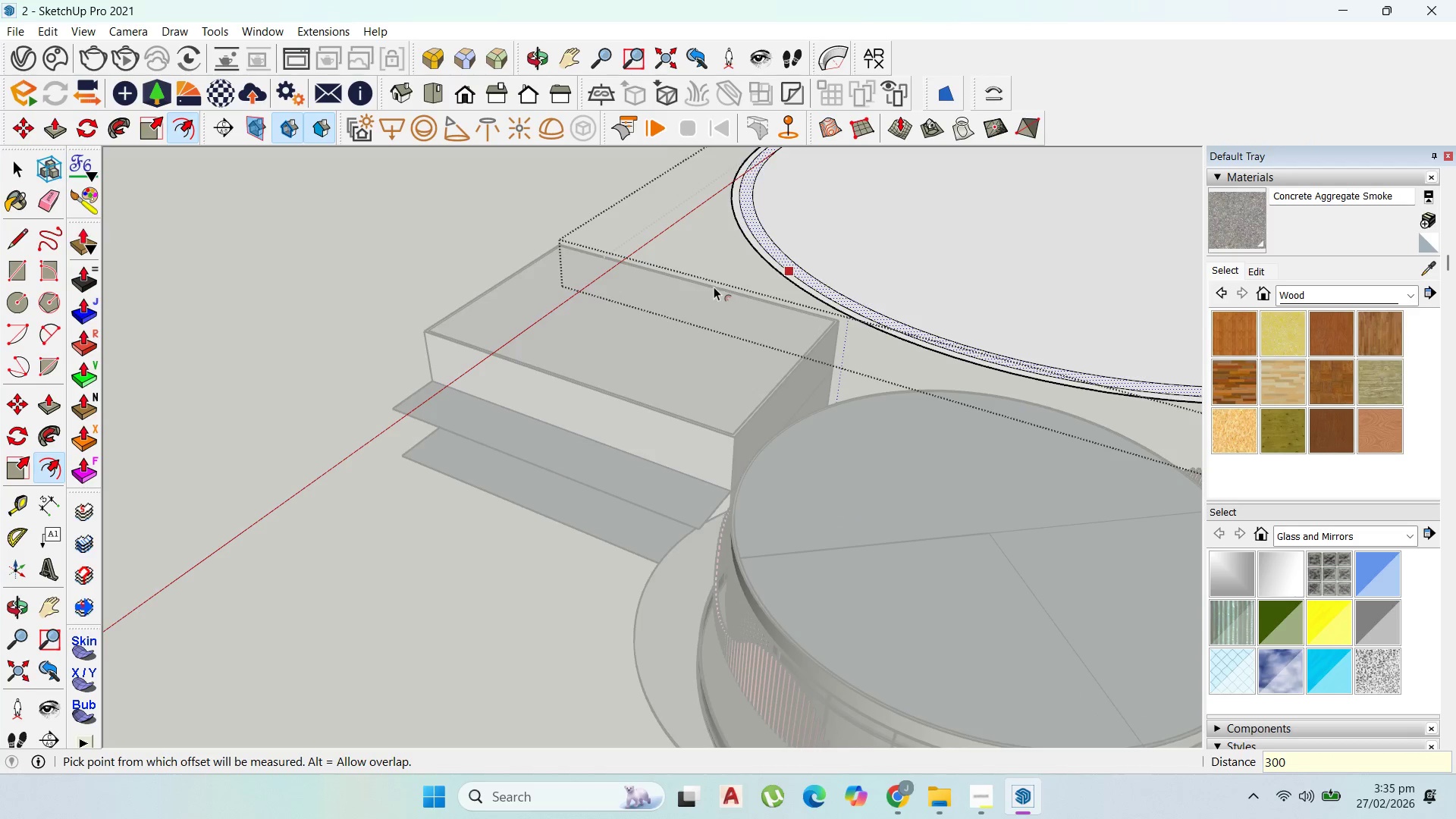 
scroll: coordinate [714, 287], scroll_direction: down, amount: 1.0
 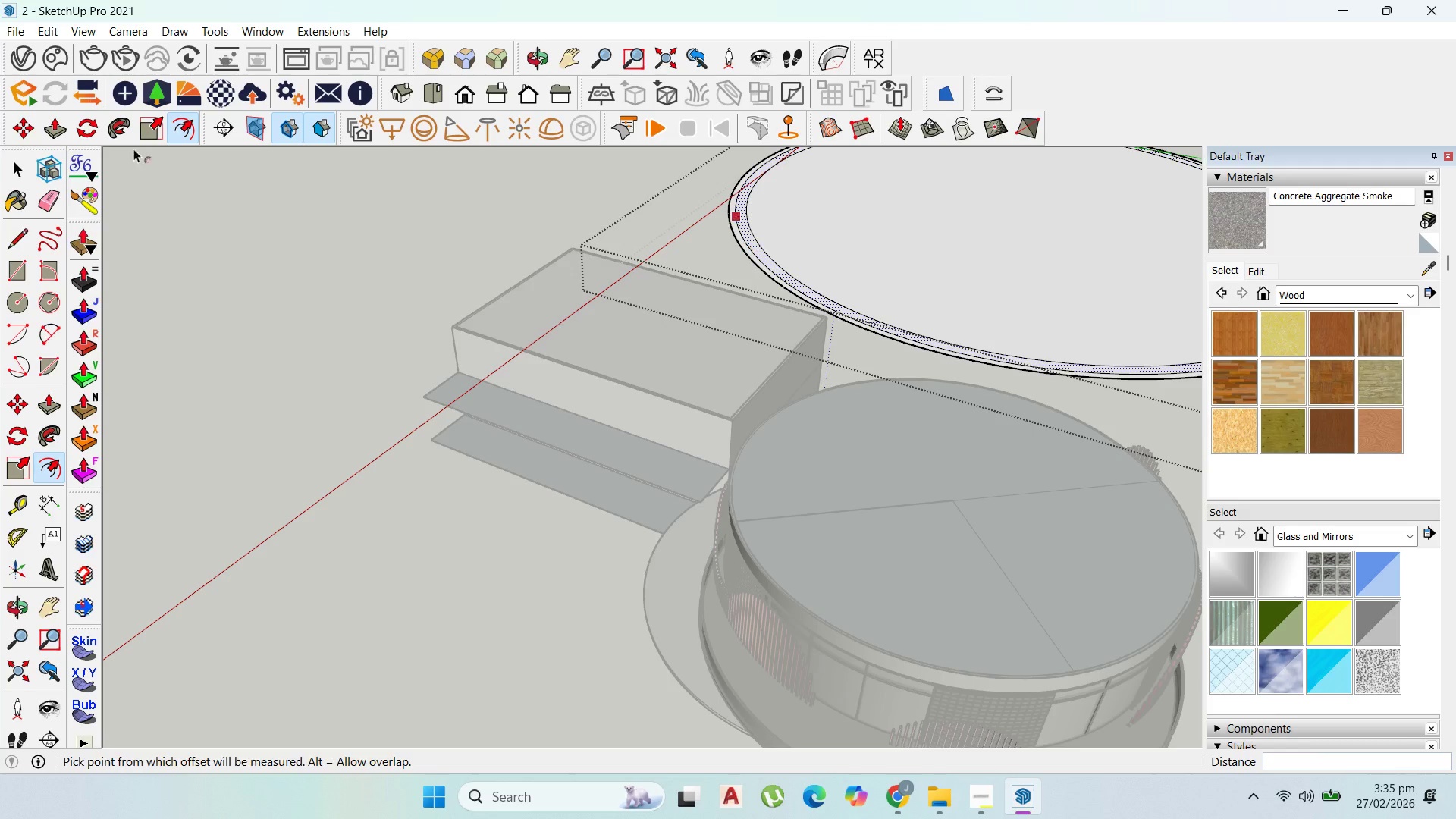 
left_click_drag(start_coordinate=[22, 170], to_coordinate=[36, 171])
 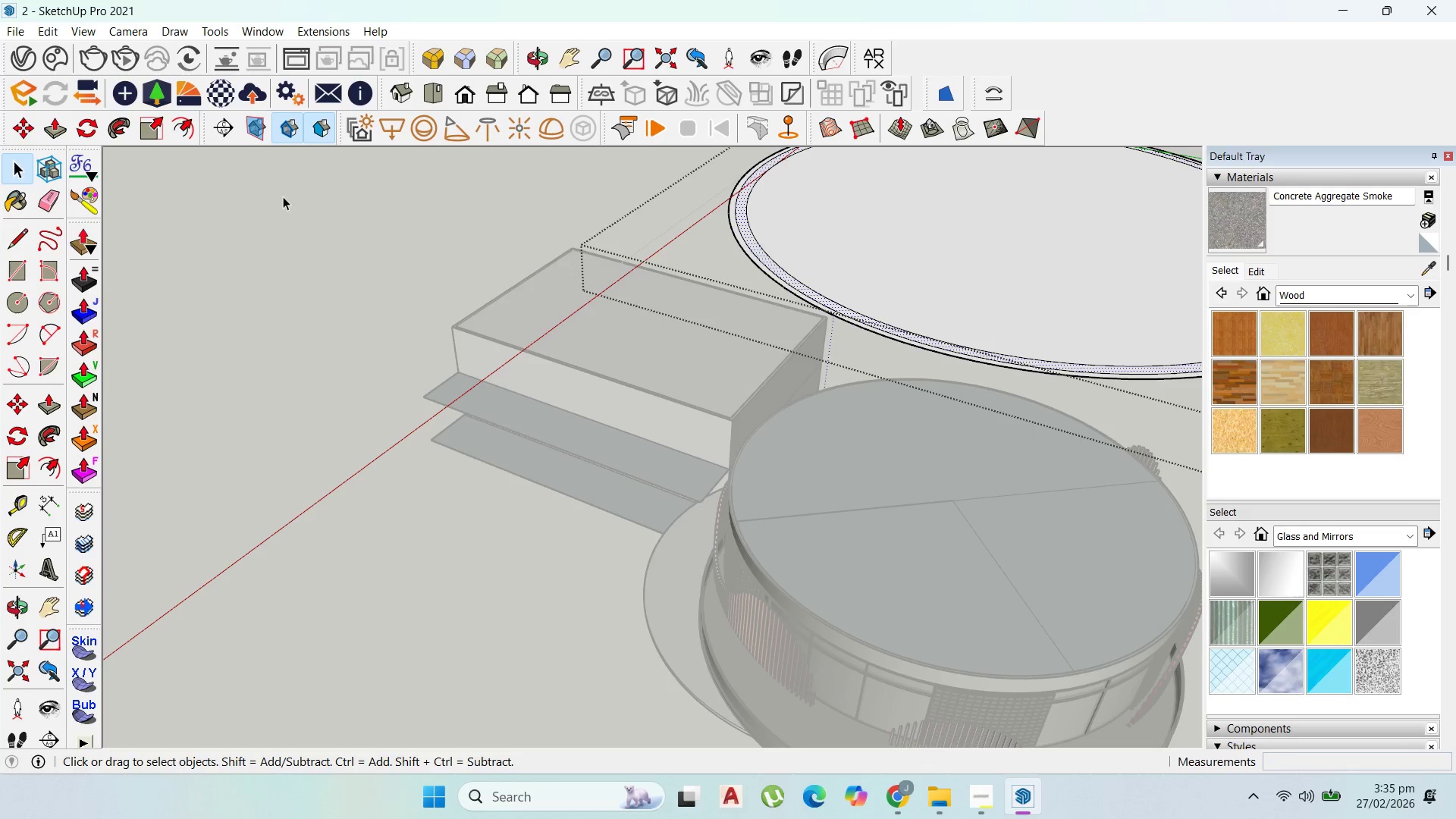 
double_click([873, 252])
 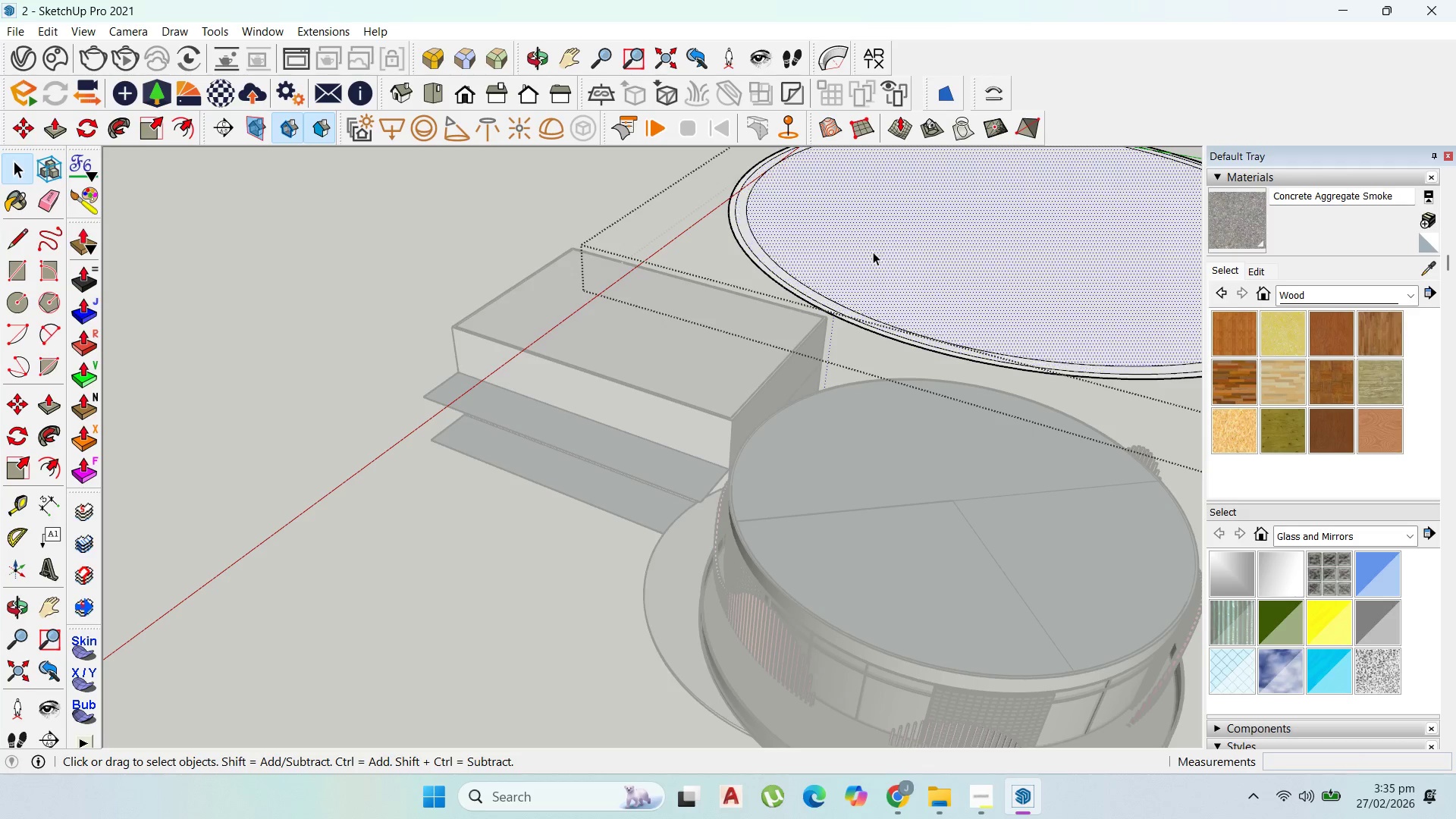 
triple_click([873, 252])
 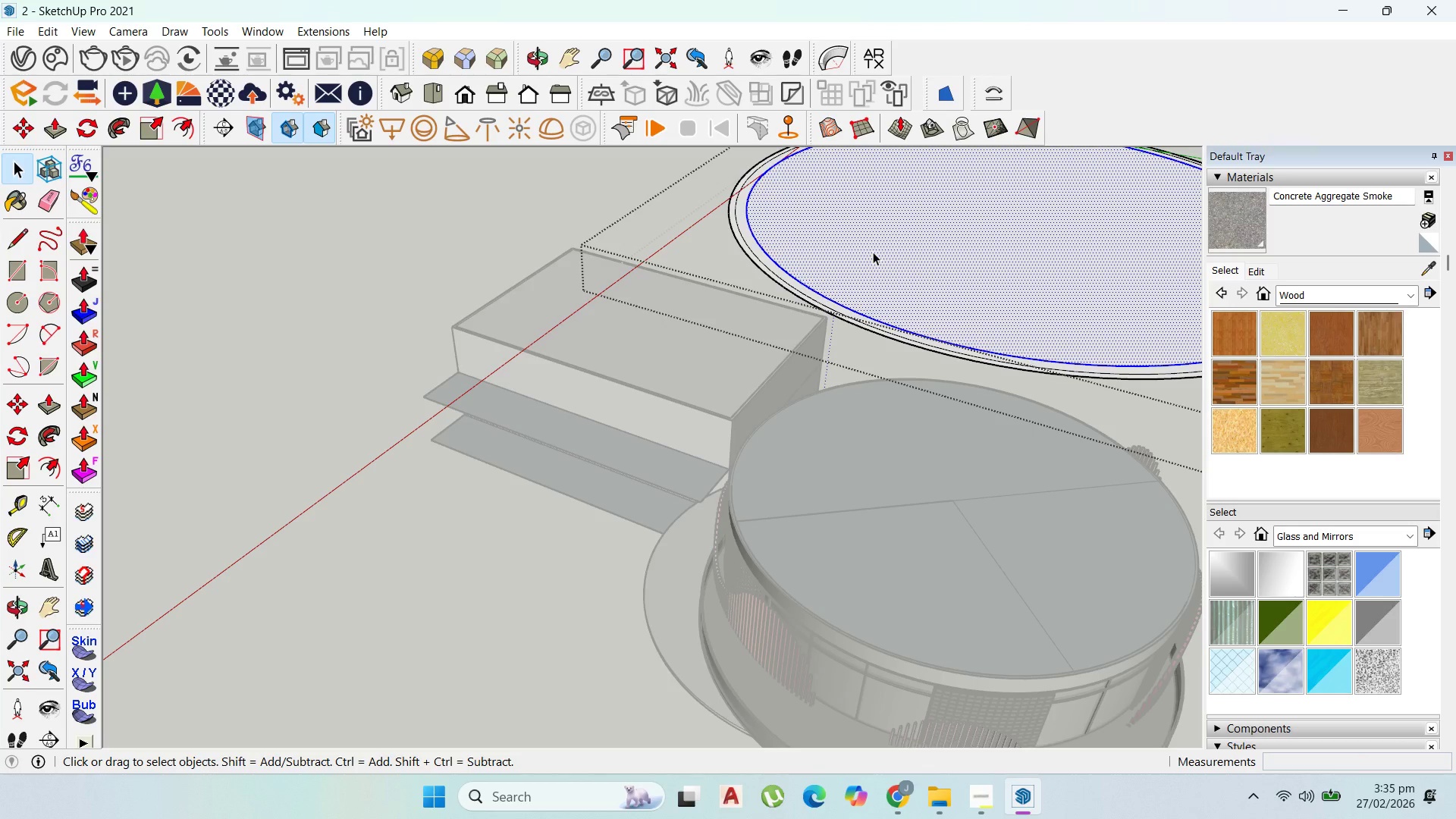 
key(Delete)
 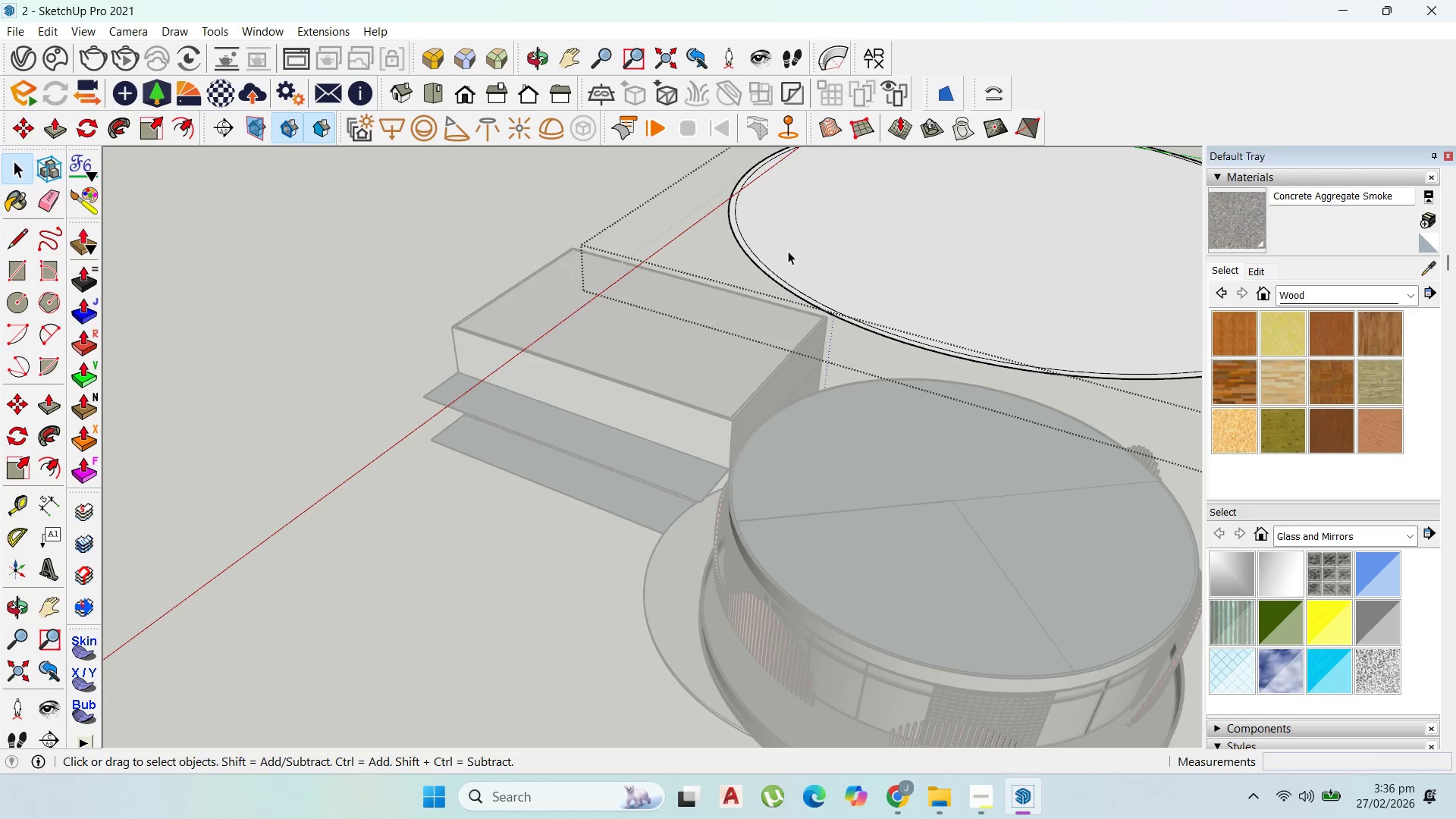 
left_click([784, 250])
 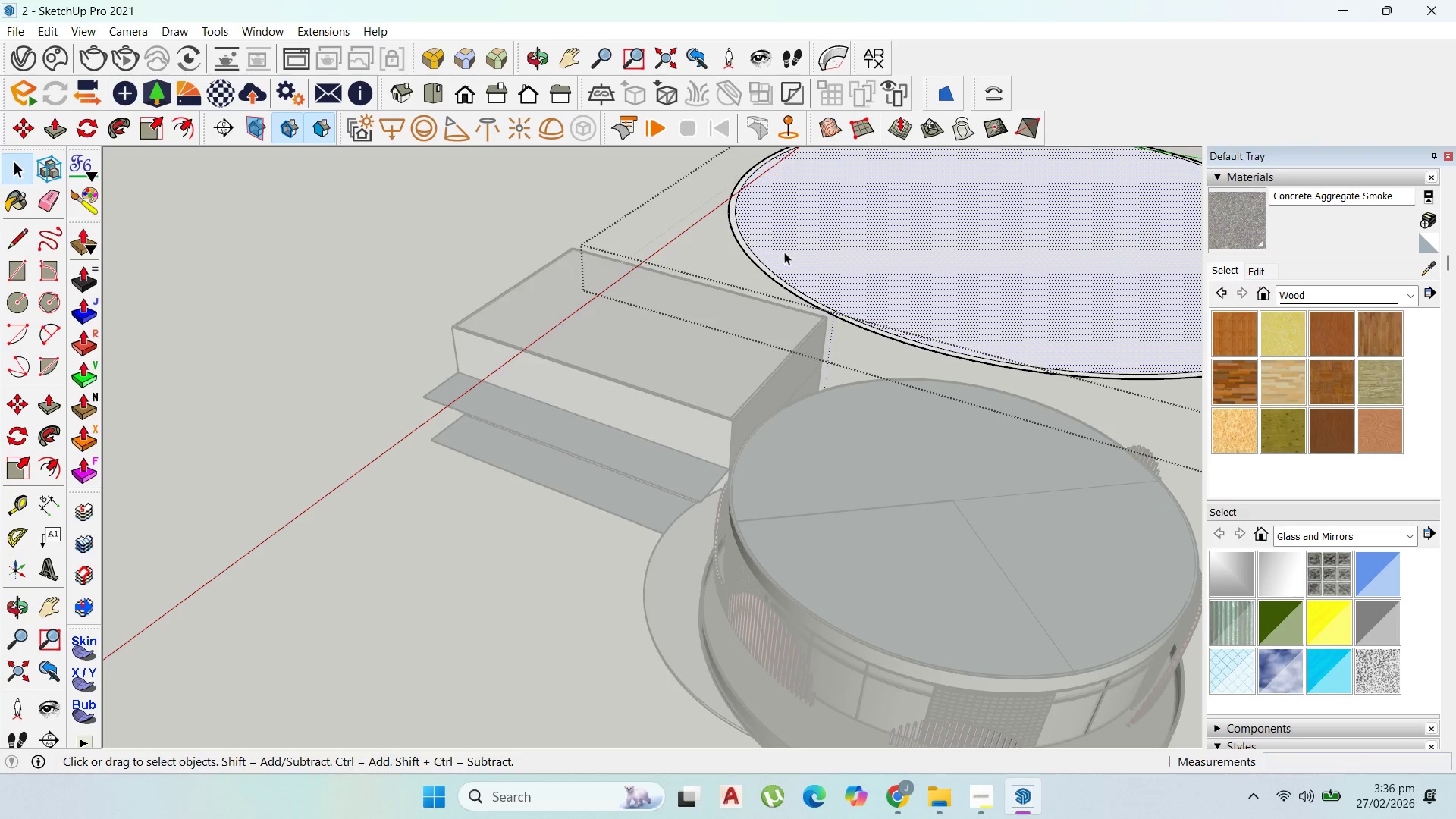 
key(Delete)
 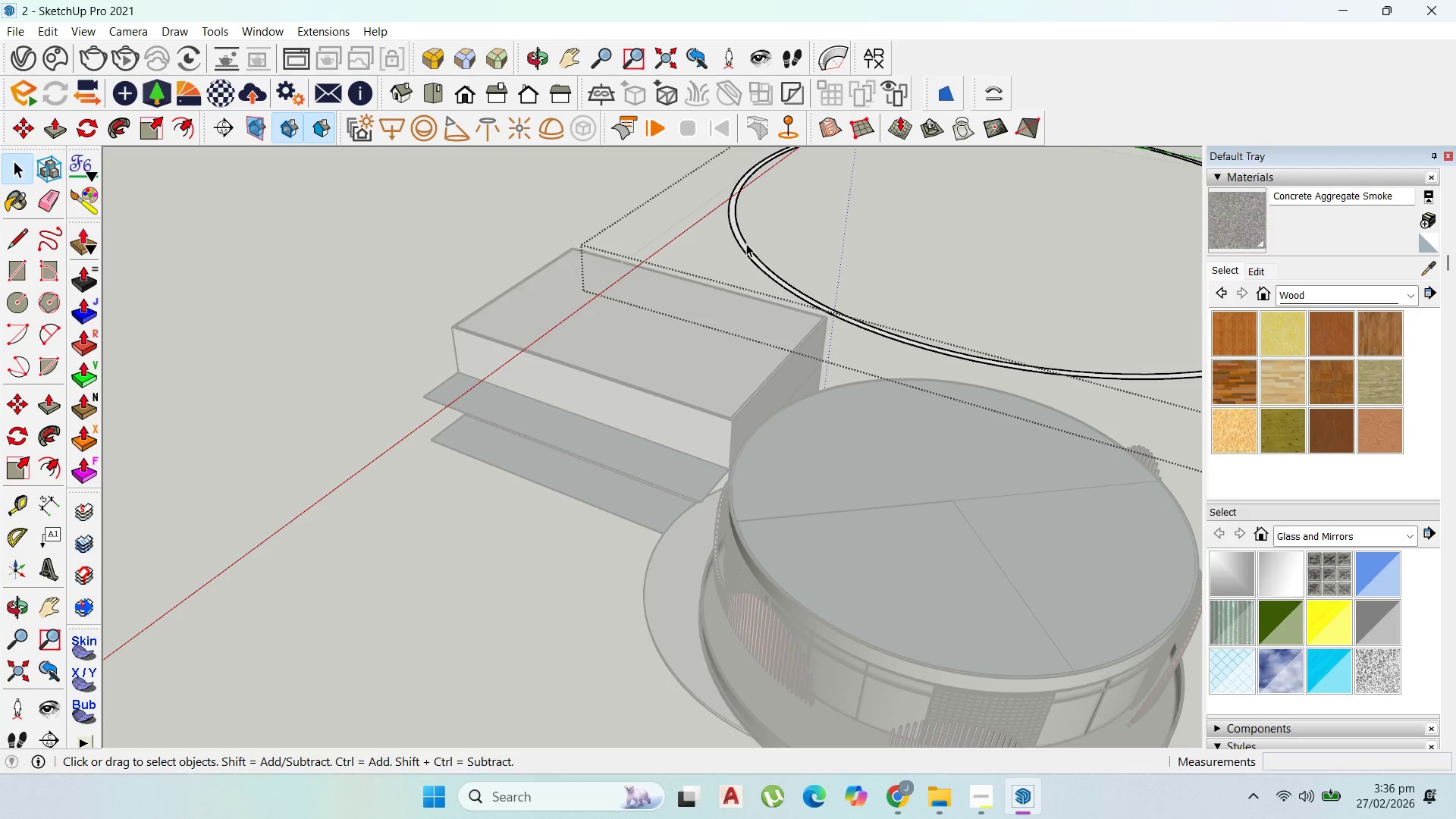 
key(Control+Z)
 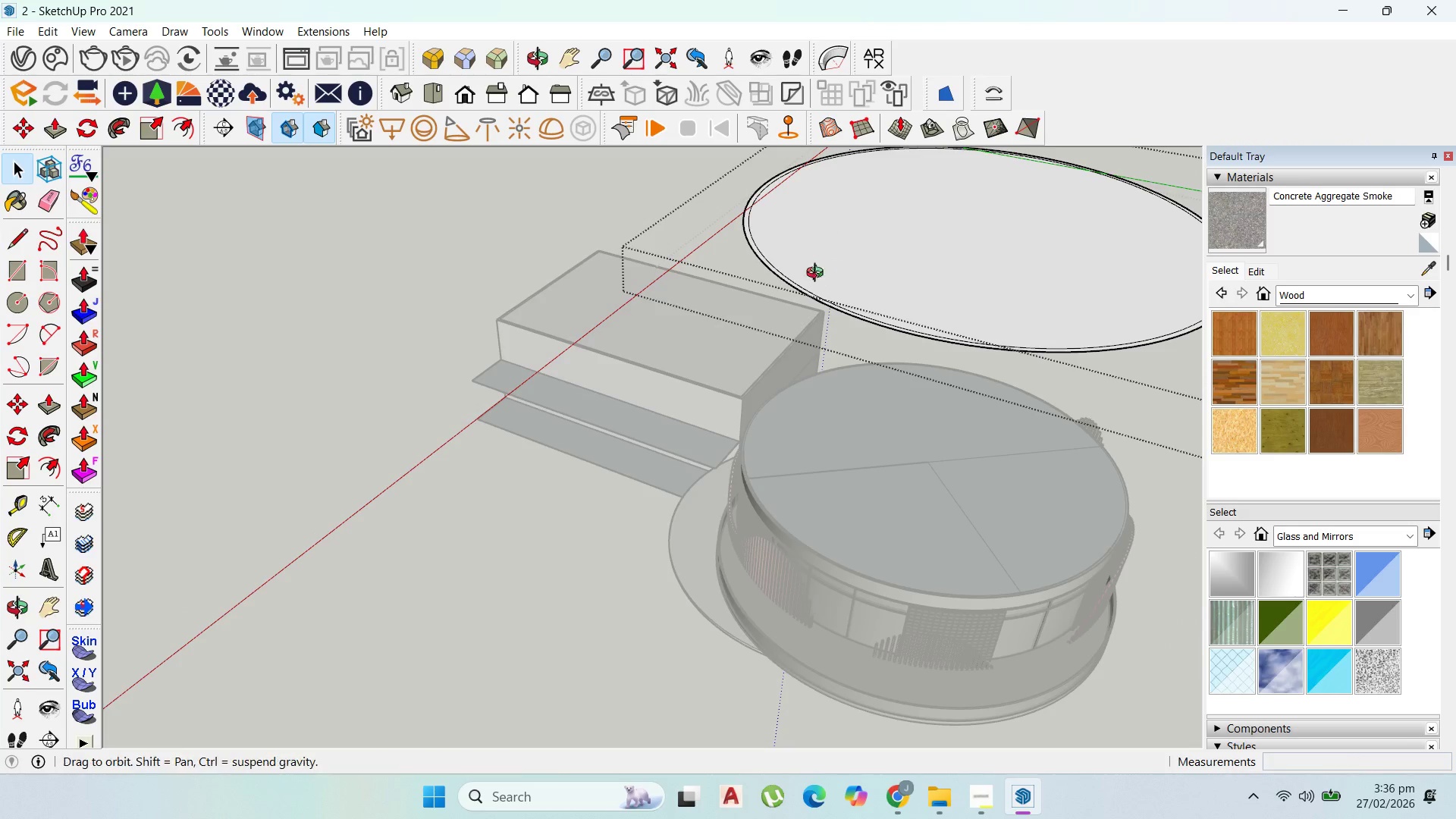 
scroll: coordinate [808, 276], scroll_direction: down, amount: 3.0
 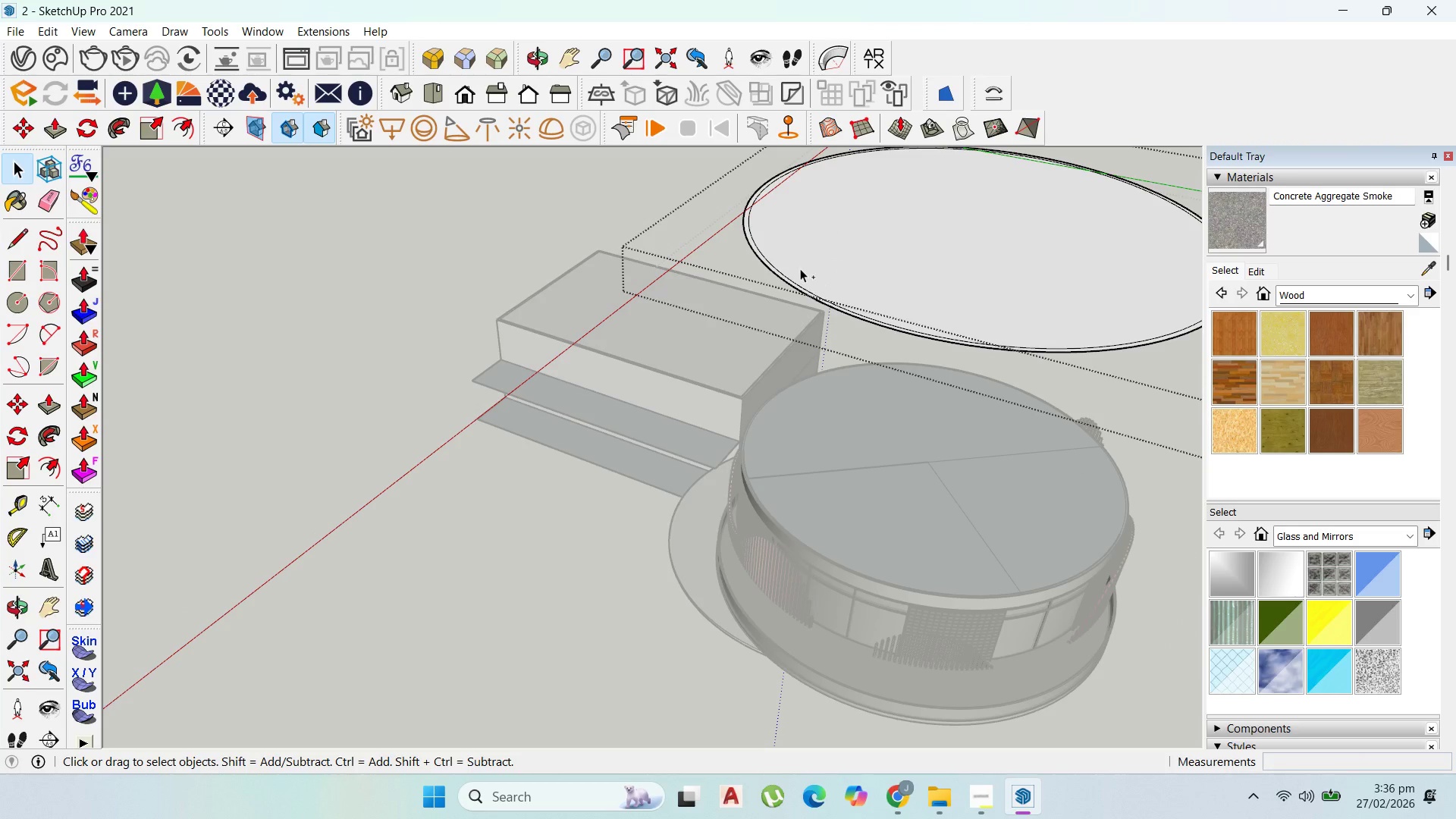 
key(Escape)
 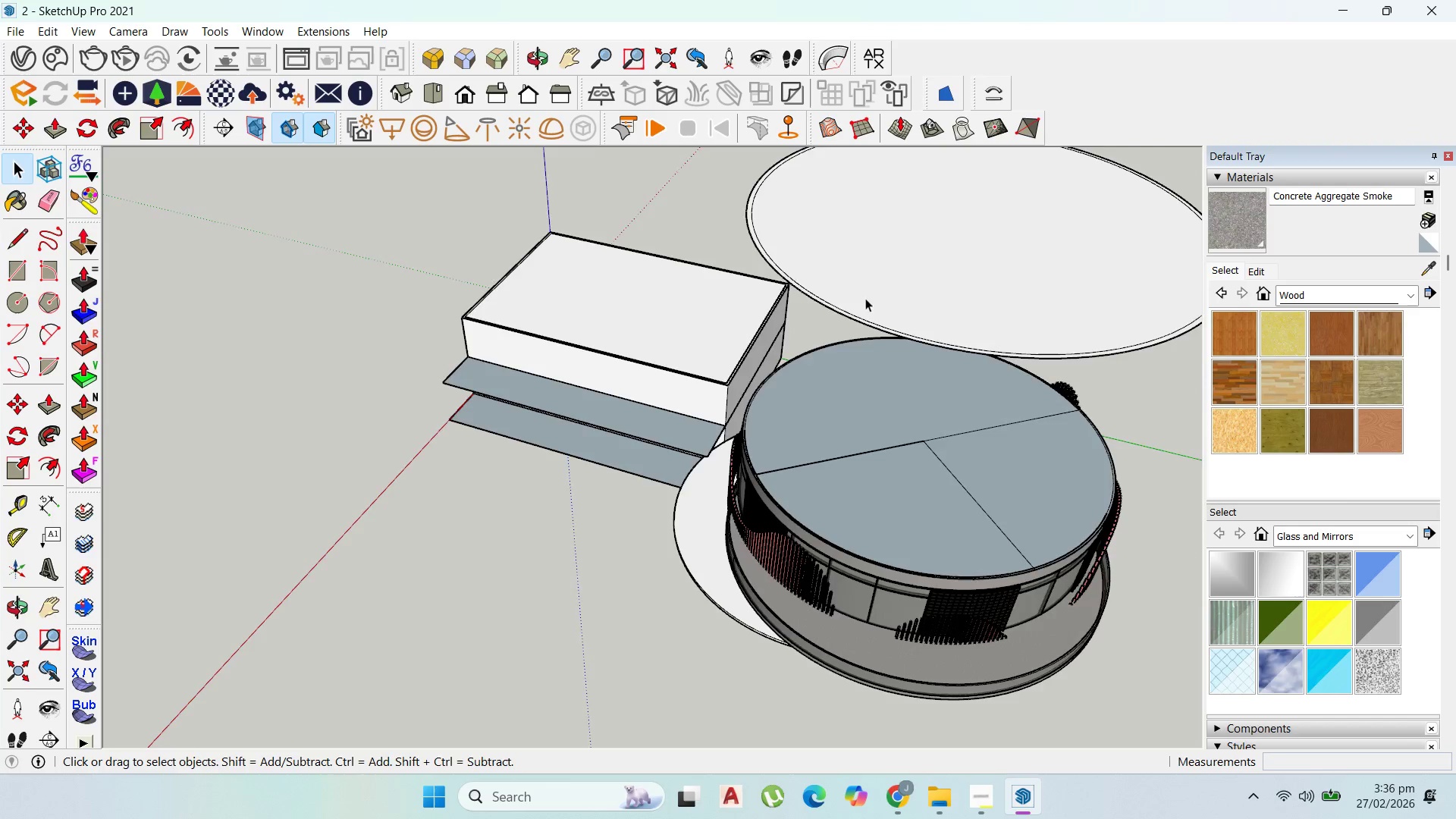 
key(Escape)
 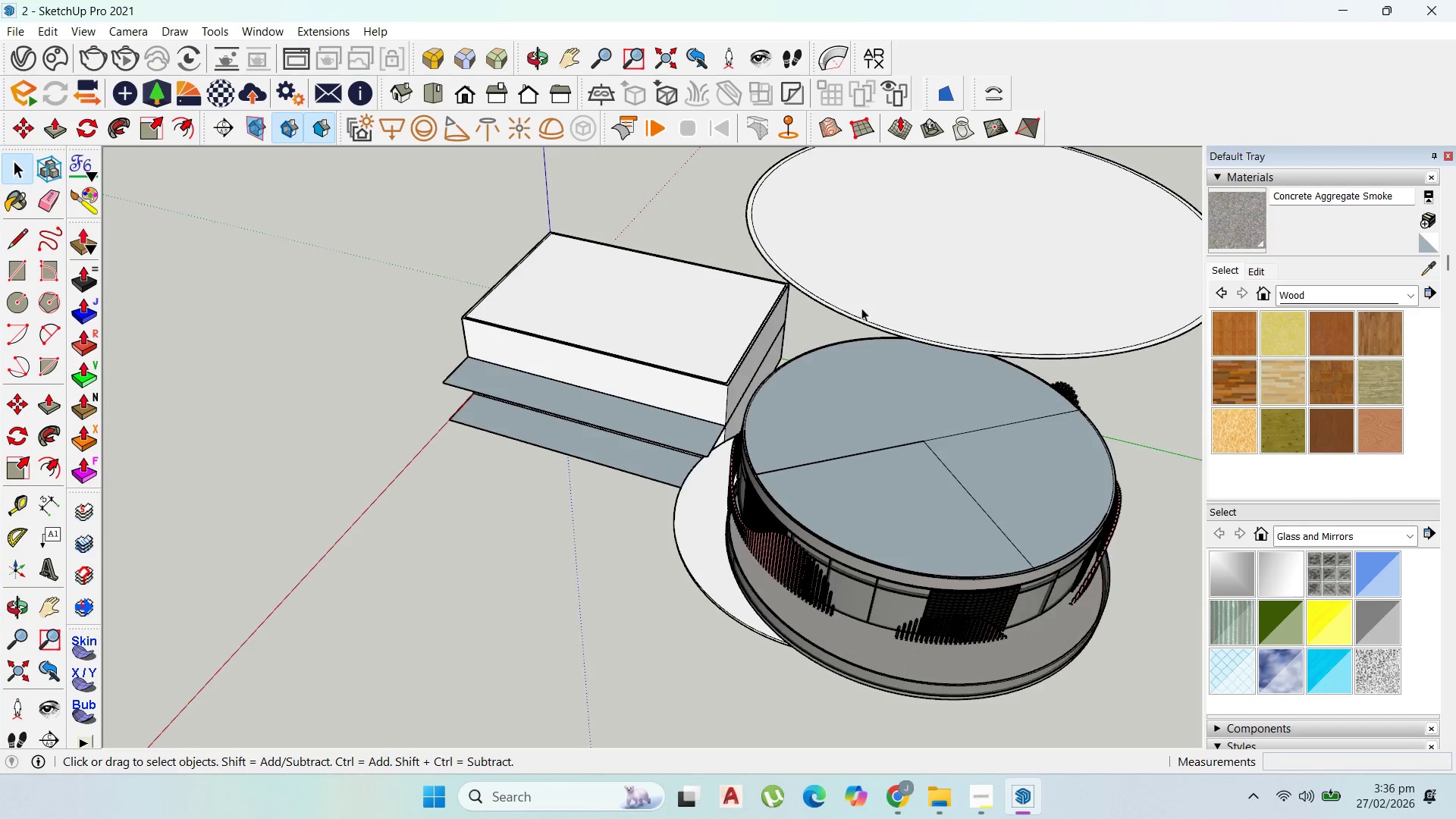 
key(Escape)
 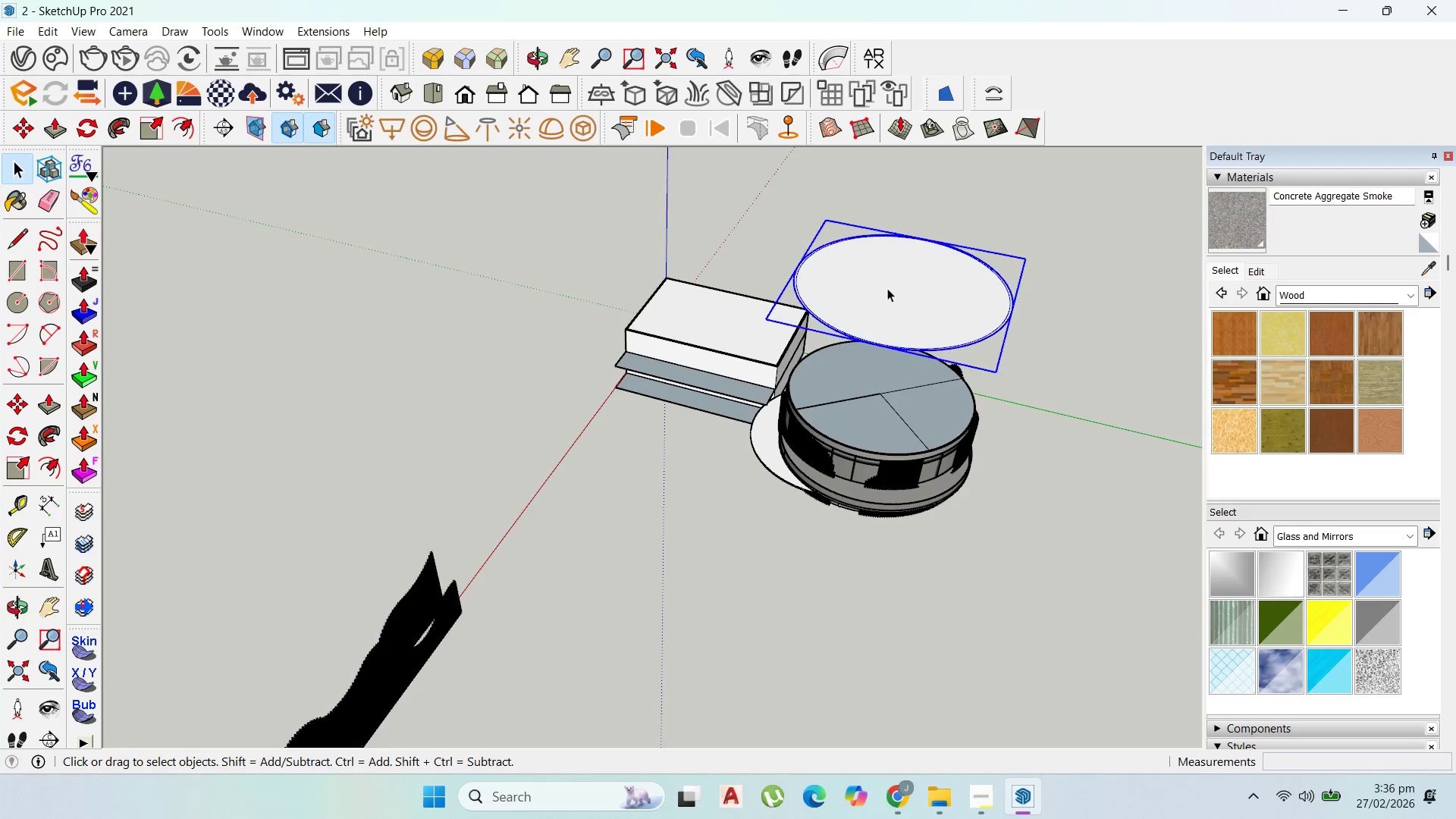 
scroll: coordinate [821, 365], scroll_direction: down, amount: 8.0
 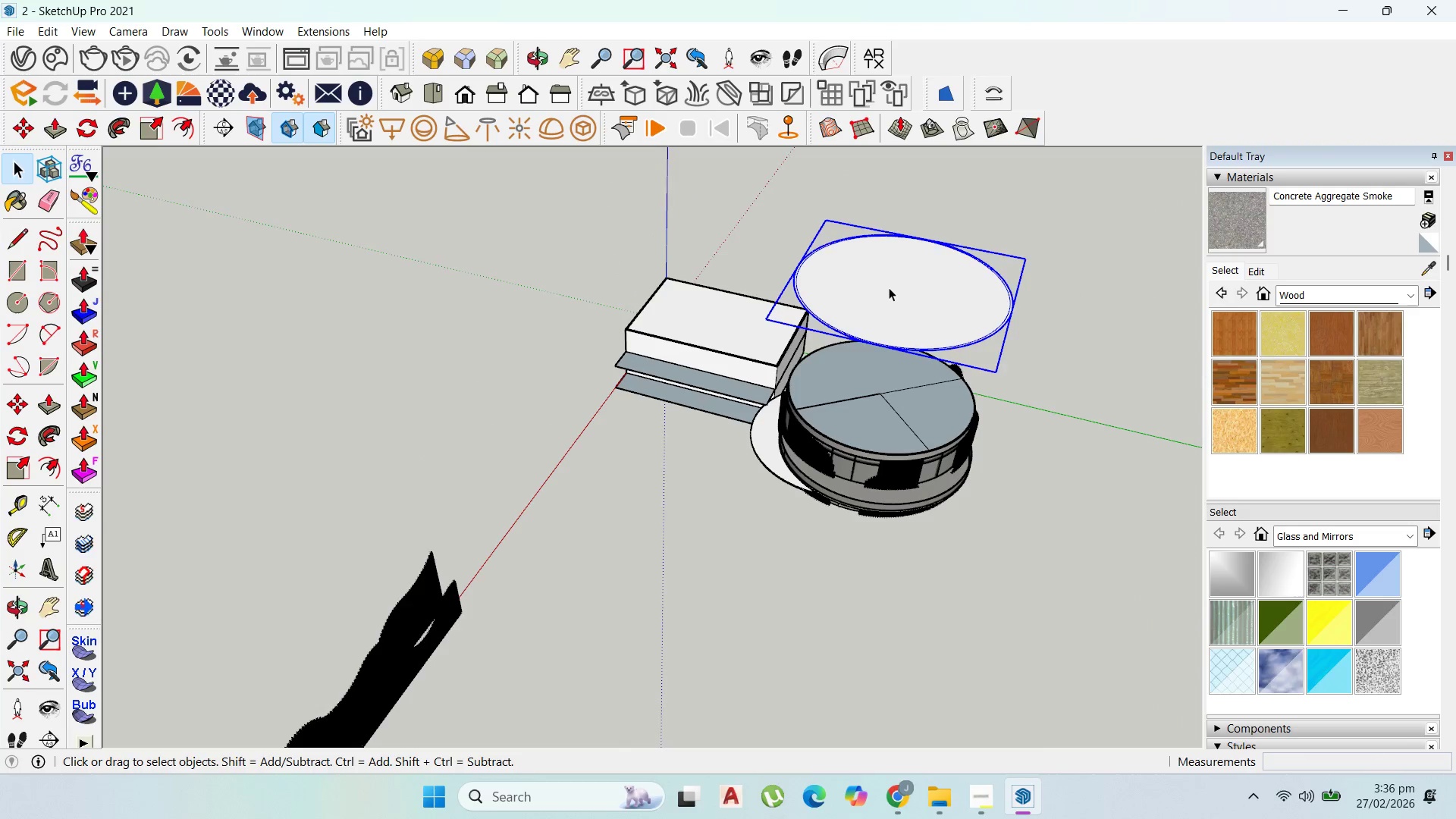 
scroll: coordinate [895, 267], scroll_direction: up, amount: 4.0
 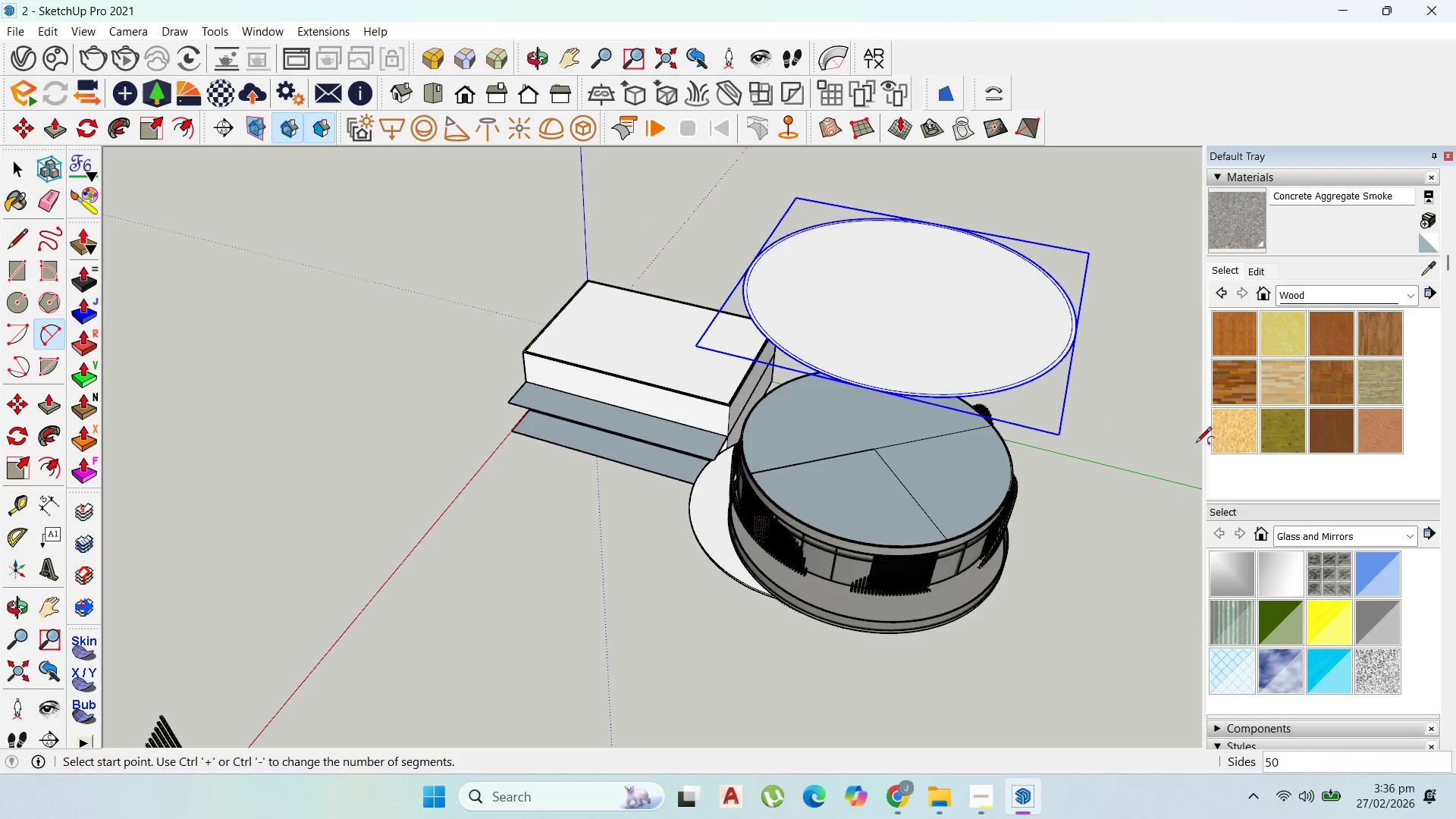 
type(60\)
key(Backspace)
key(Backspace)
key(Backspace)
type(80)
 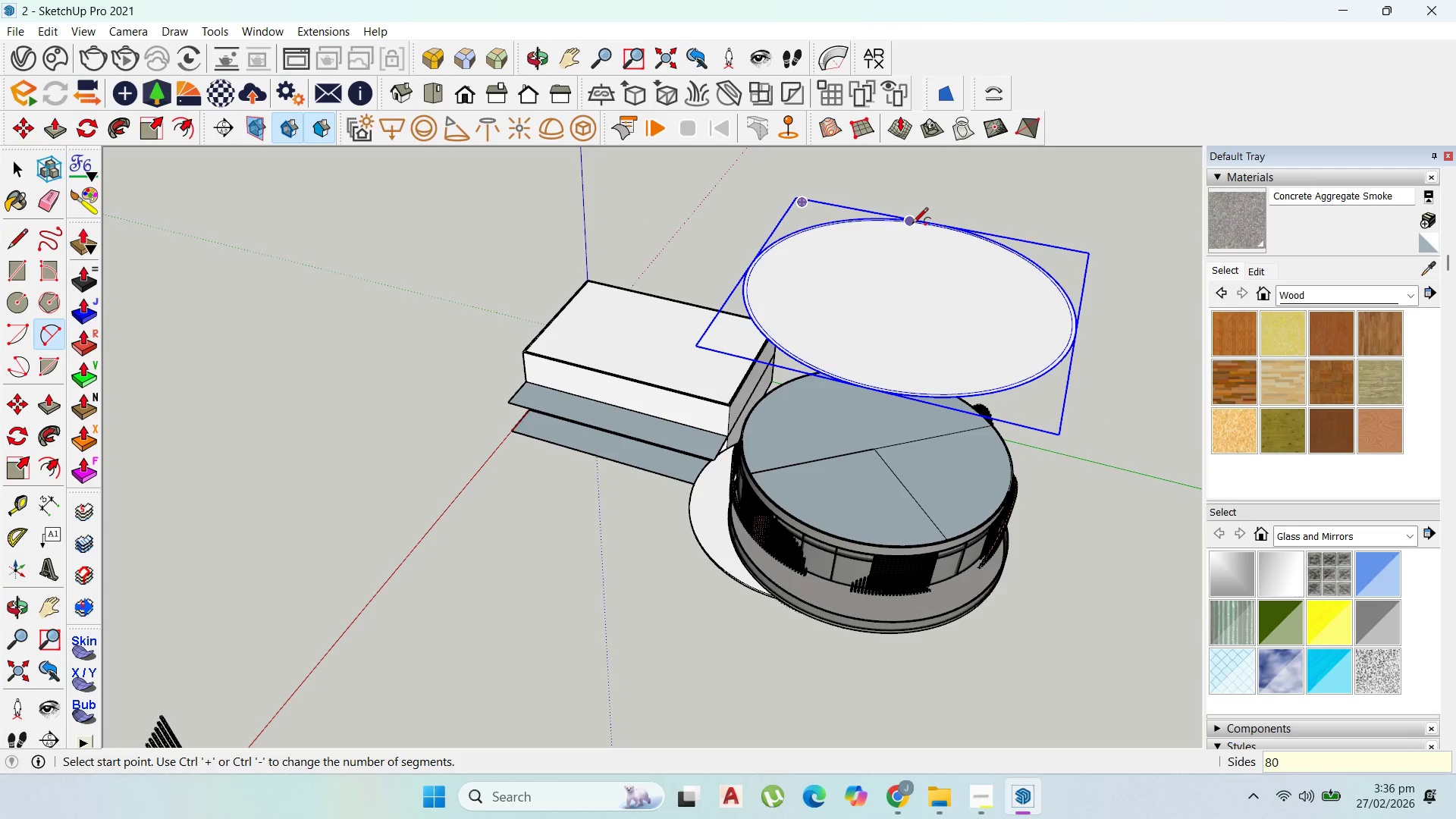 
scroll: coordinate [918, 221], scroll_direction: up, amount: 17.0
 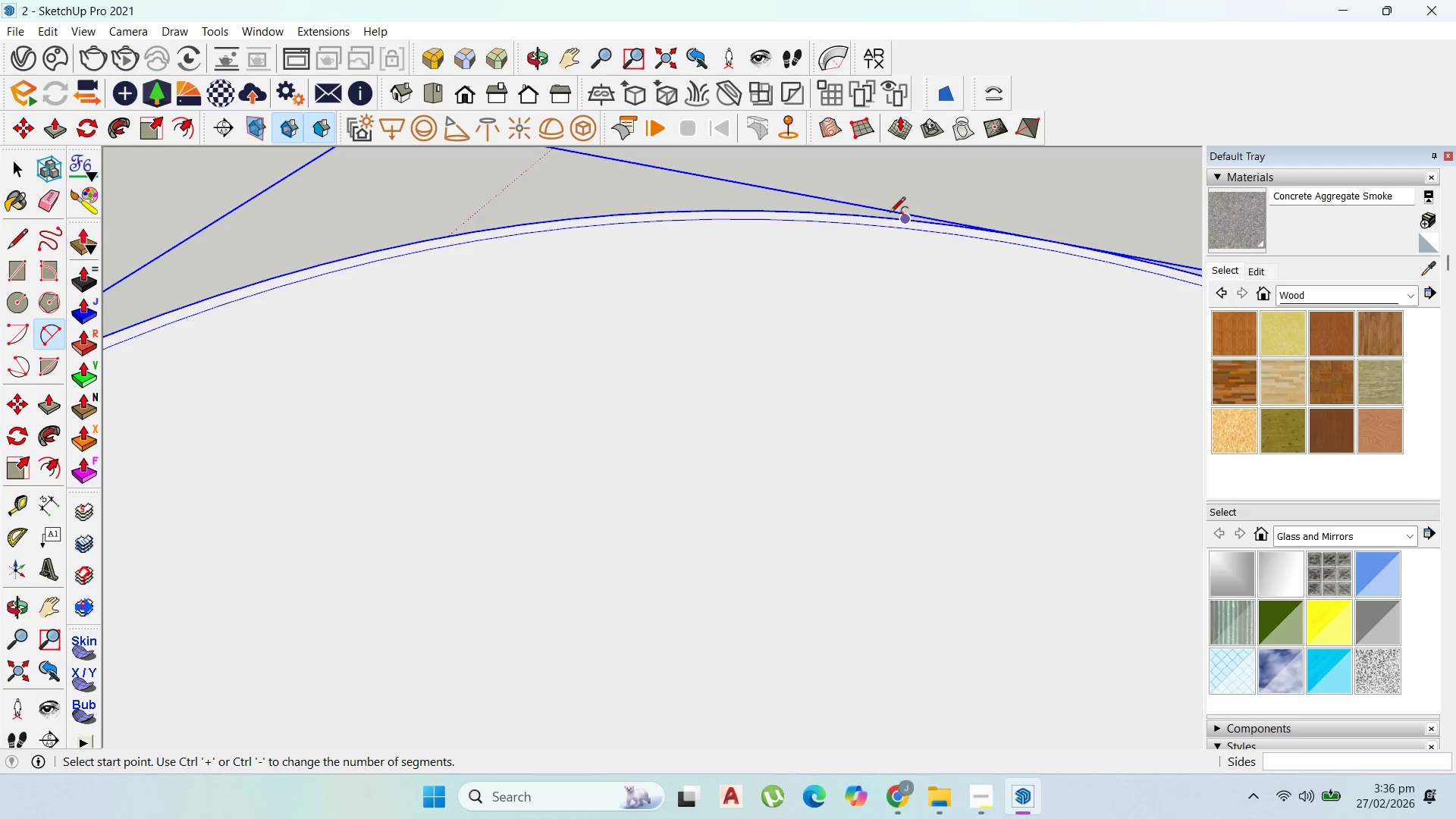 
left_click([889, 215])
 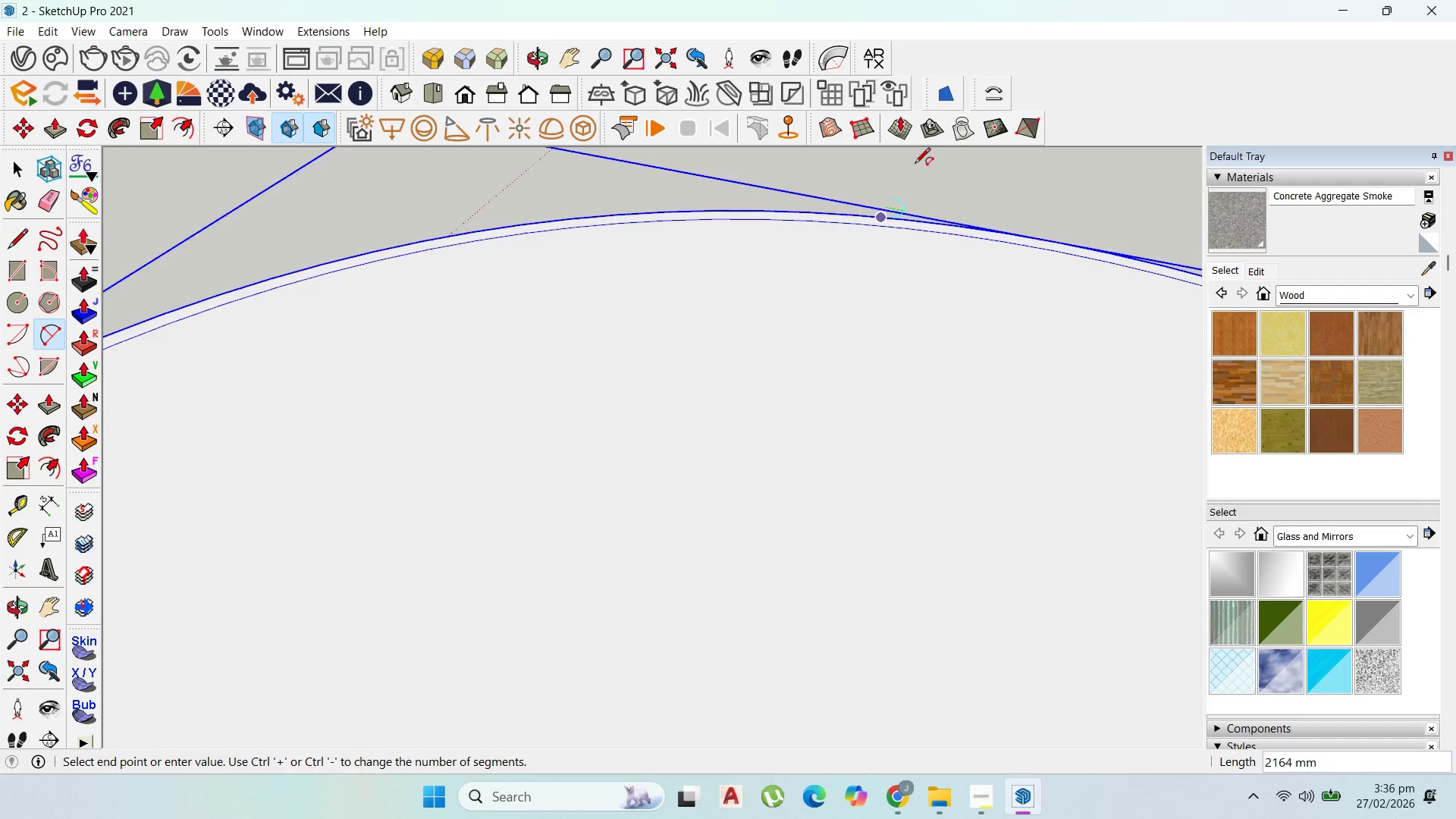 
scroll: coordinate [905, 215], scroll_direction: down, amount: 13.0
 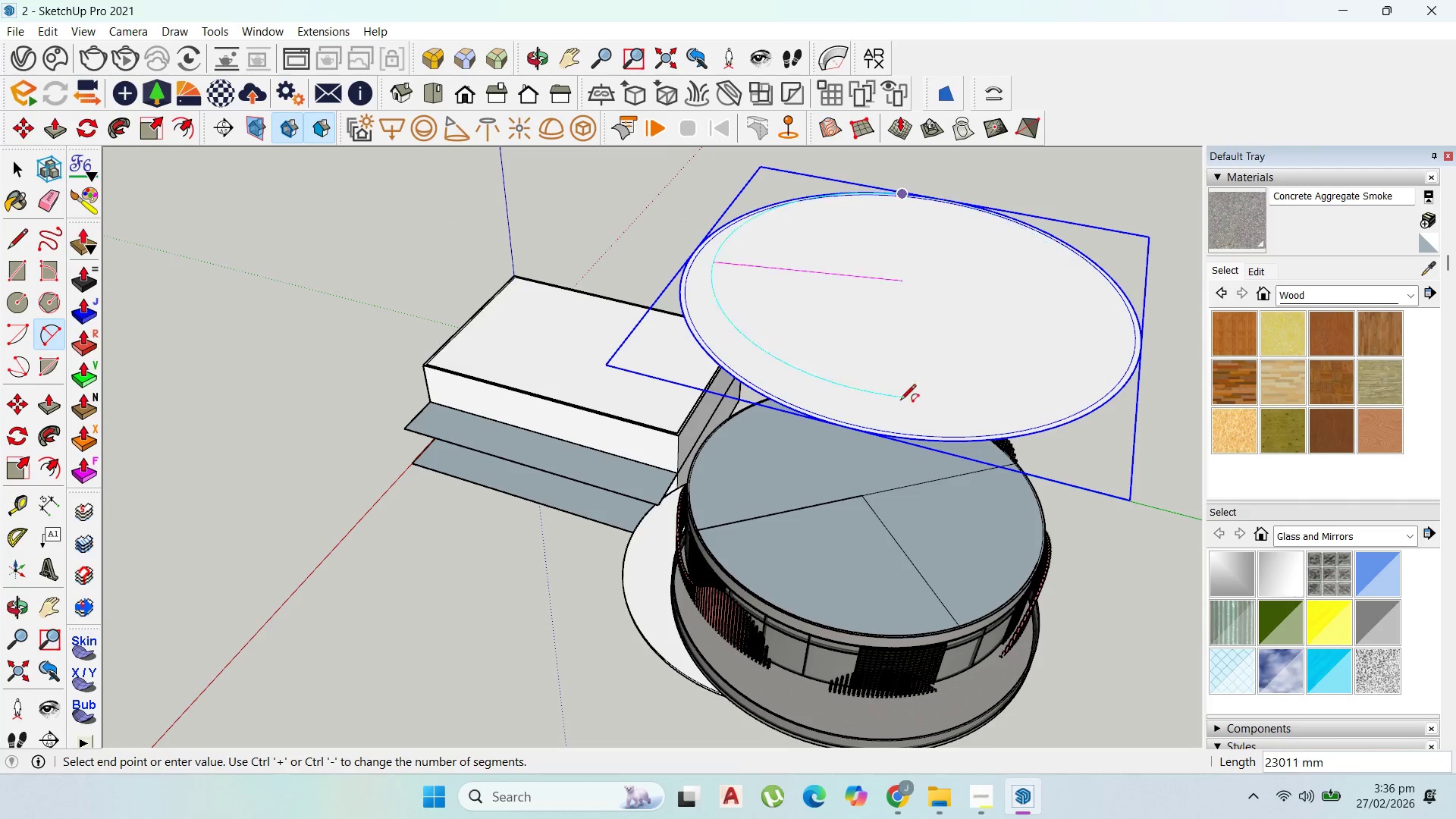 
scroll: coordinate [897, 433], scroll_direction: up, amount: 5.0
 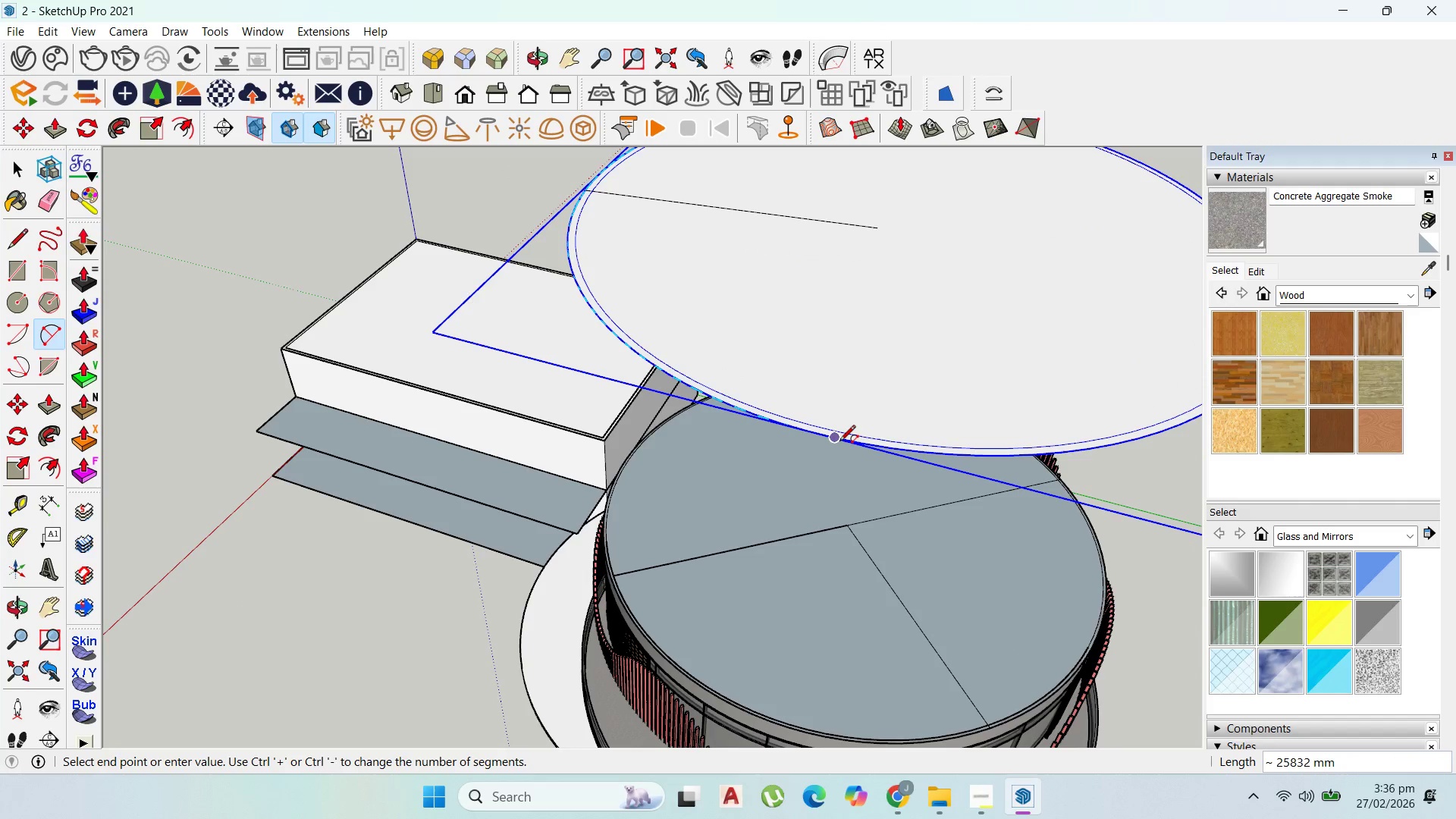 
left_click([824, 441])
 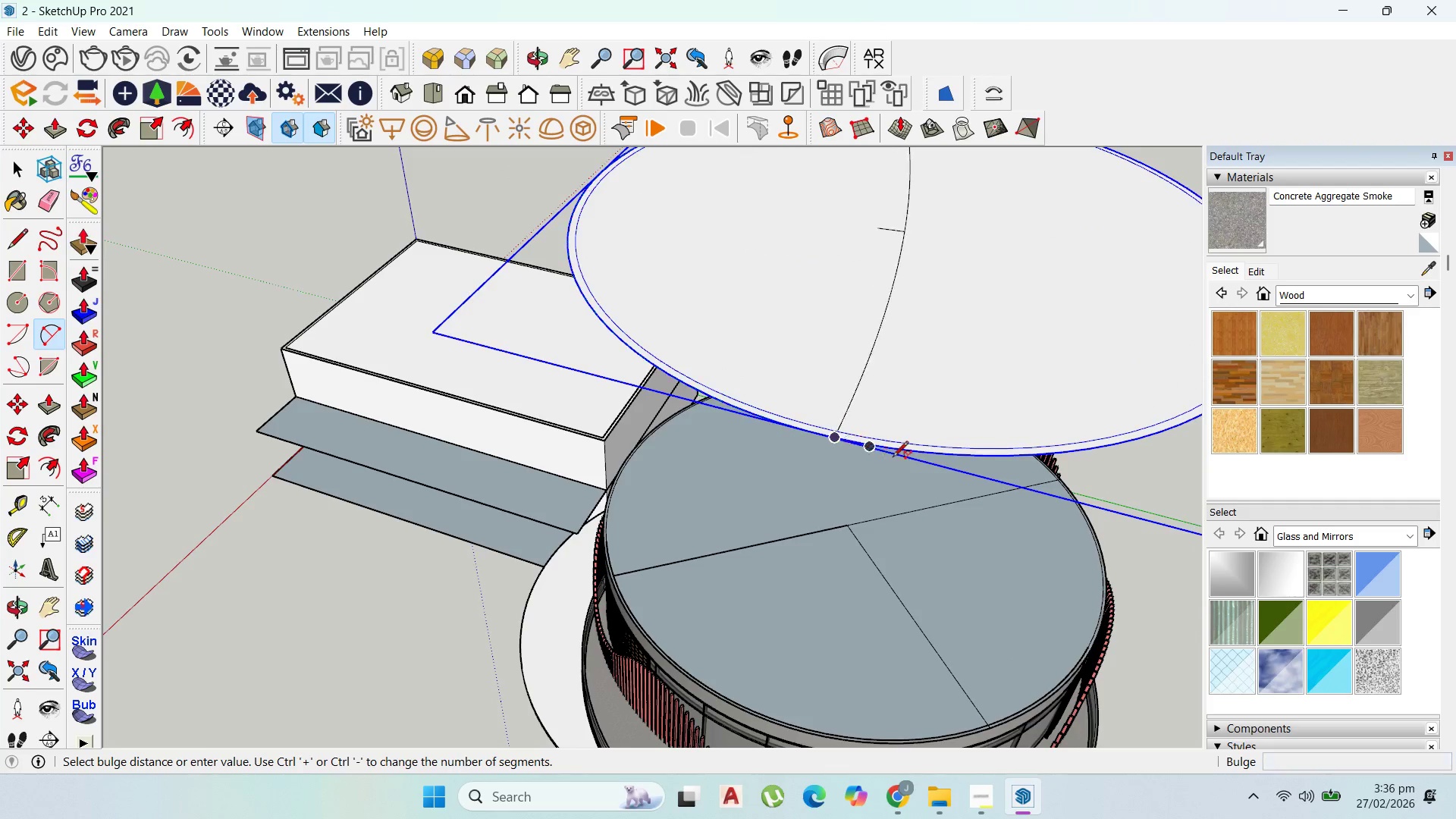 
left_click([752, 331])
 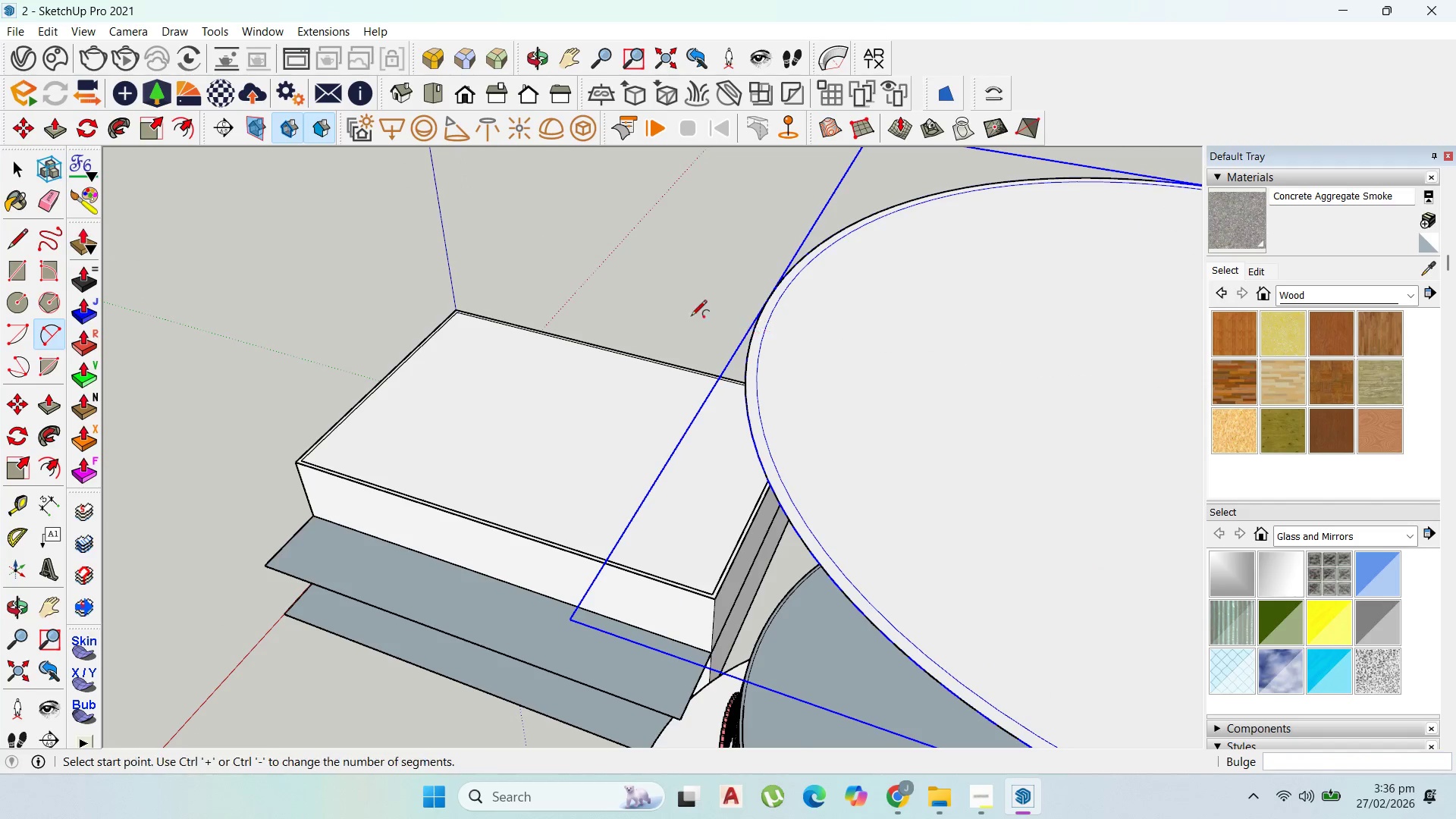 
scroll: coordinate [752, 331], scroll_direction: up, amount: 3.0
 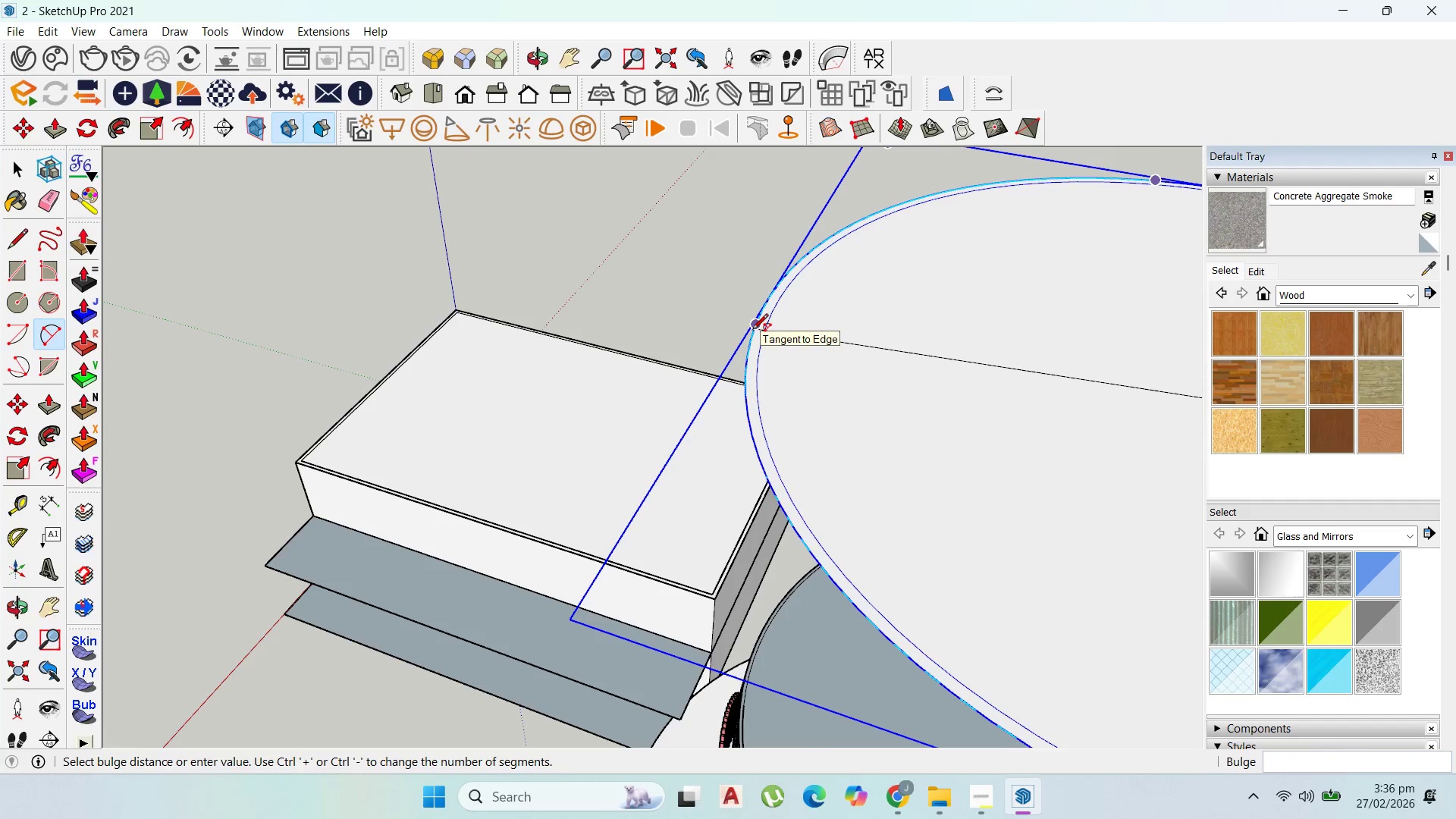 
scroll: coordinate [747, 265], scroll_direction: down, amount: 10.0
 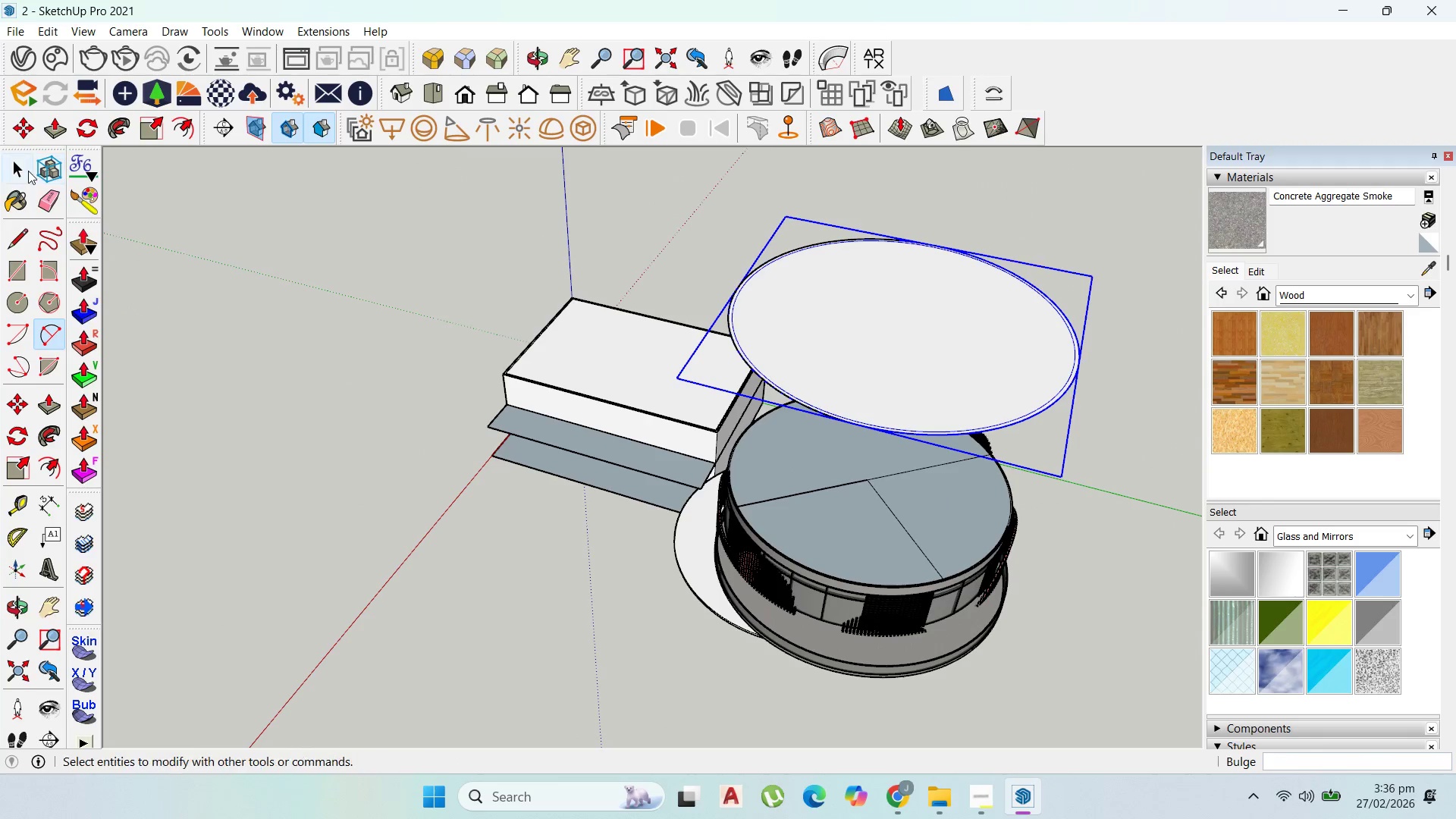 
left_click_drag(start_coordinate=[20, 171], to_coordinate=[27, 171])
 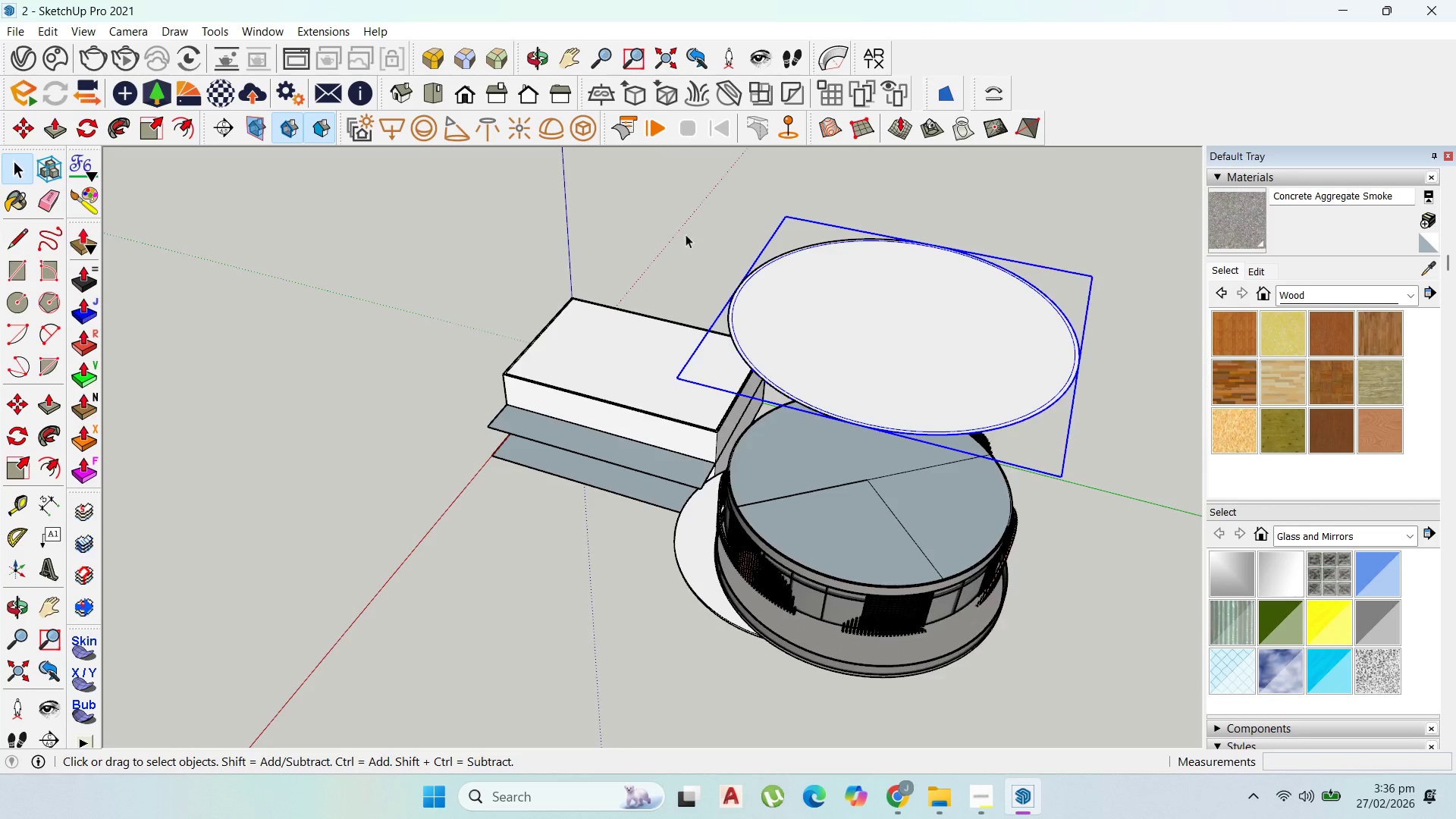 
scroll: coordinate [775, 278], scroll_direction: down, amount: 16.0
 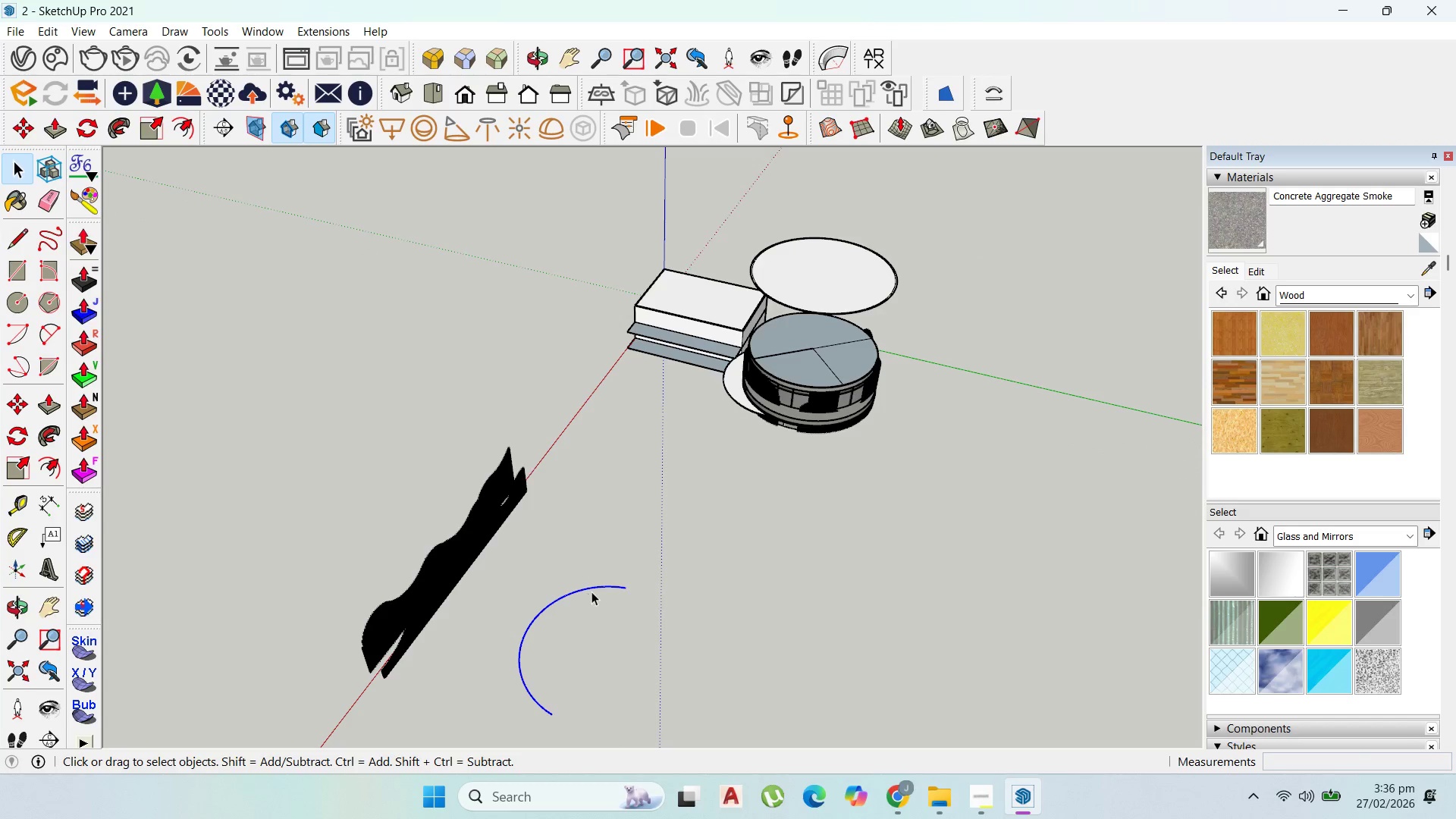 
key(Delete)
 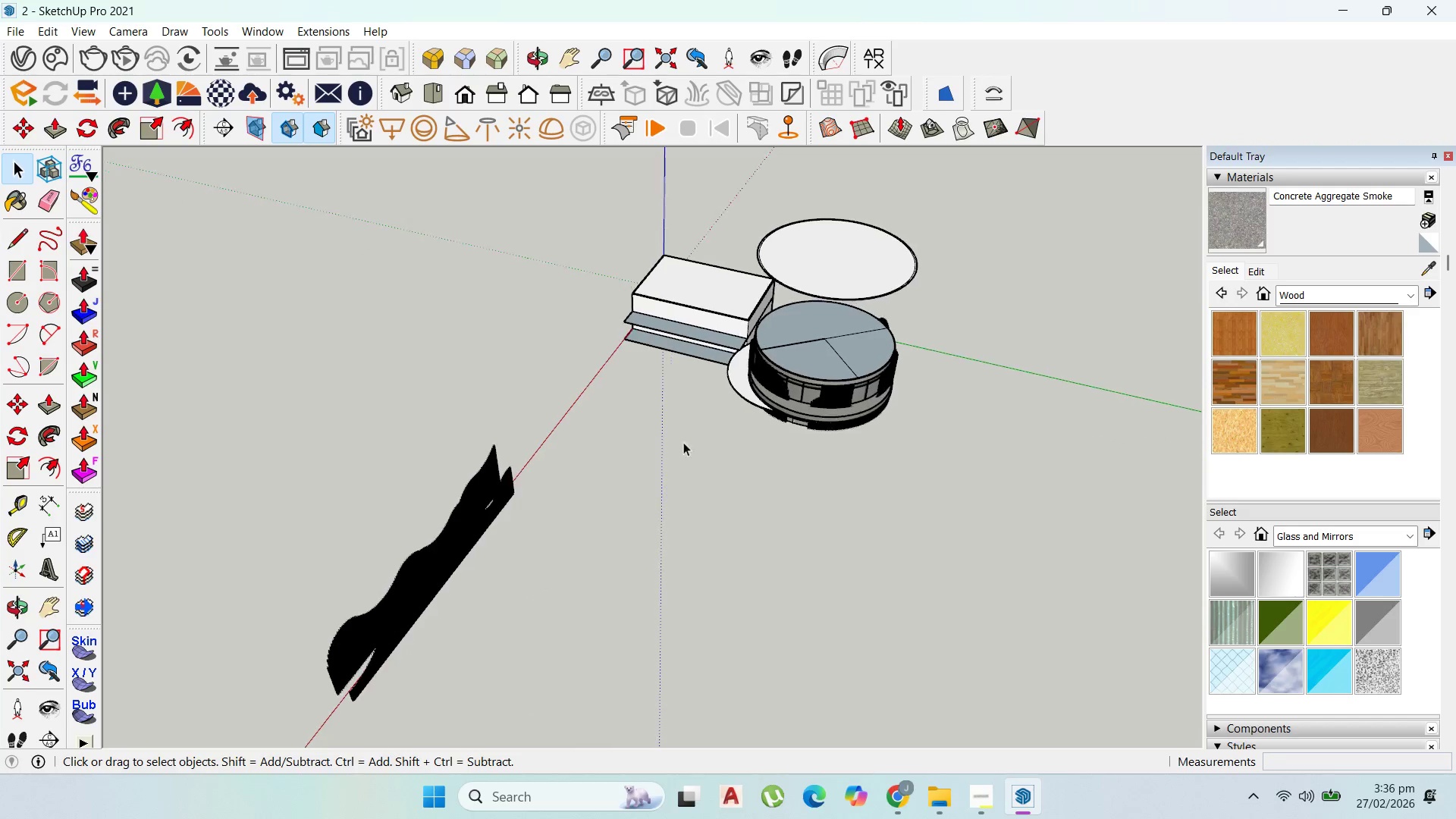 
scroll: coordinate [758, 293], scroll_direction: up, amount: 4.0
 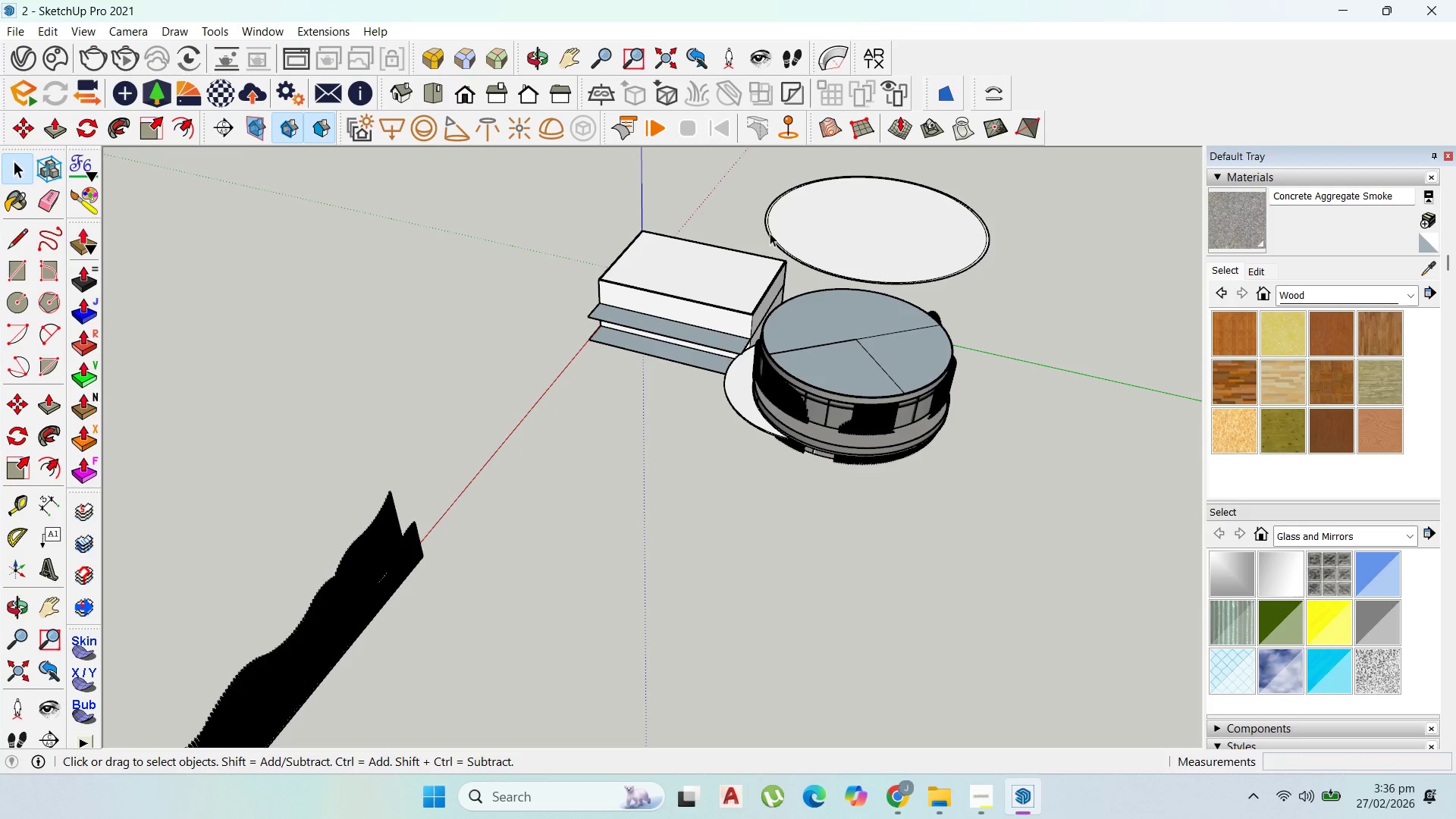 
left_click([770, 233])
 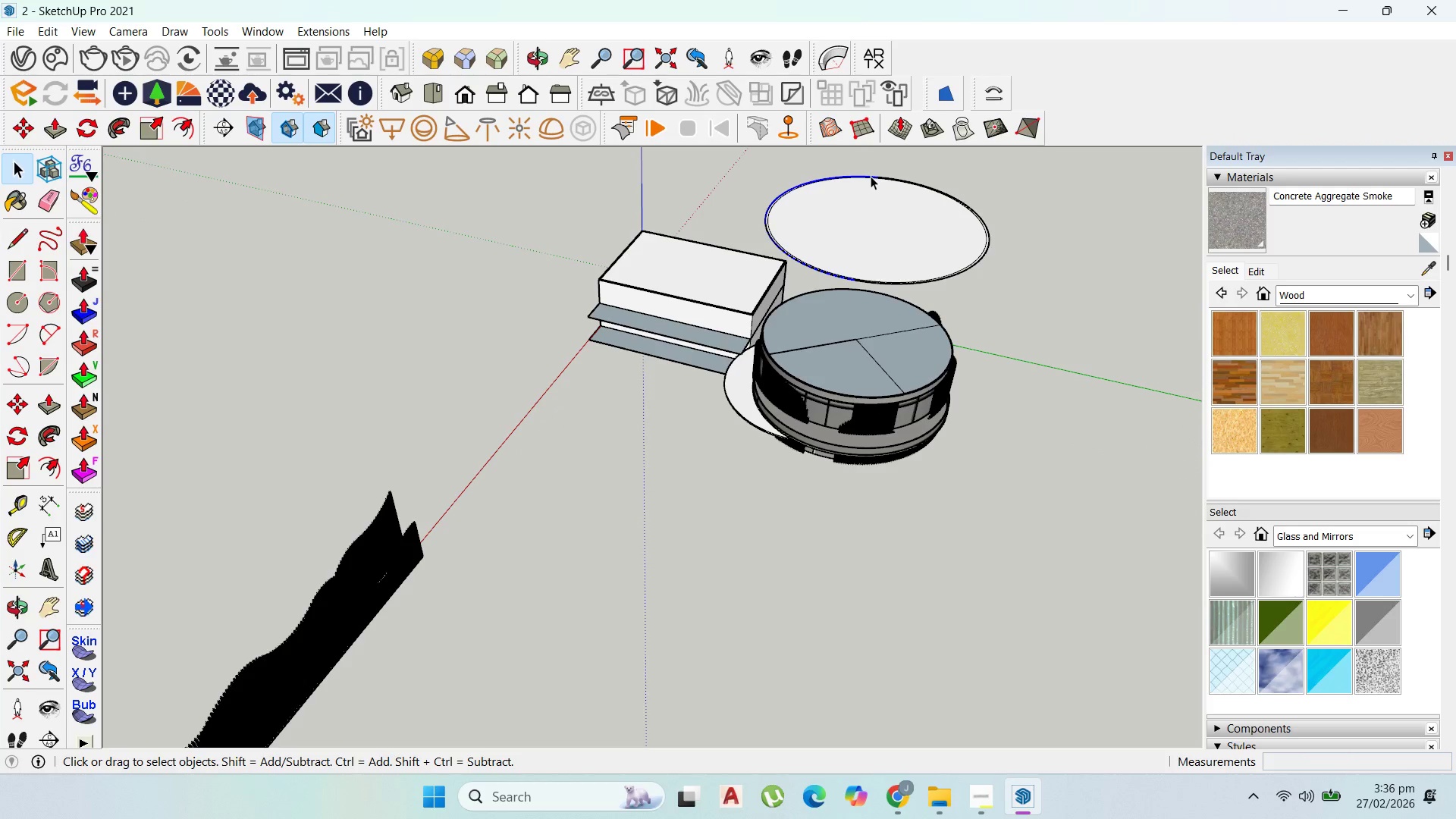 
key(M)
 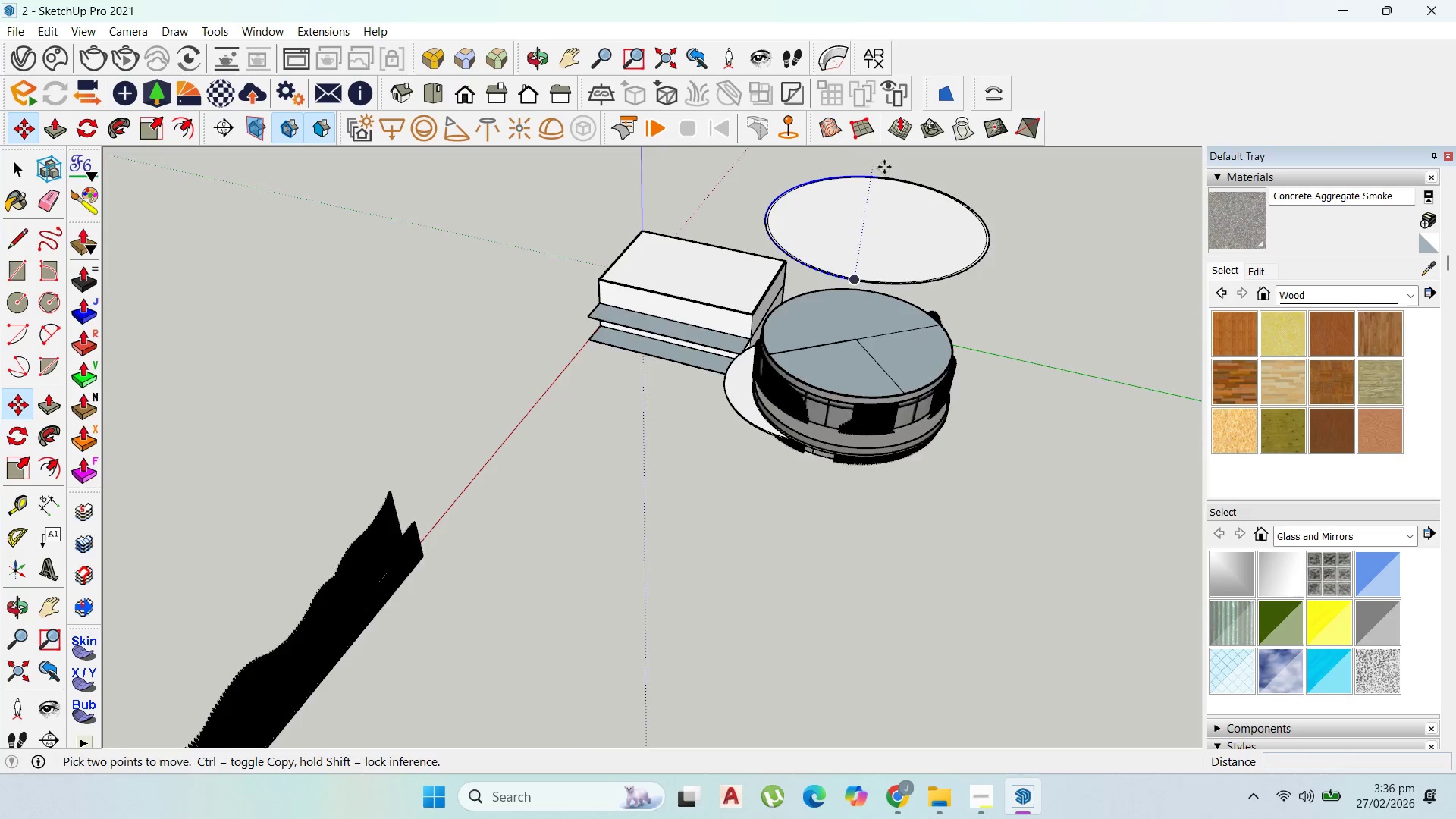 
scroll: coordinate [886, 167], scroll_direction: up, amount: 2.0
 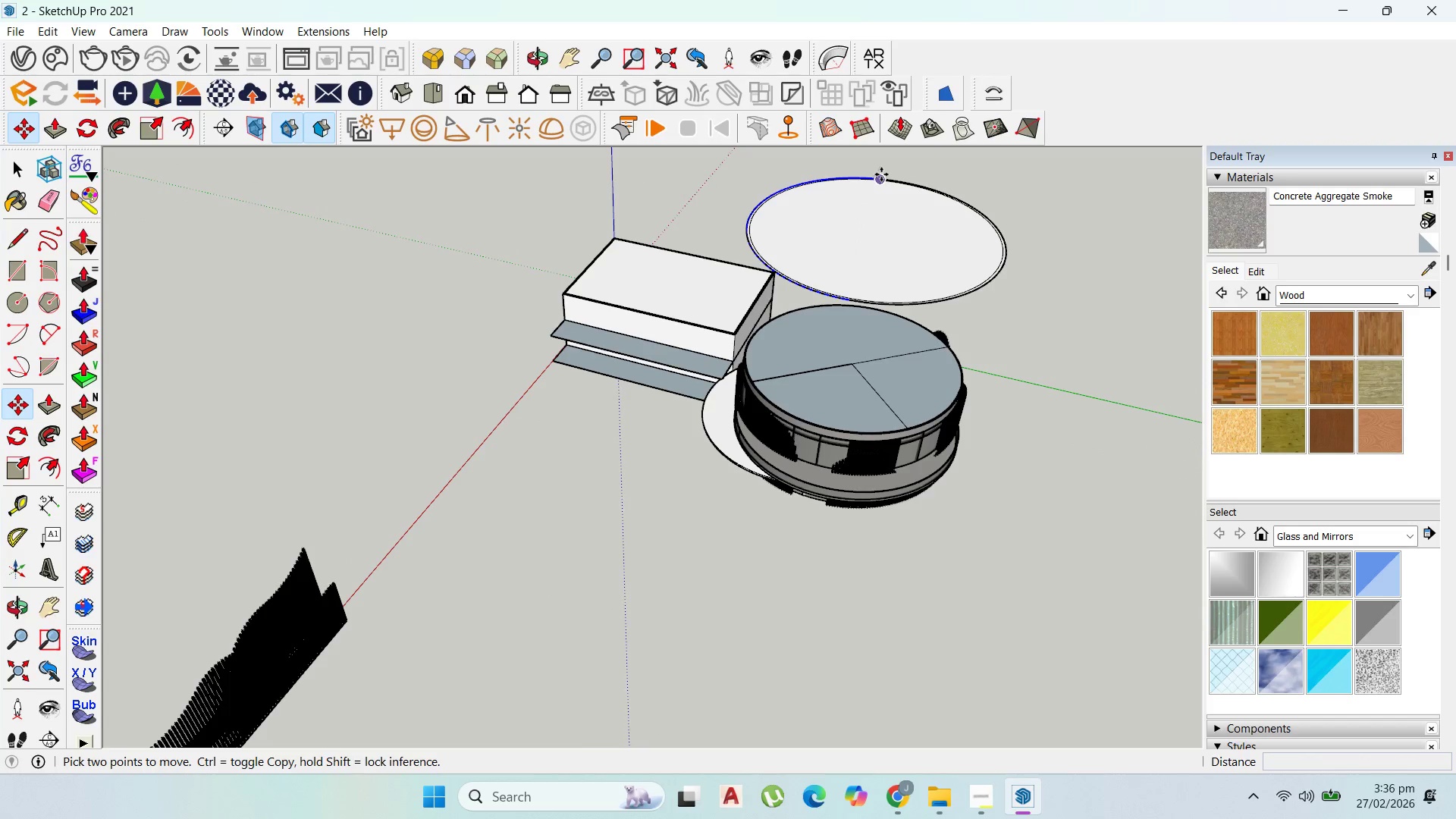 
left_click([881, 174])
 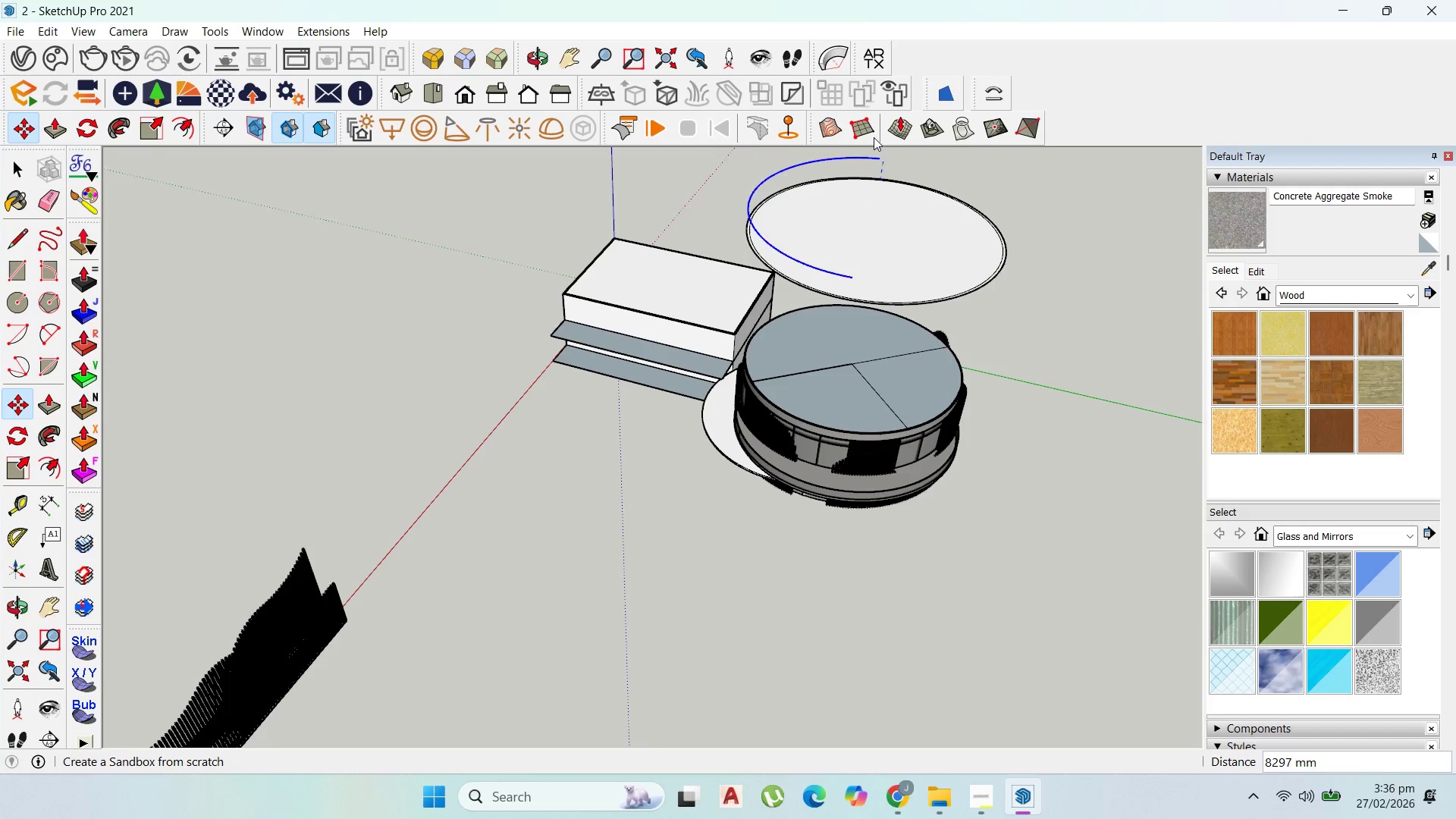 
scroll: coordinate [587, 644], scroll_direction: down, amount: 9.0
 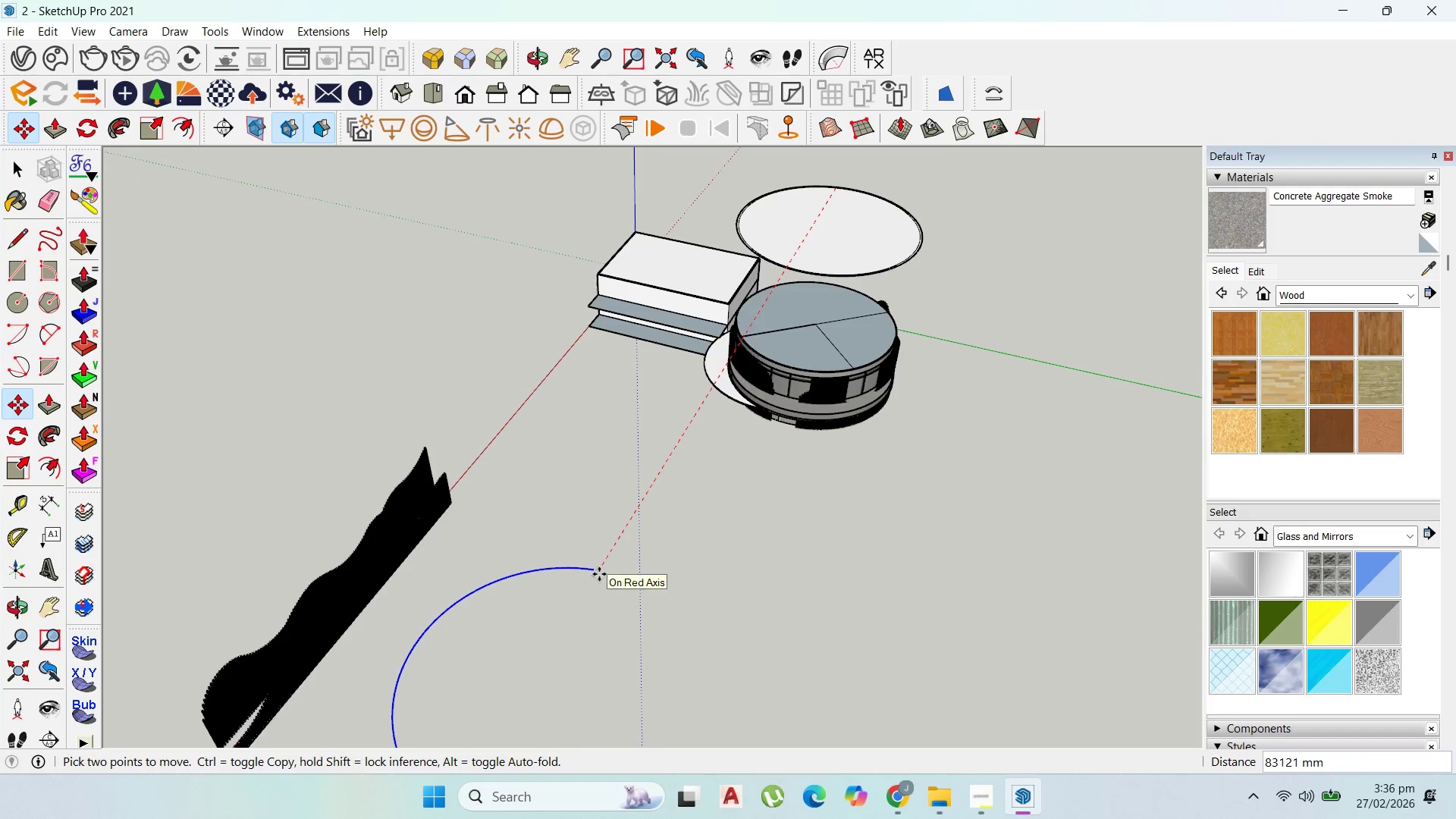 
left_click([599, 574])
 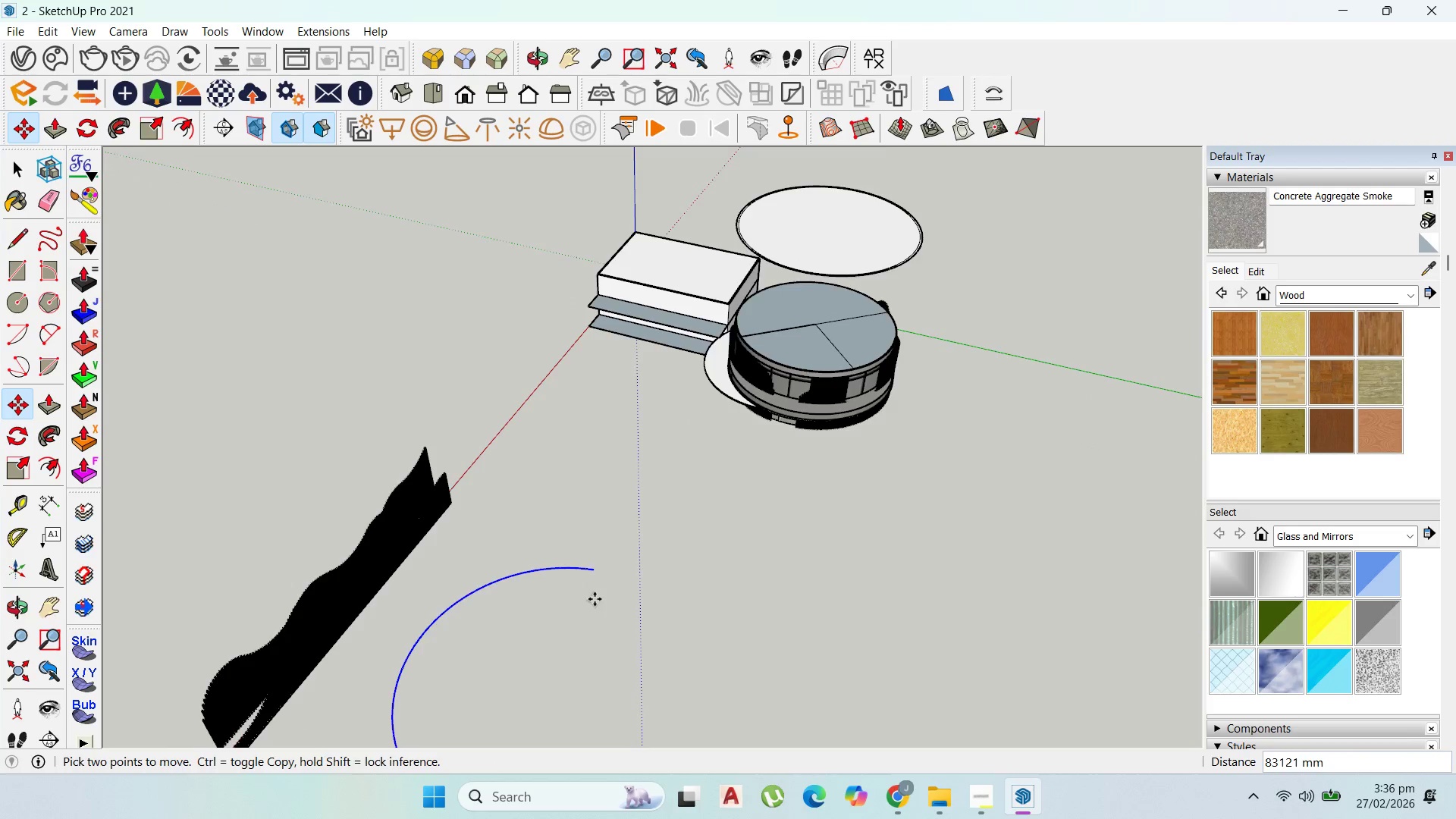 
scroll: coordinate [595, 598], scroll_direction: up, amount: 2.0
 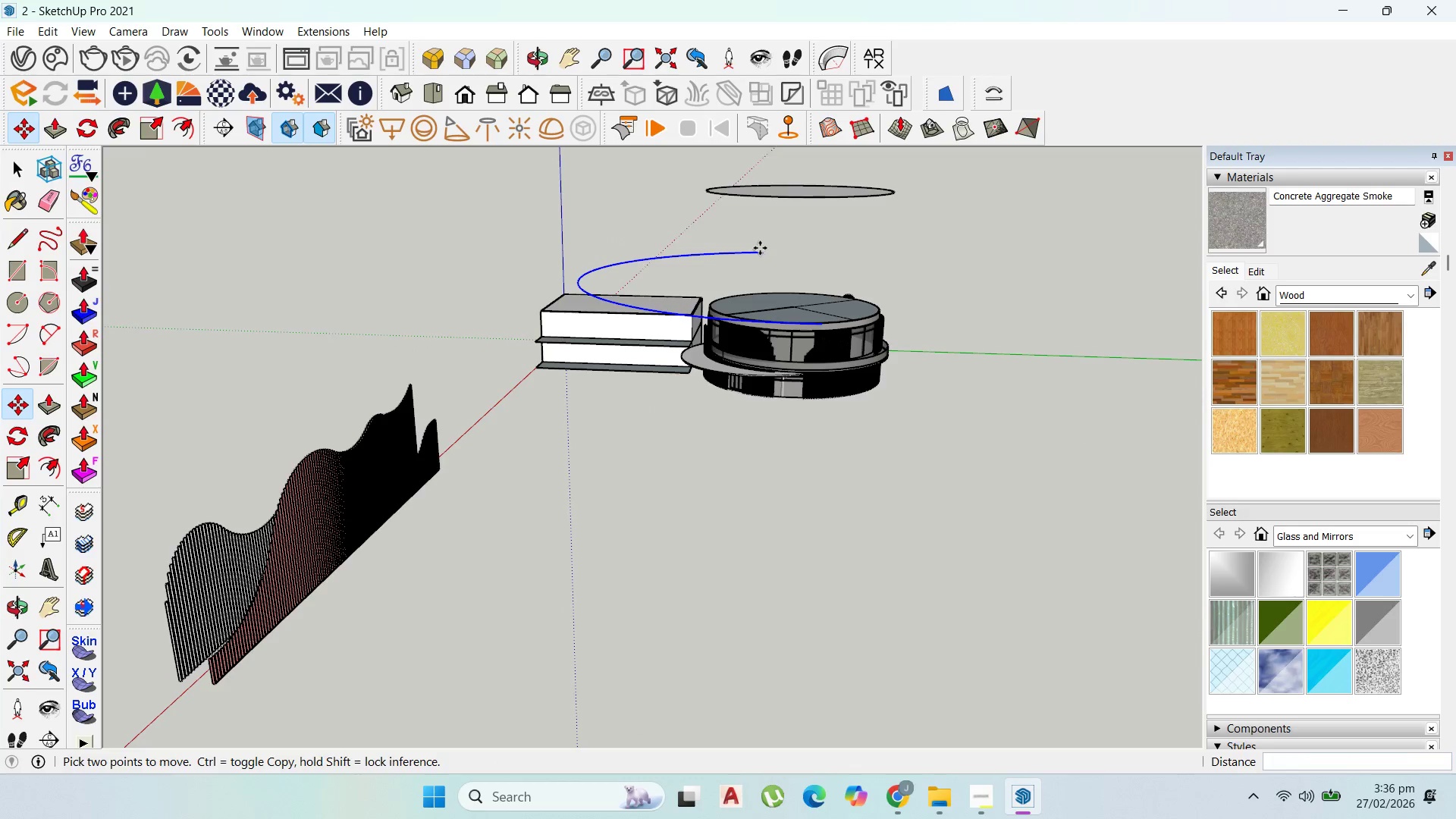 
left_click_drag(start_coordinate=[761, 253], to_coordinate=[762, 261])
 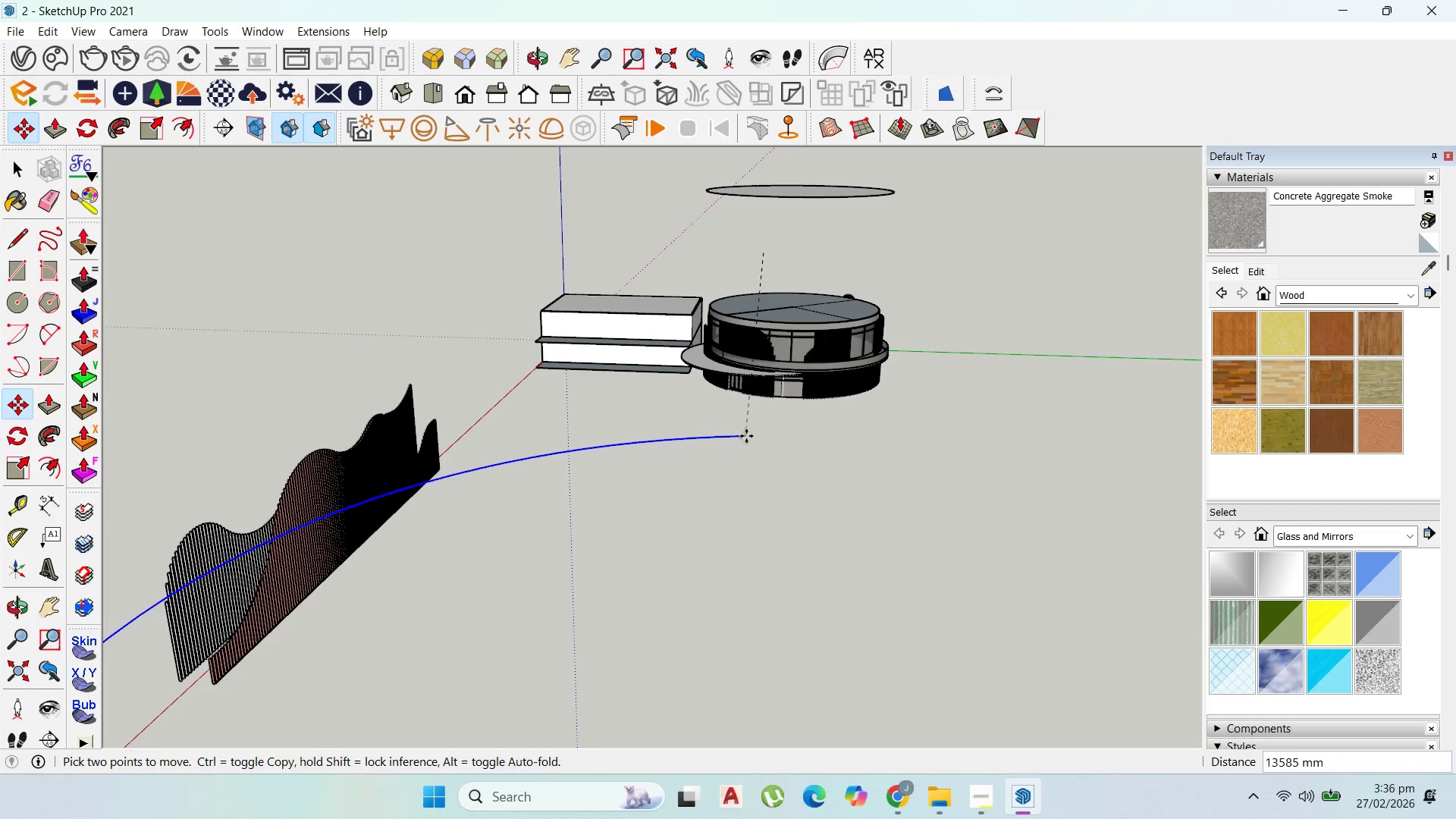 
key(ArrowUp)
 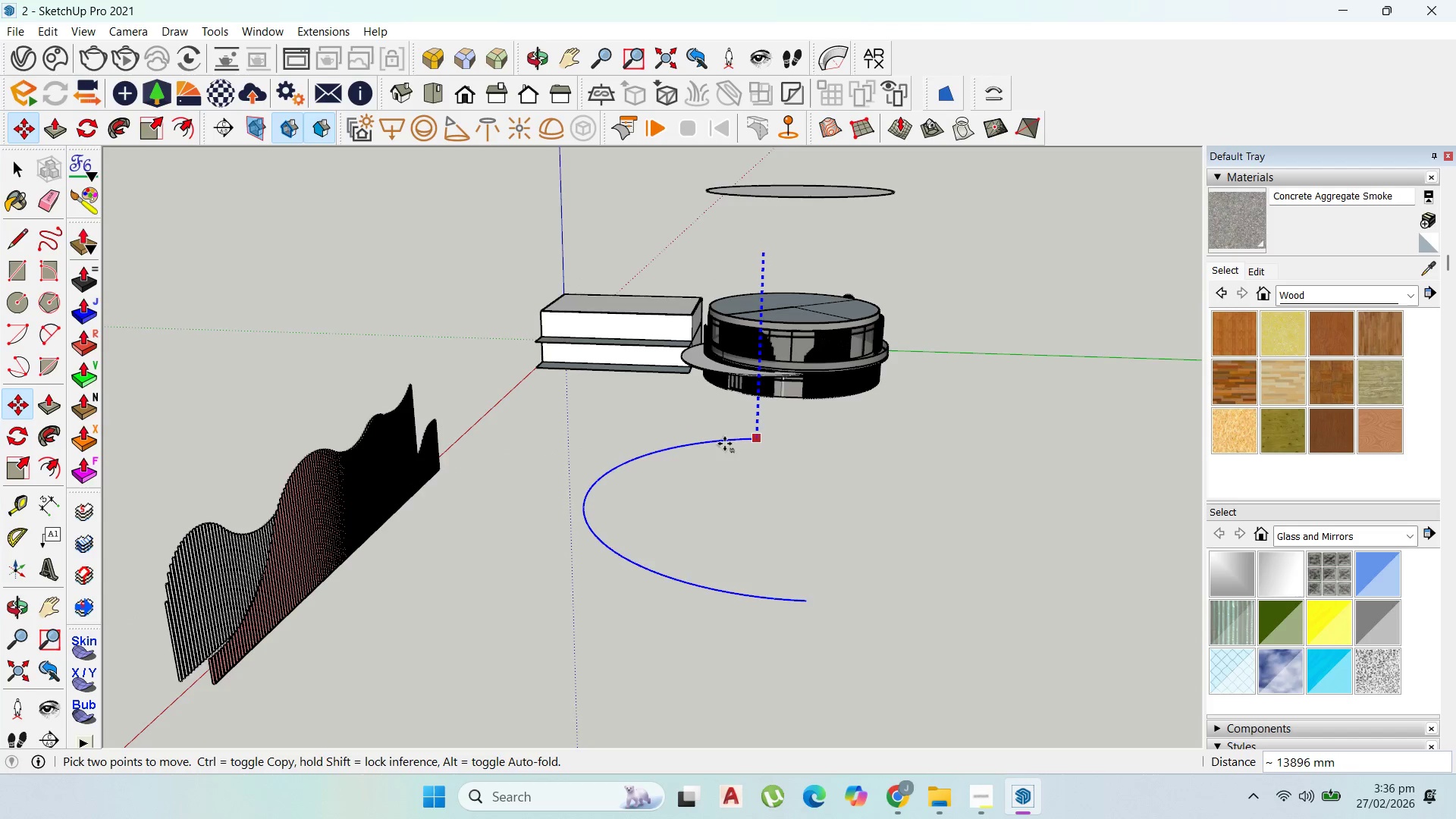 
hold_key(key=ShiftLeft, duration=1.51)
 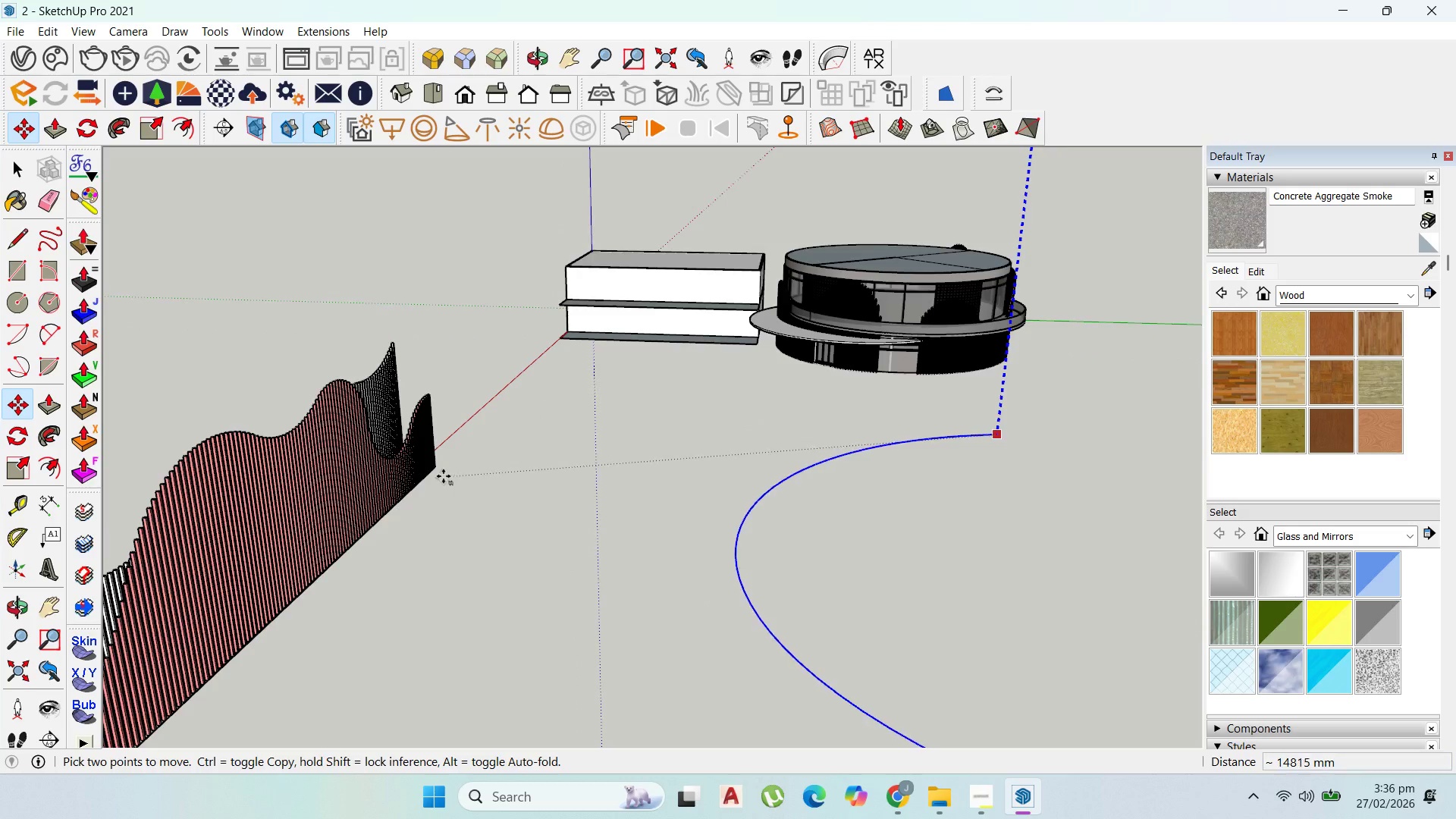 
hold_key(key=ShiftLeft, duration=1.5)
scroll: coordinate [441, 467], scroll_direction: up, amount: 13.0
 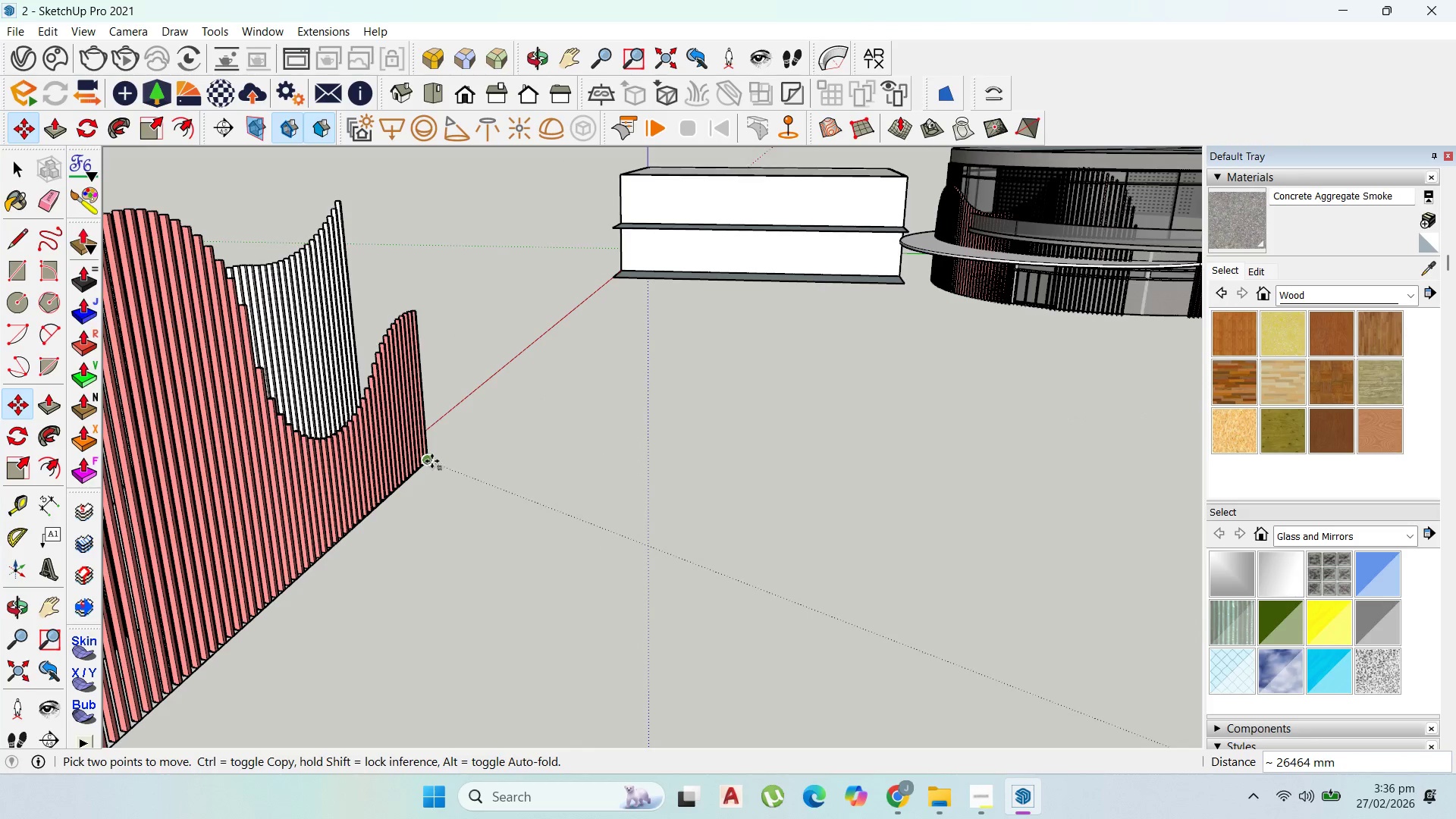 
hold_key(key=ShiftLeft, duration=0.78)
left_click([432, 461])
 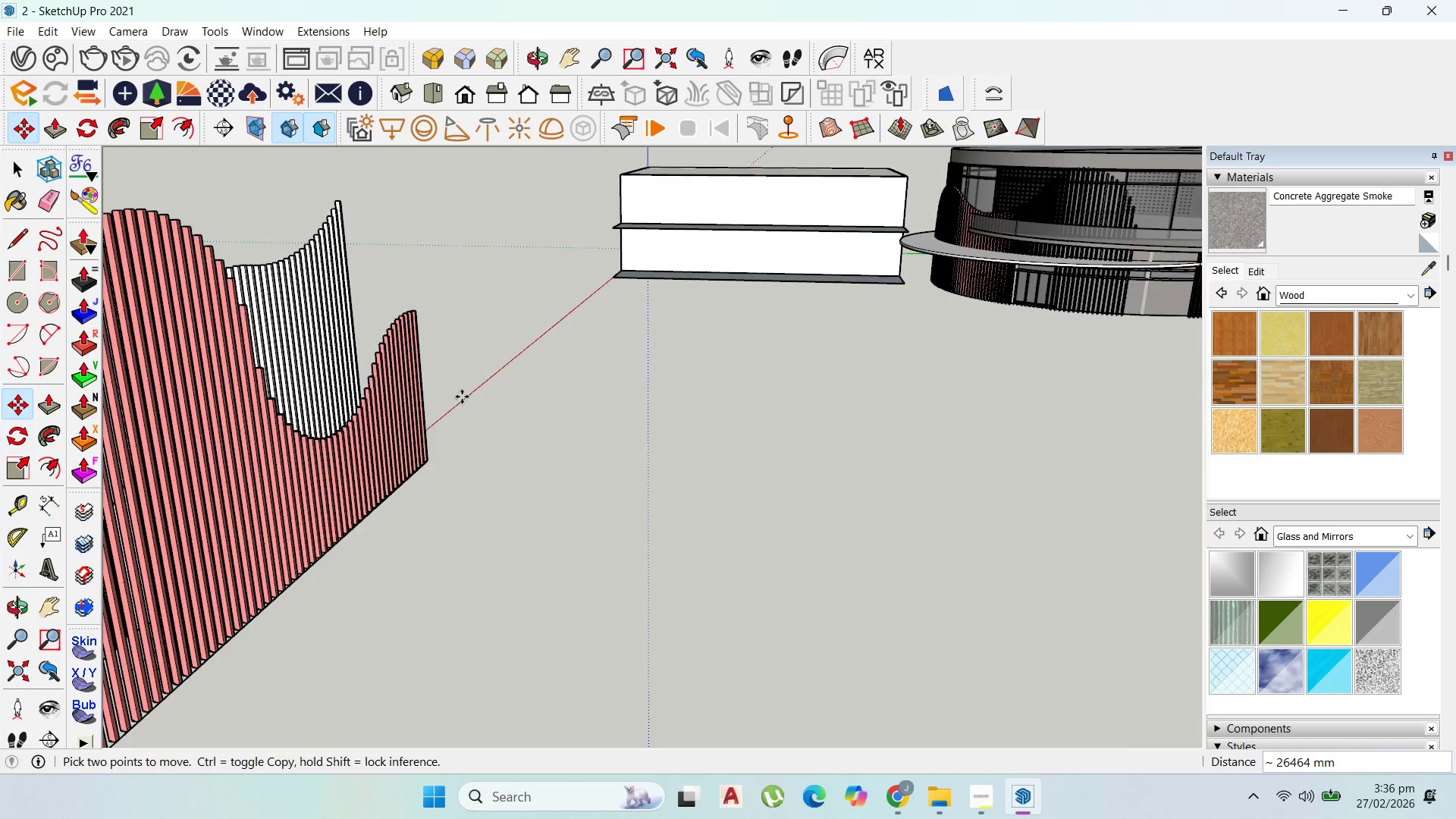 
scroll: coordinate [515, 362], scroll_direction: down, amount: 22.0
 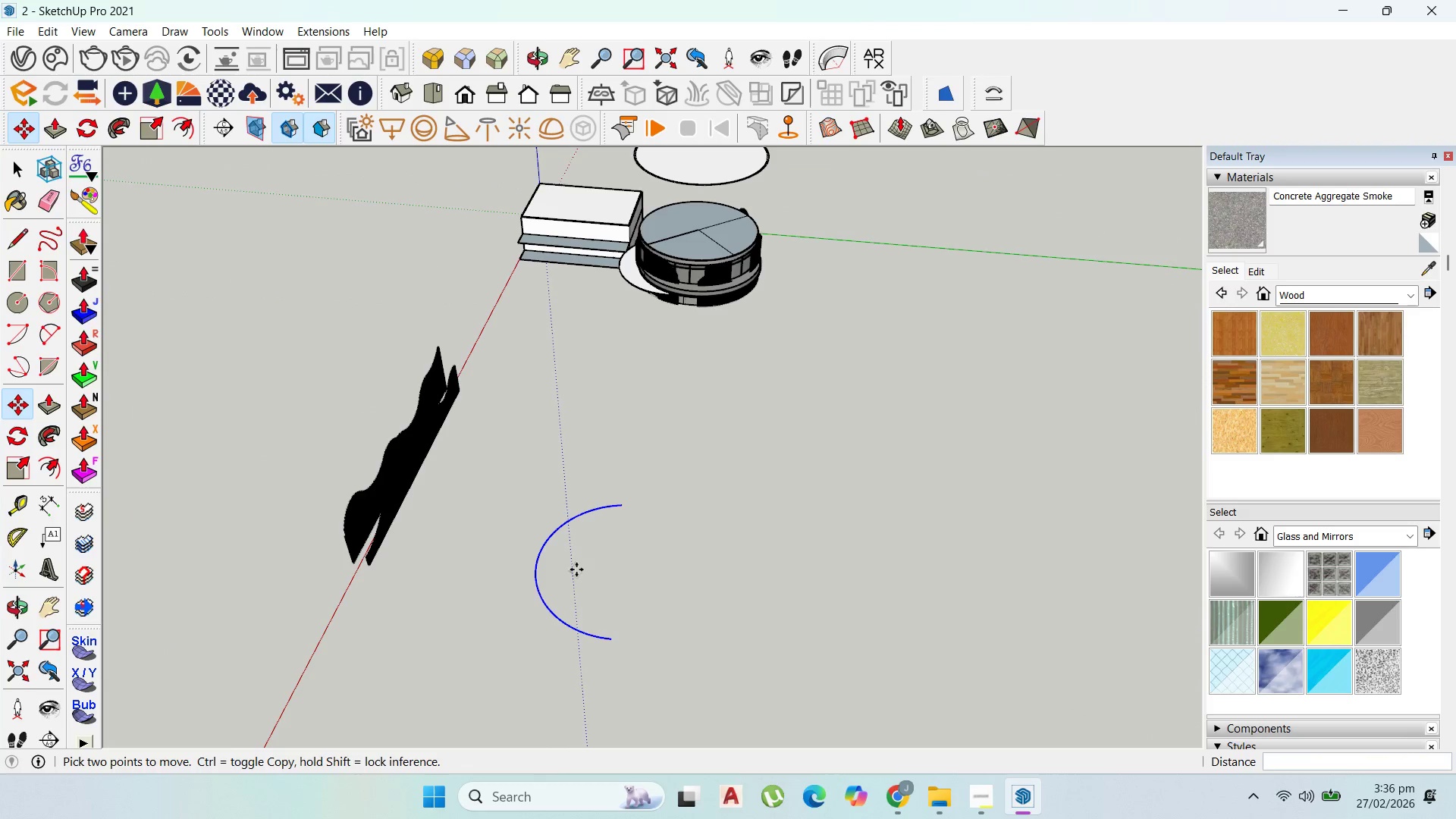 
left_click_drag(start_coordinate=[576, 570], to_coordinate=[578, 564])
 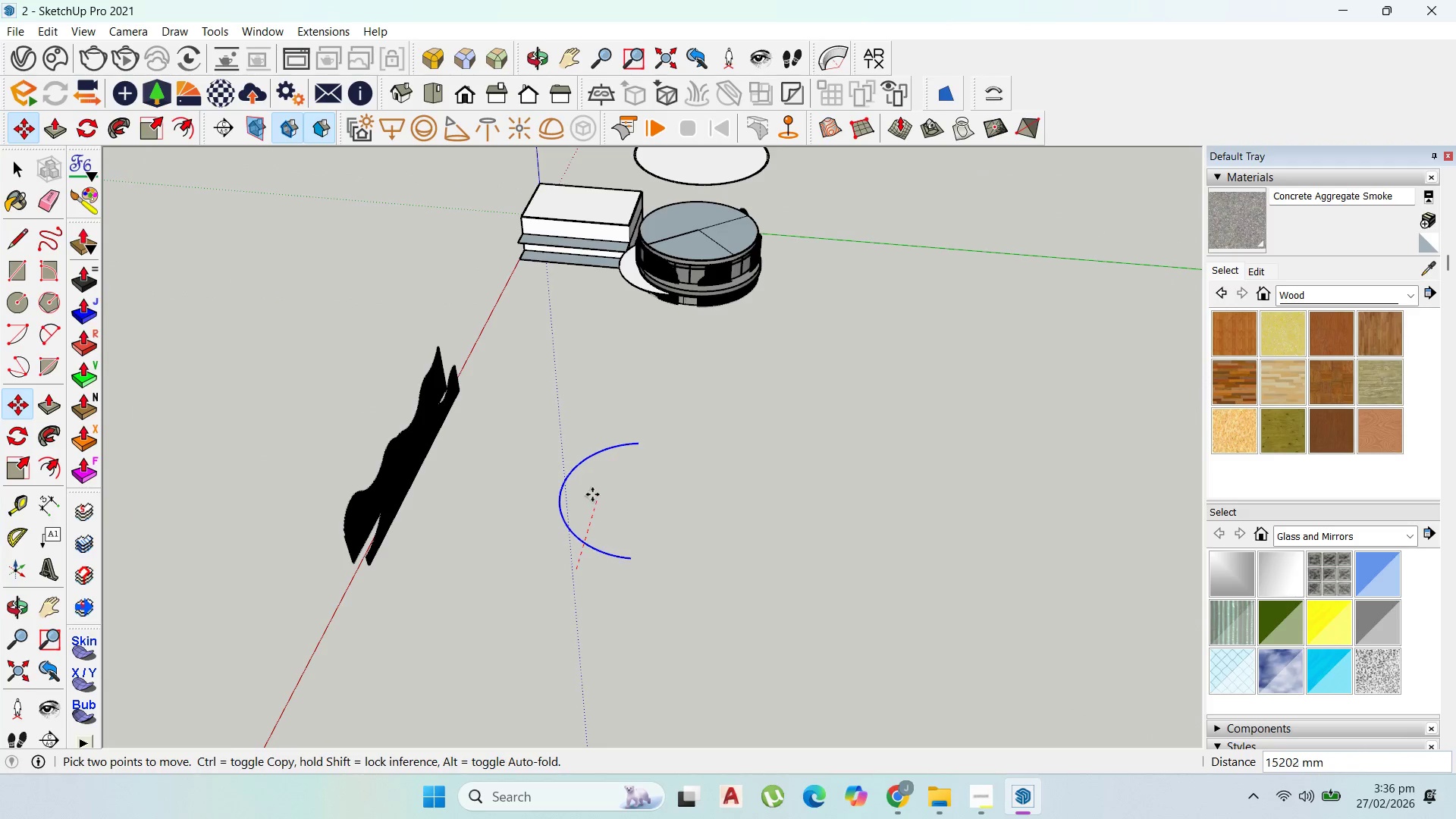 
left_click([592, 494])
 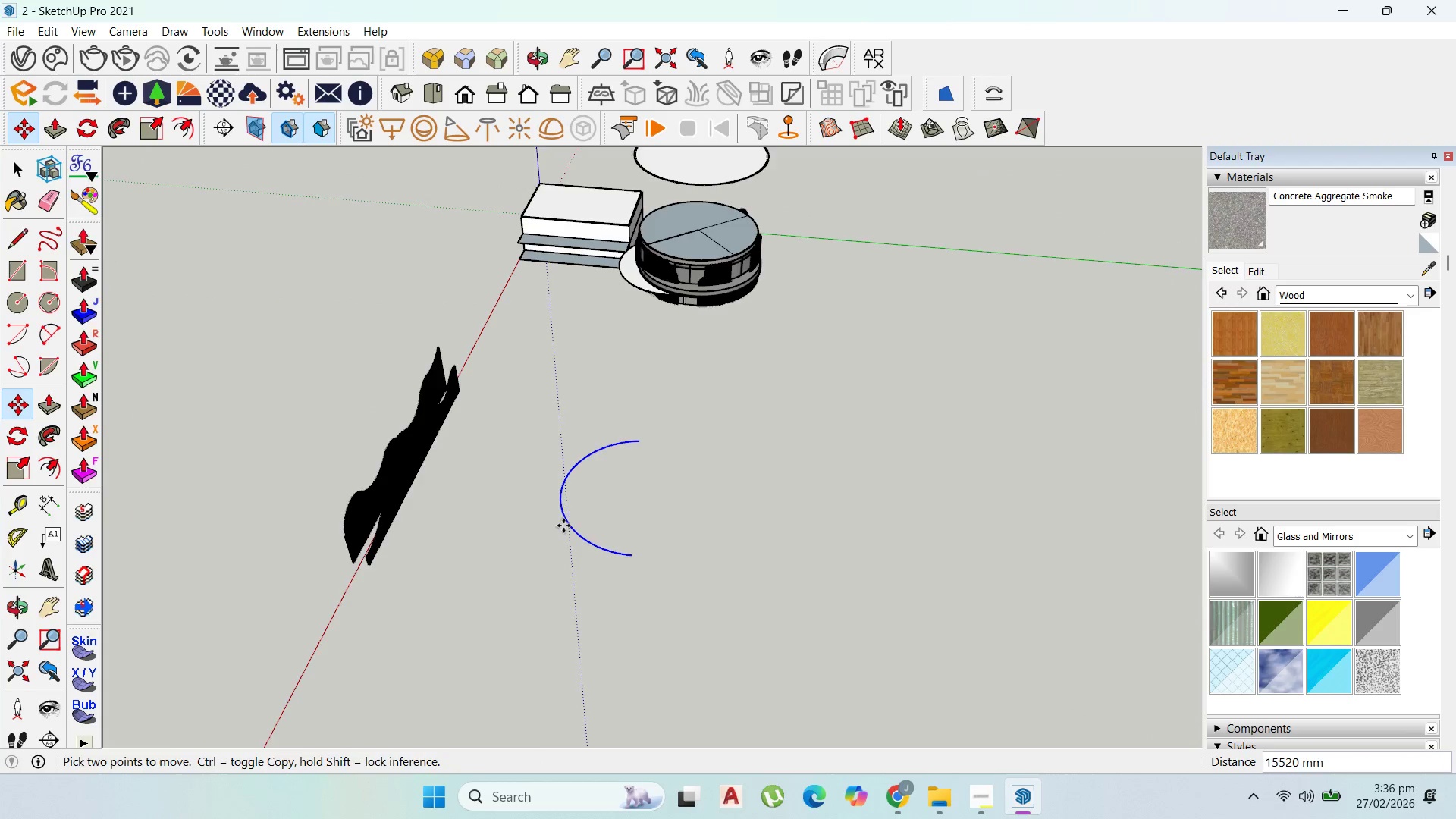 
scroll: coordinate [554, 538], scroll_direction: up, amount: 1.0
 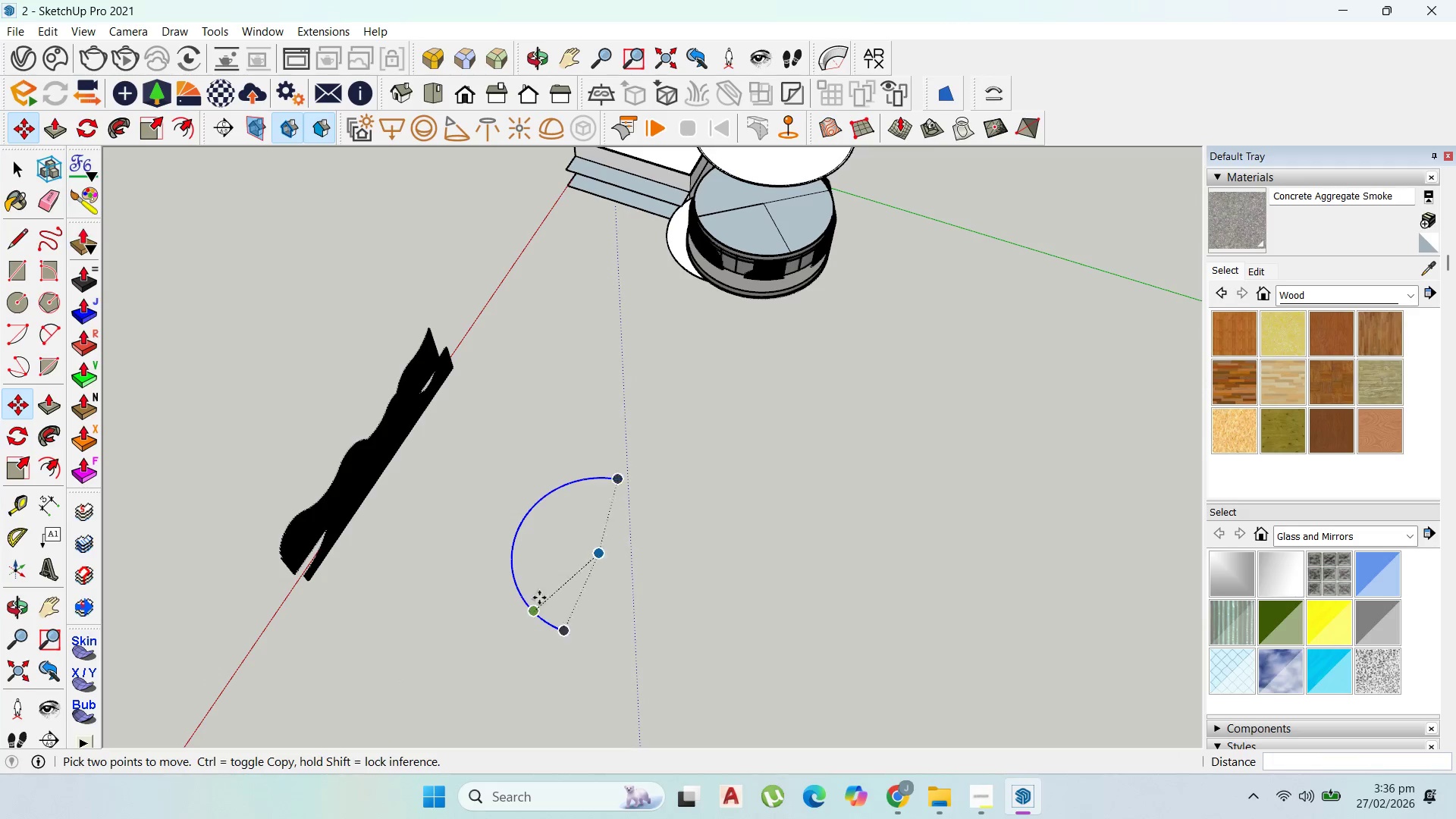 
left_click_drag(start_coordinate=[554, 571], to_coordinate=[548, 570])
 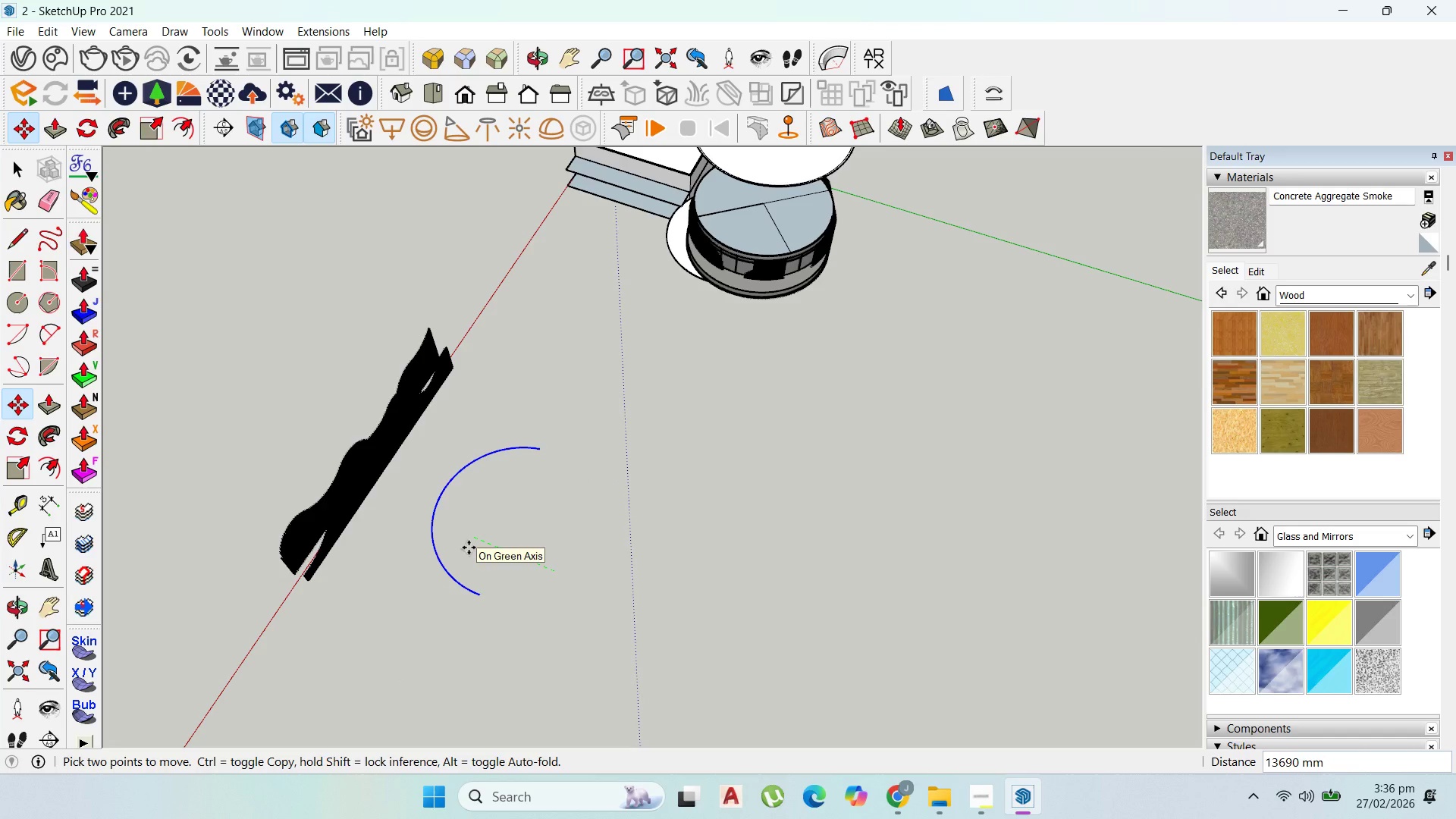 
left_click([469, 548])
 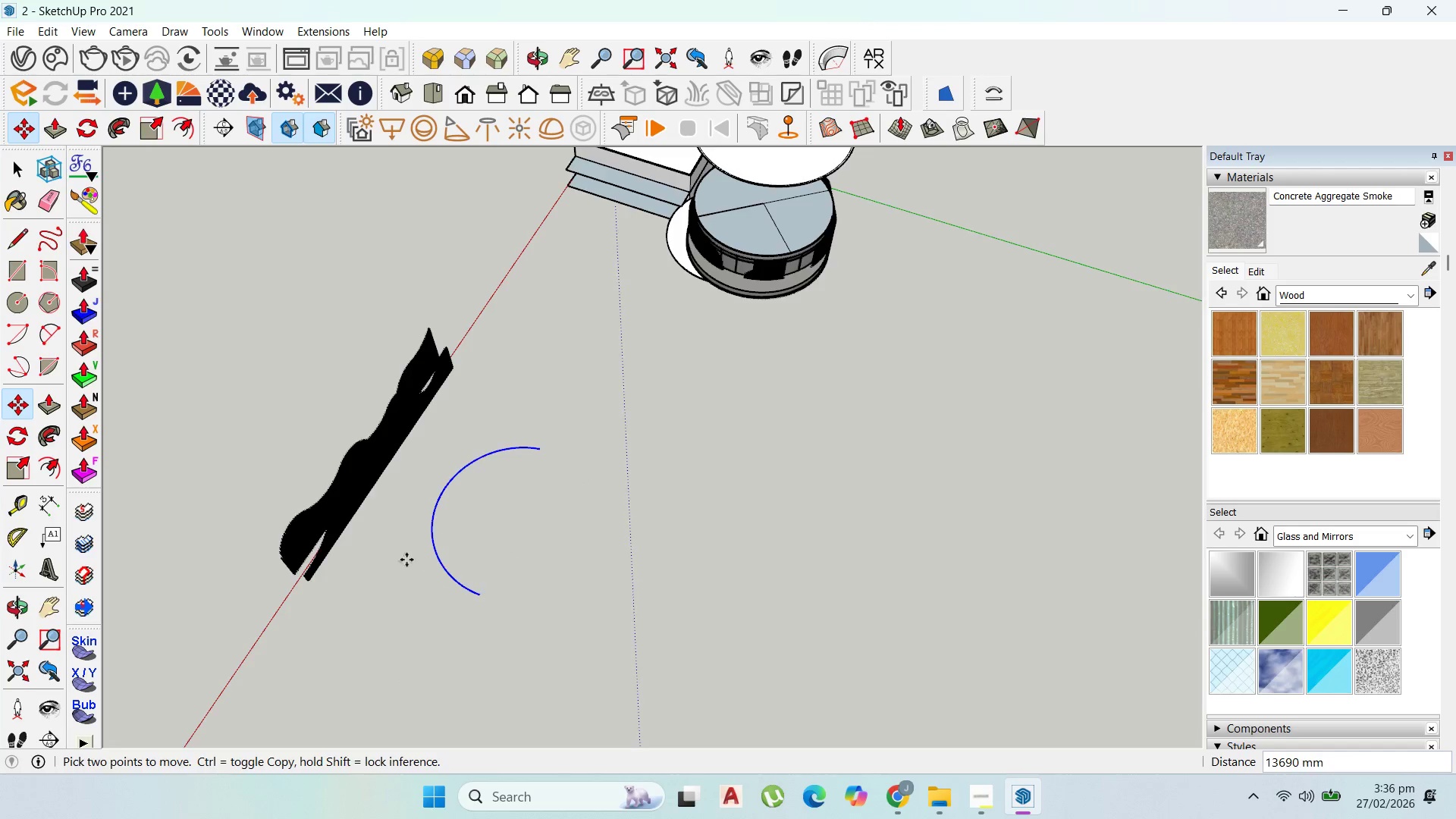 
scroll: coordinate [480, 435], scroll_direction: up, amount: 3.0
 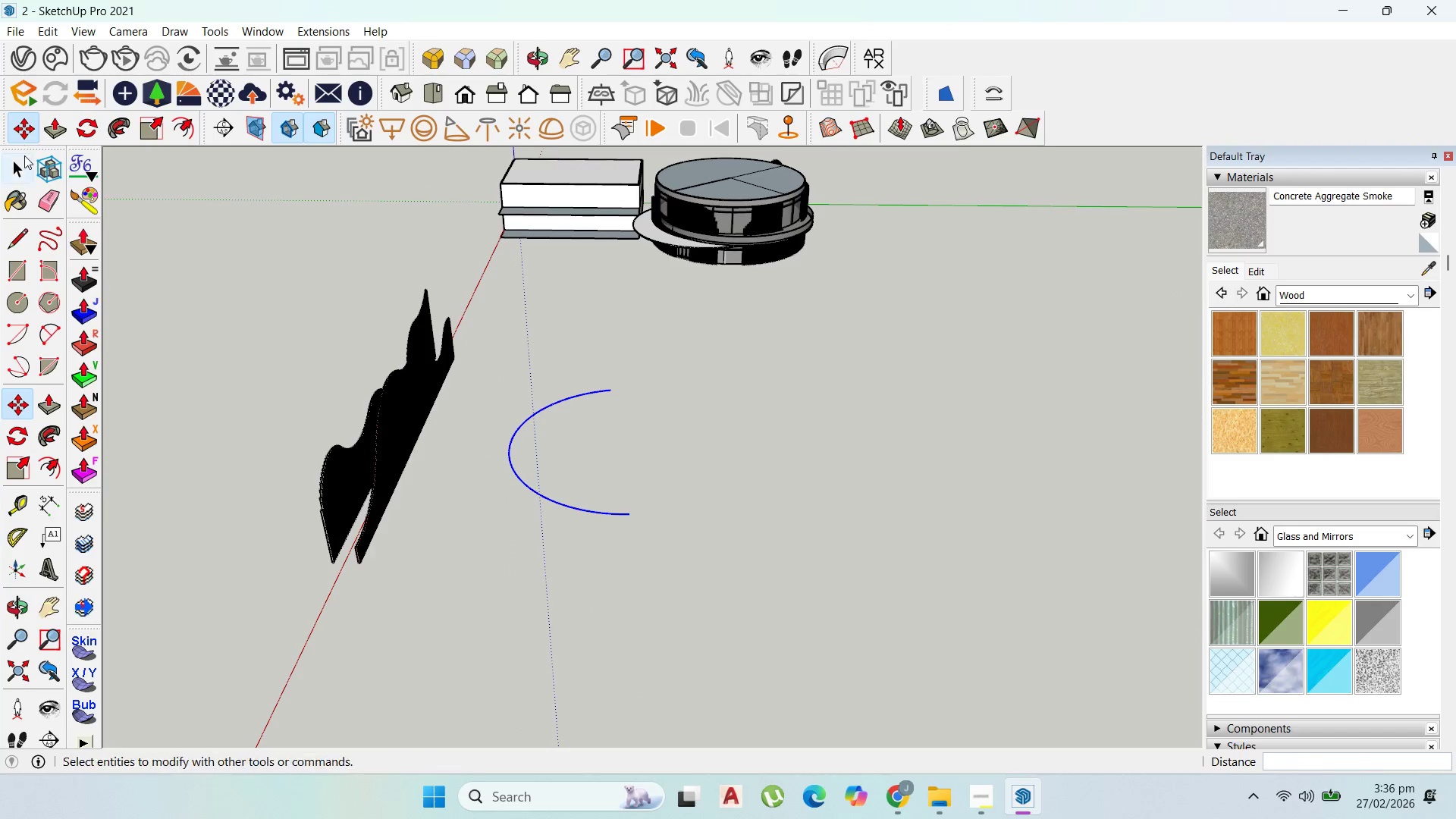 
left_click([475, 538])
 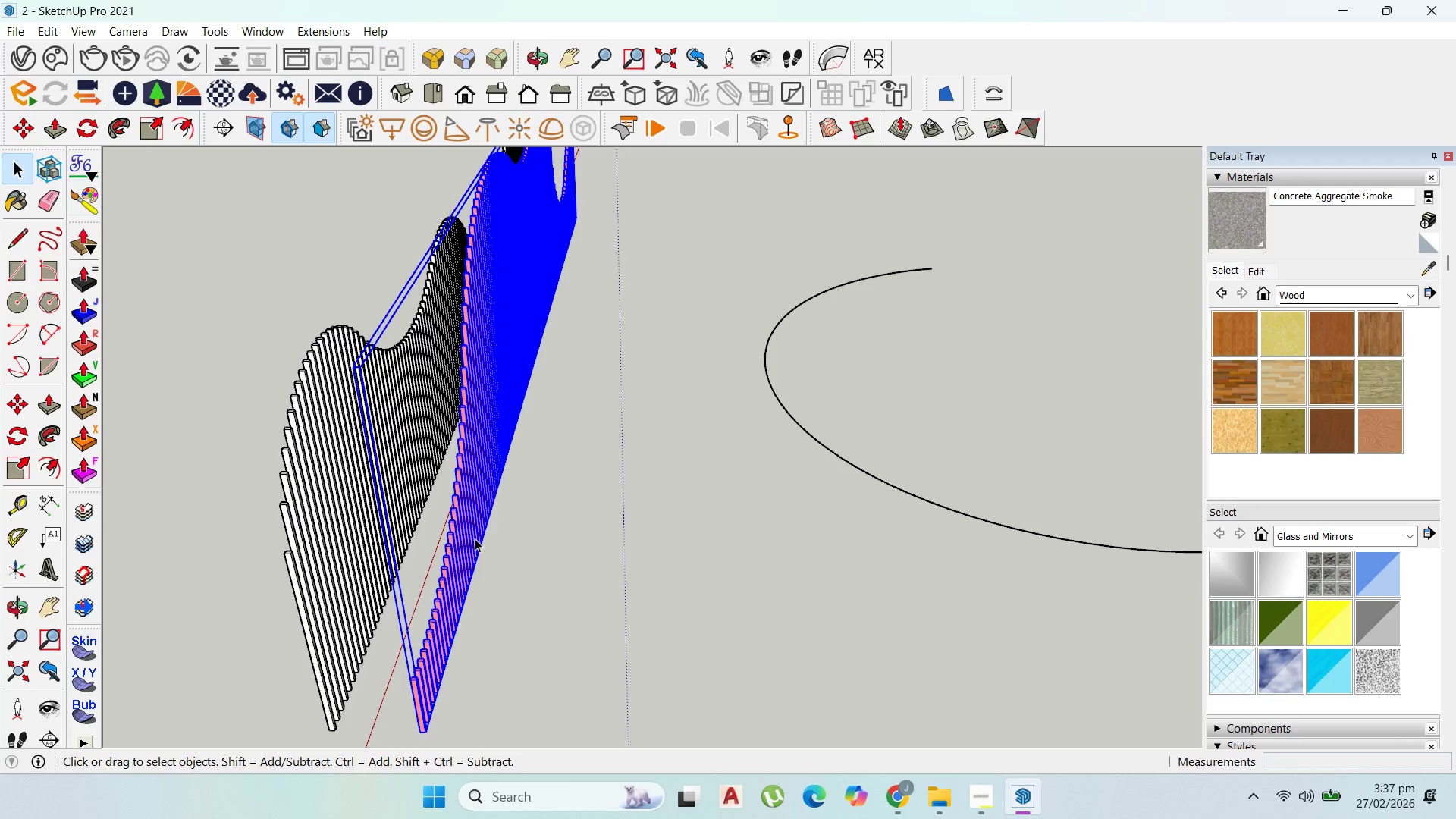 
scroll: coordinate [482, 604], scroll_direction: up, amount: 11.0
 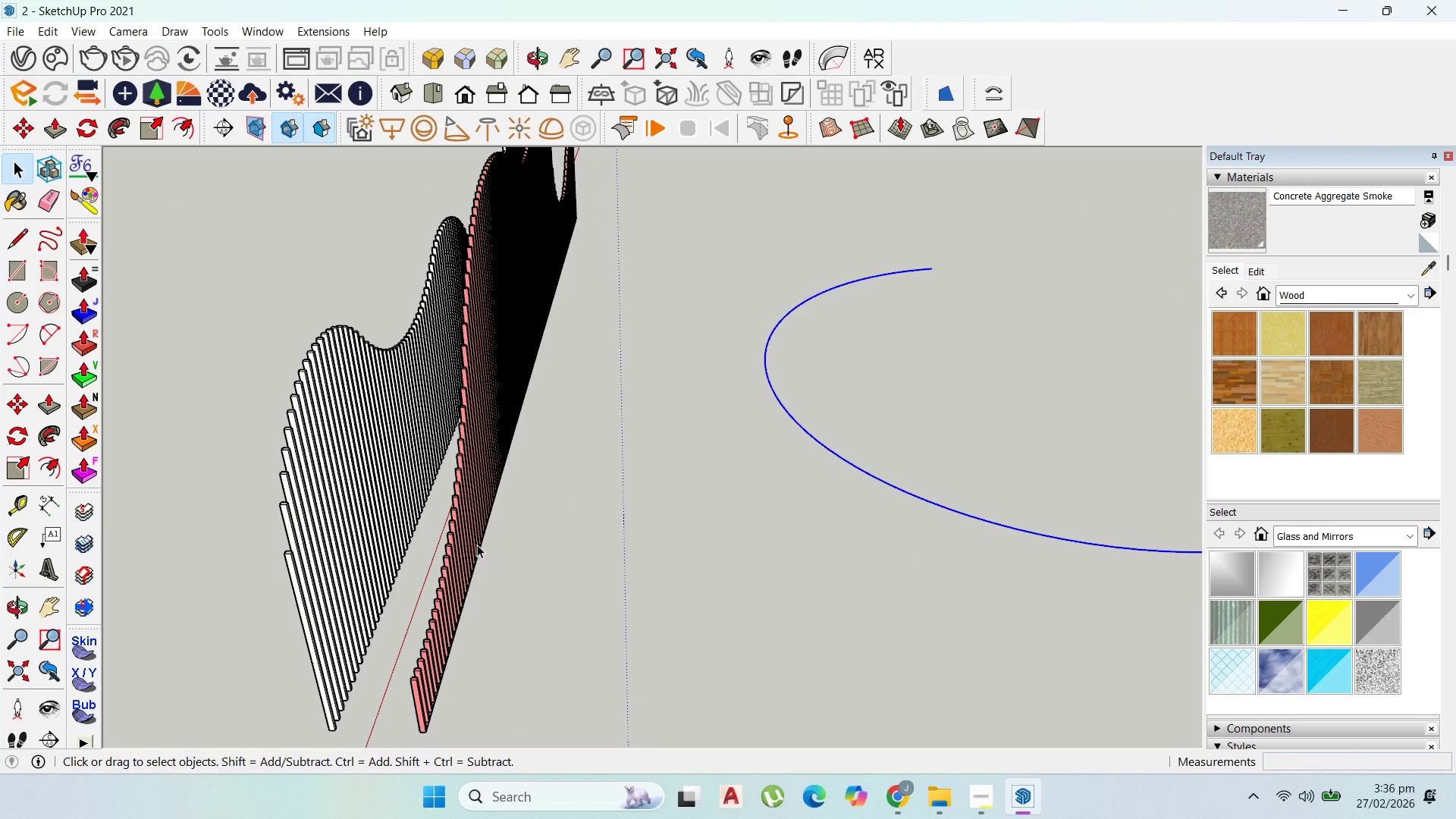 
wait(10.51)
 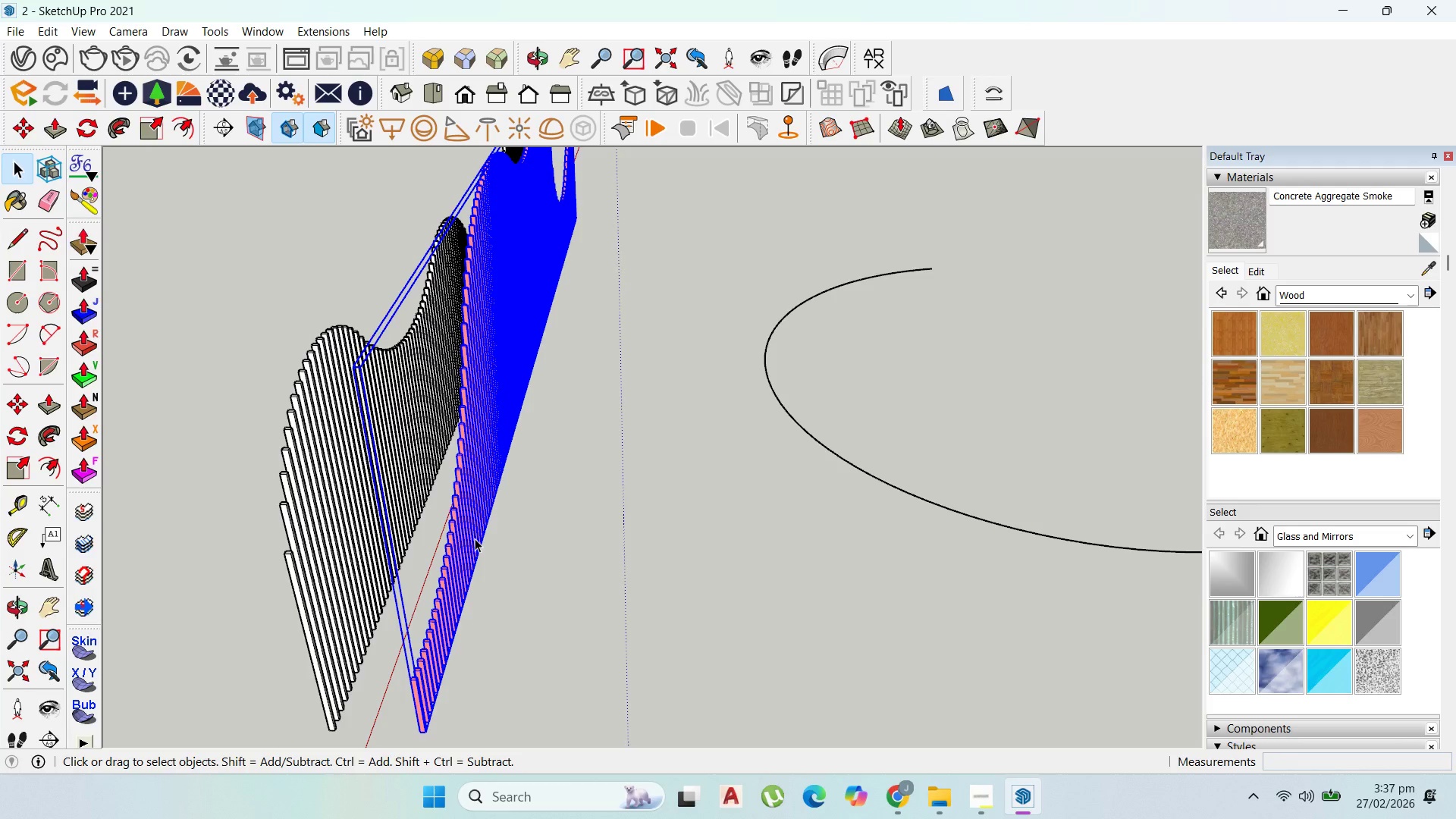 
scroll: coordinate [592, 456], scroll_direction: down, amount: 10.0
 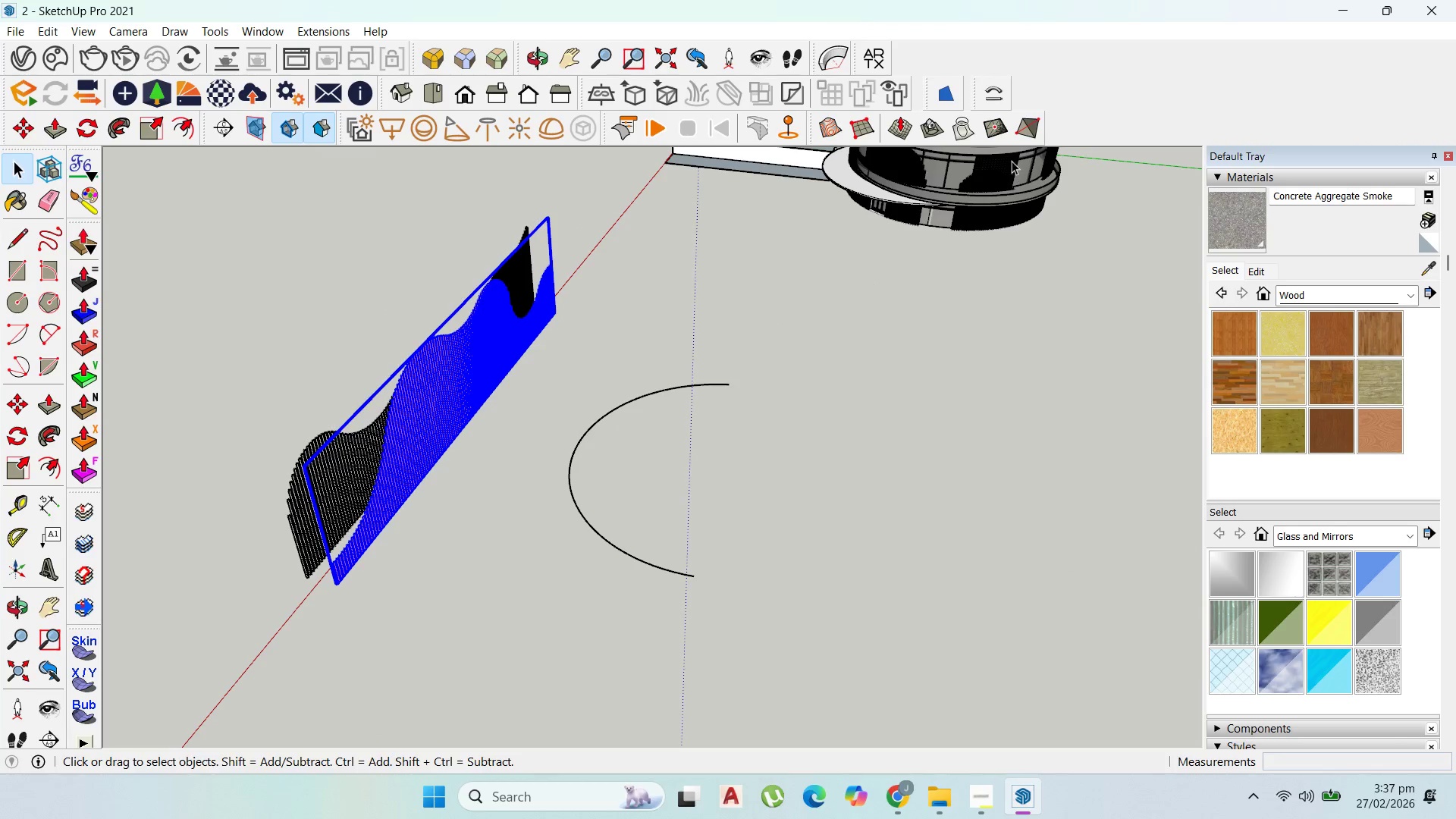 
left_click([986, 101])
 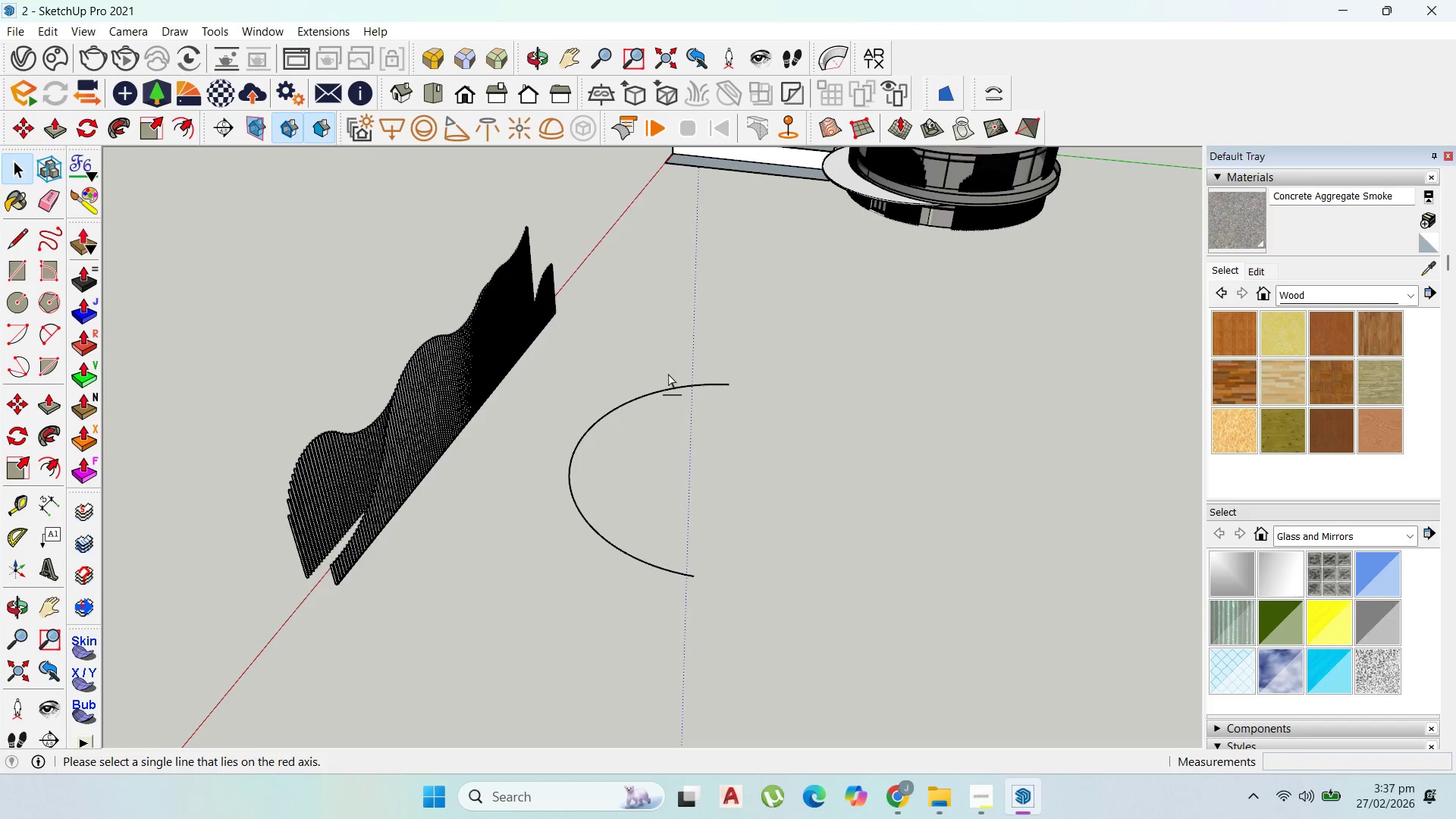 
scroll: coordinate [403, 450], scroll_direction: up, amount: 19.0
 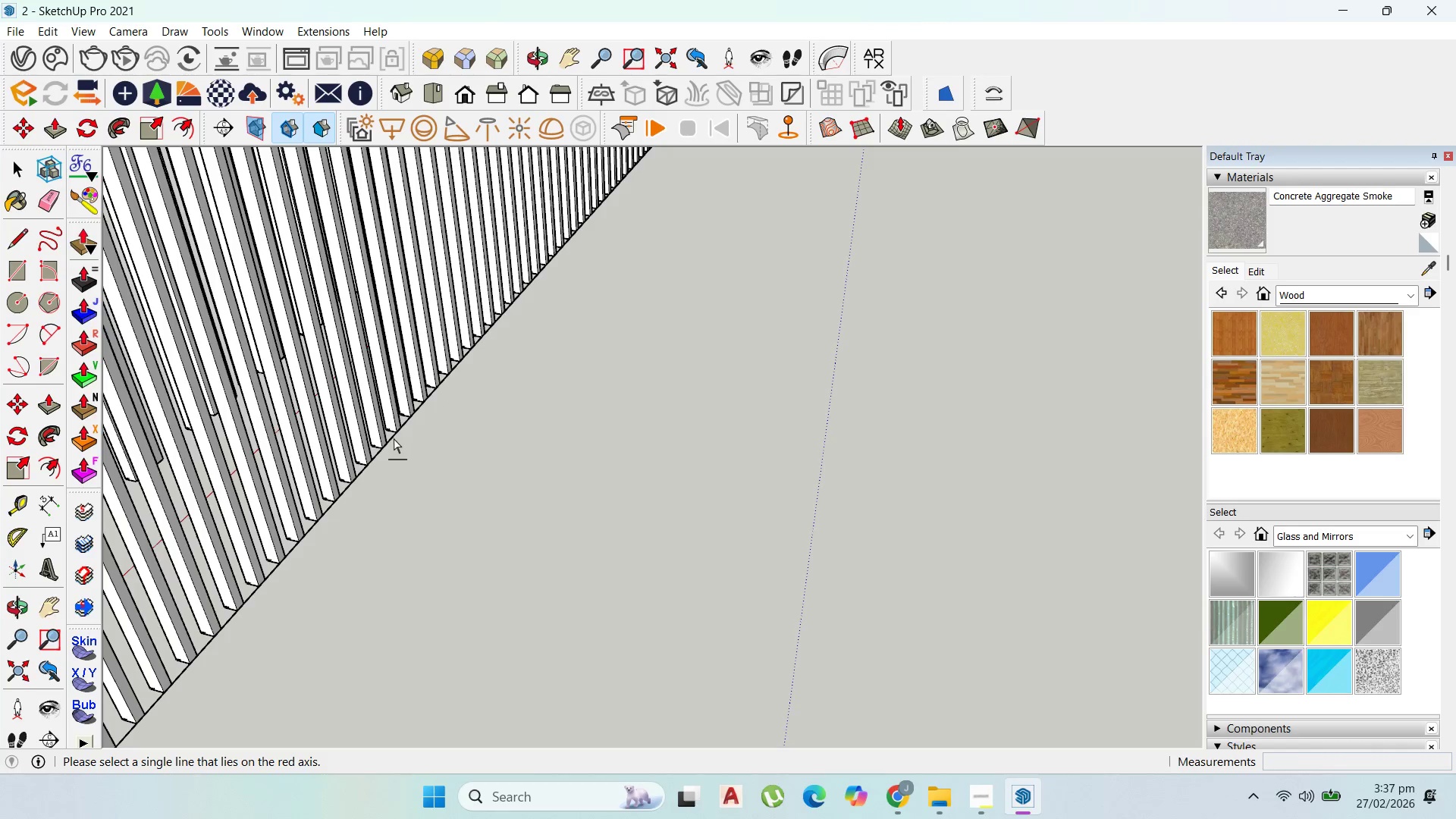 
left_click([396, 438])
 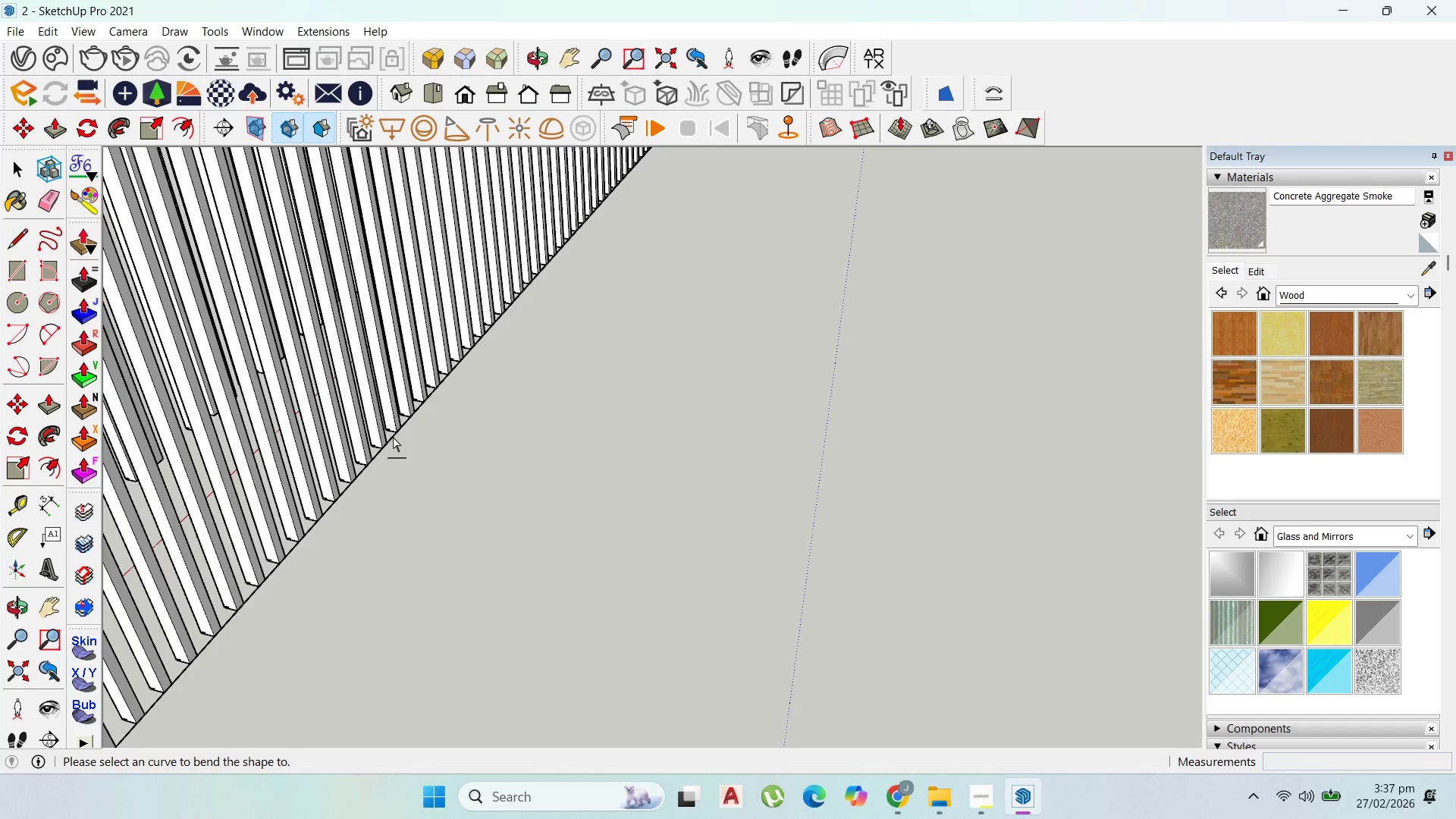 
scroll: coordinate [604, 435], scroll_direction: down, amount: 11.0
 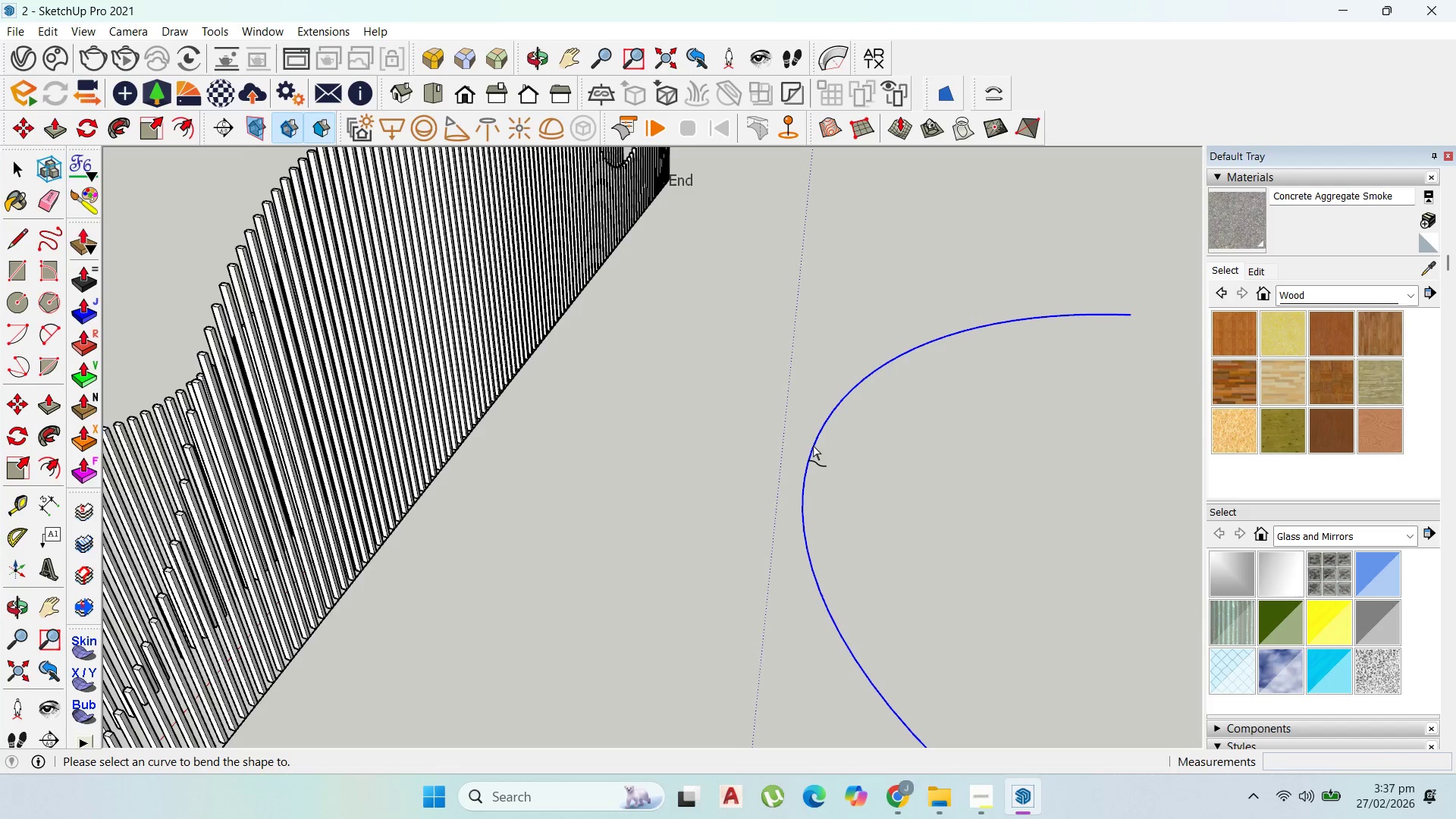 
left_click([816, 446])
 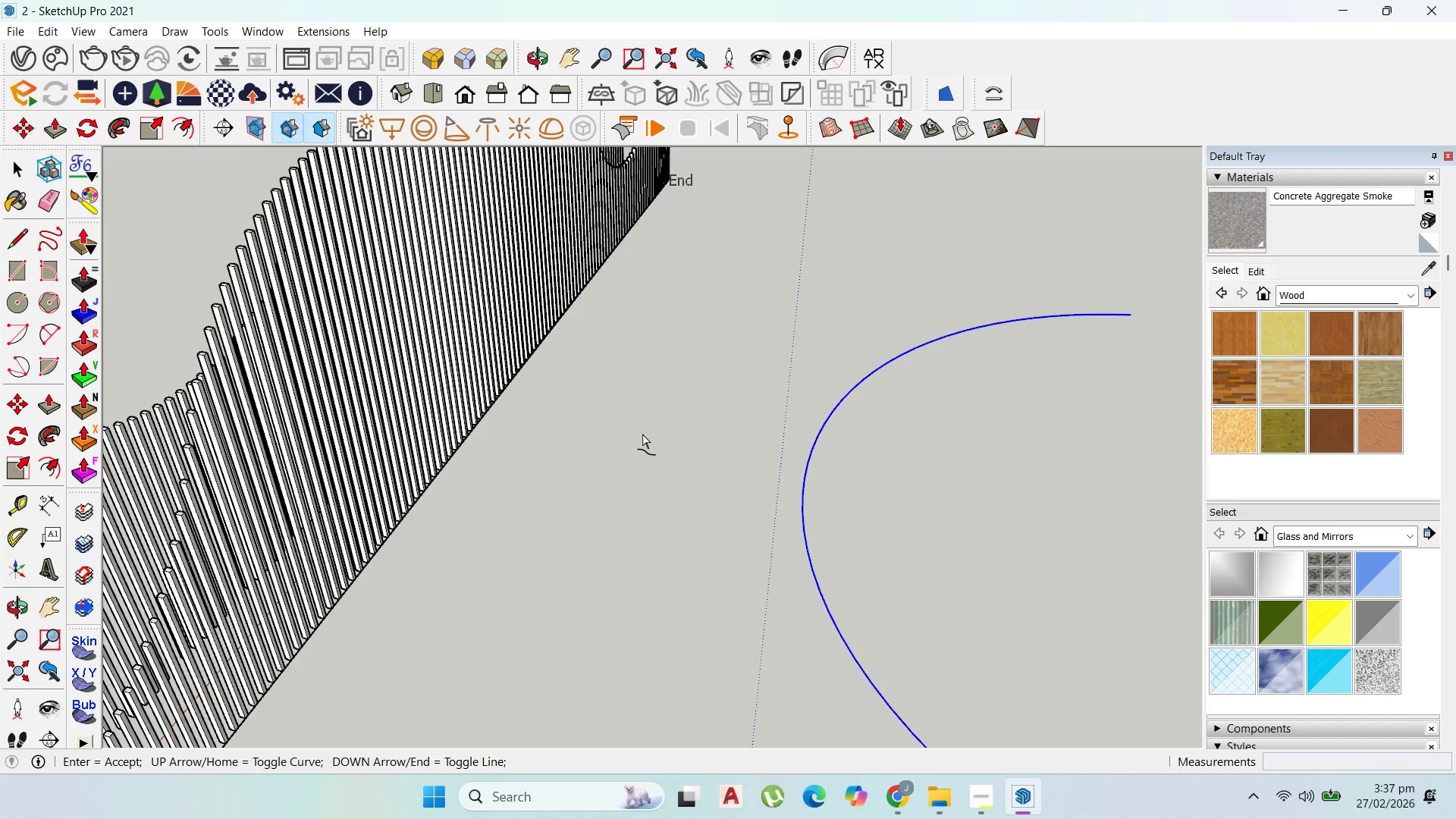 
scroll: coordinate [670, 311], scroll_direction: down, amount: 39.0
 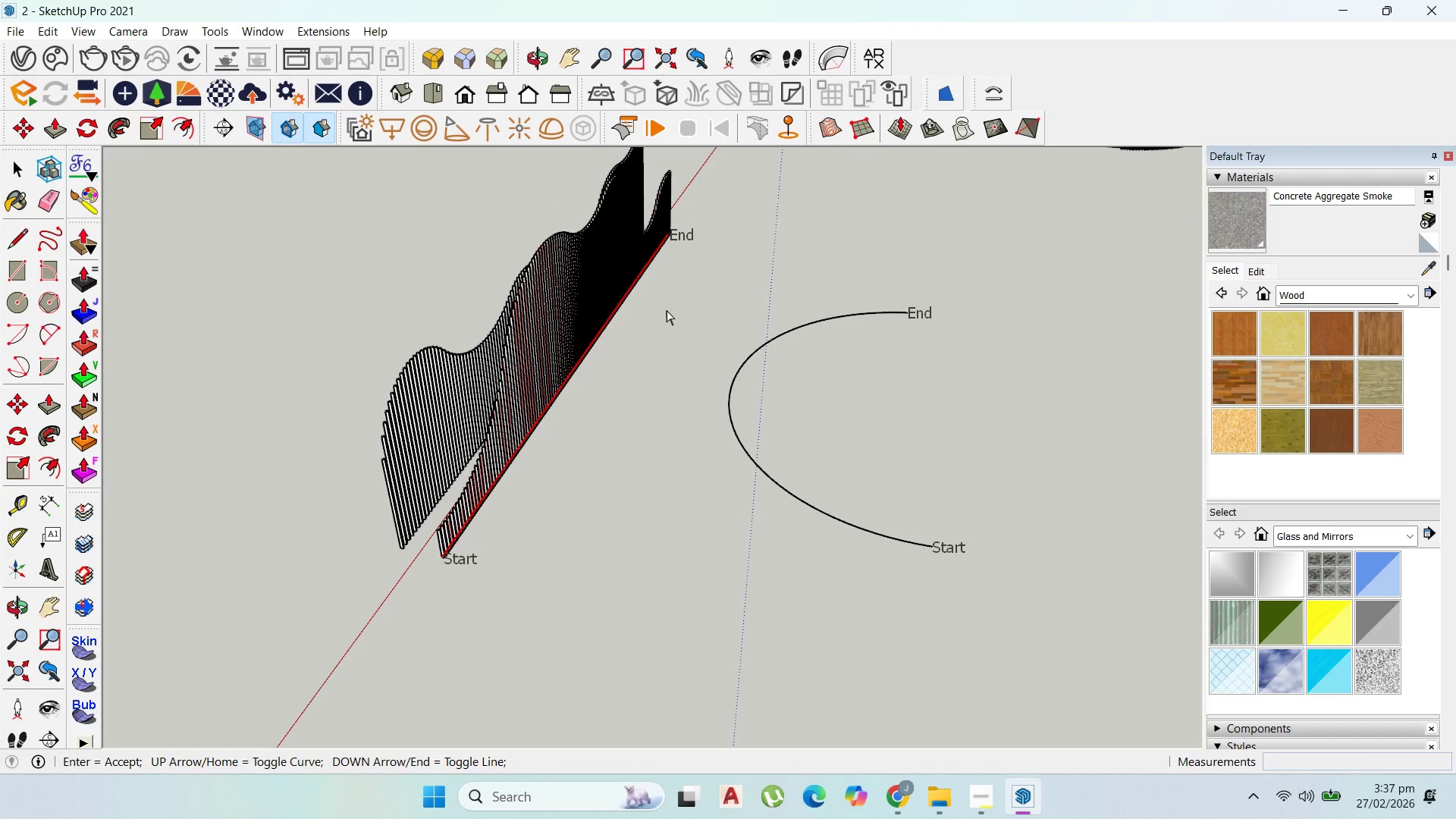 
key(ArrowUp)
 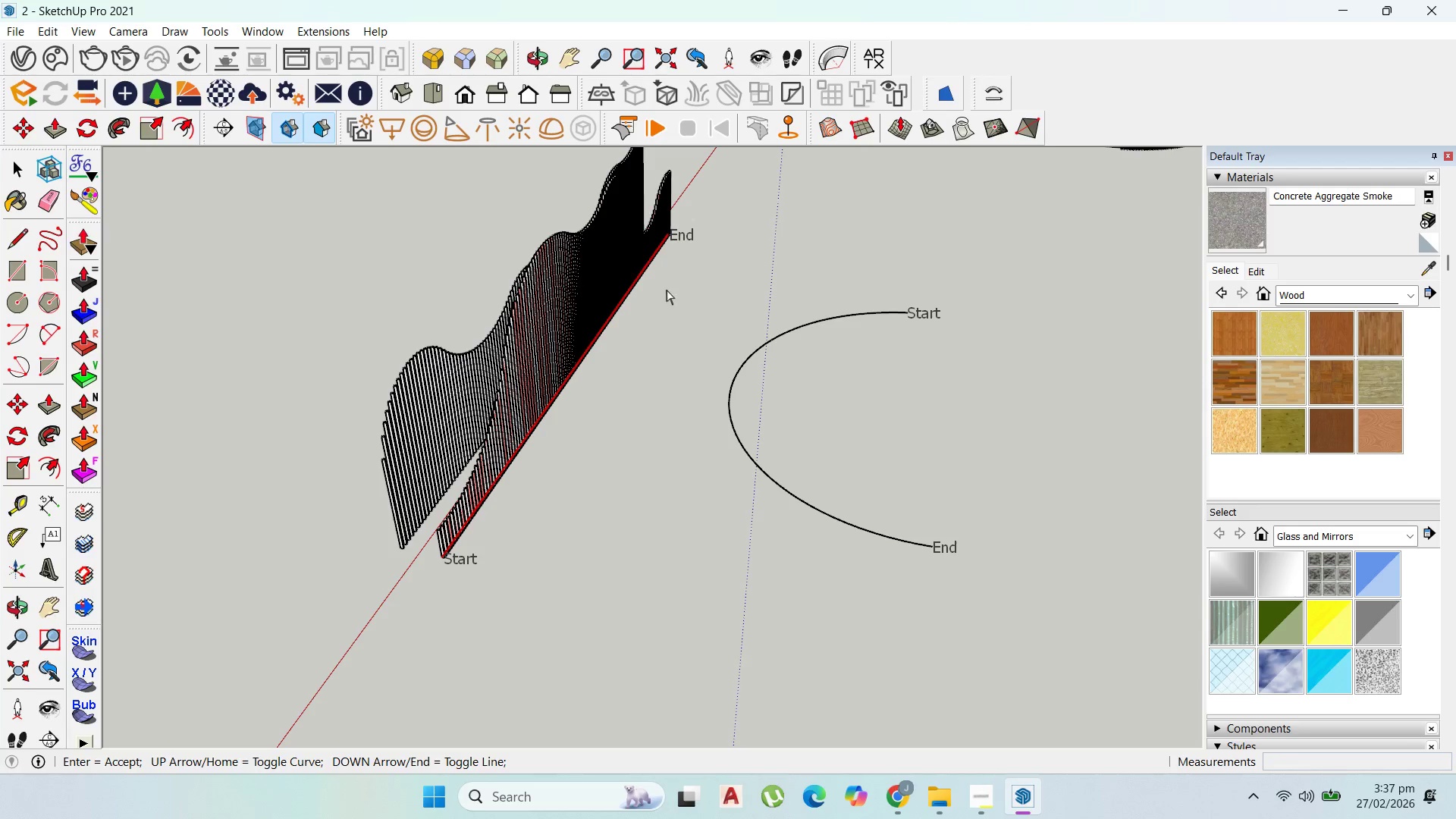 
scroll: coordinate [614, 407], scroll_direction: up, amount: 1.0
 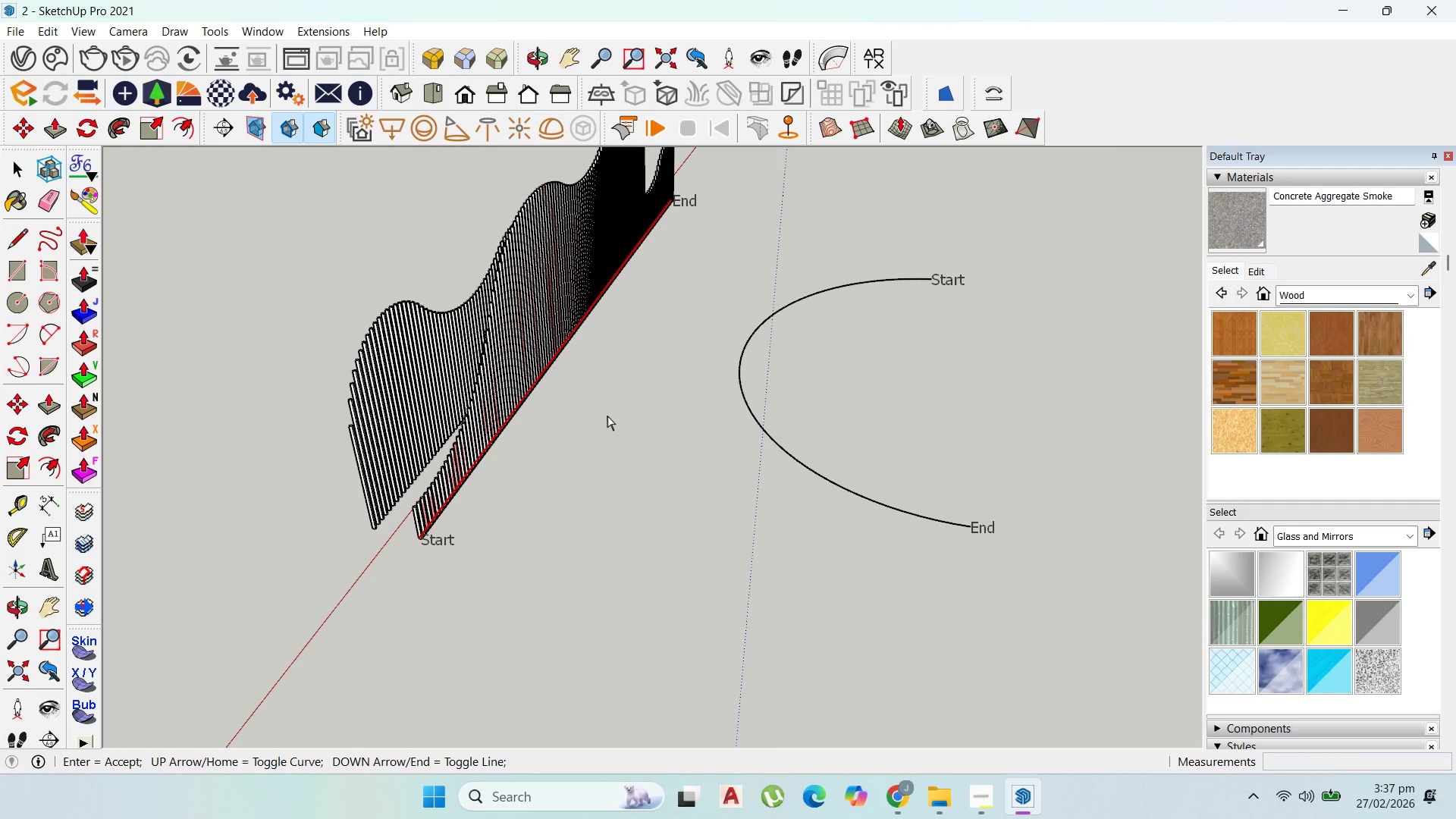 
key(ArrowDown)
 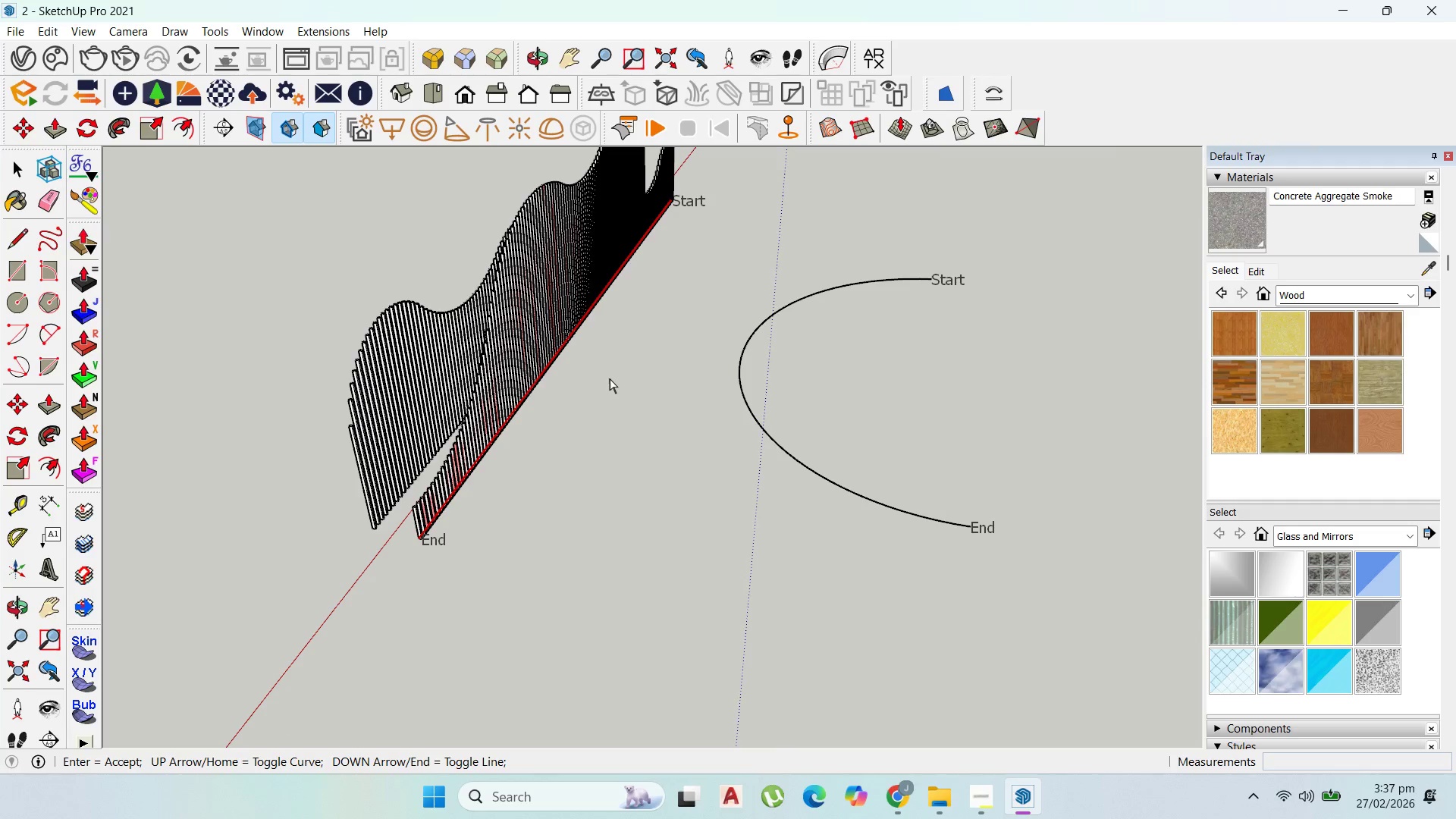 
key(Enter)
 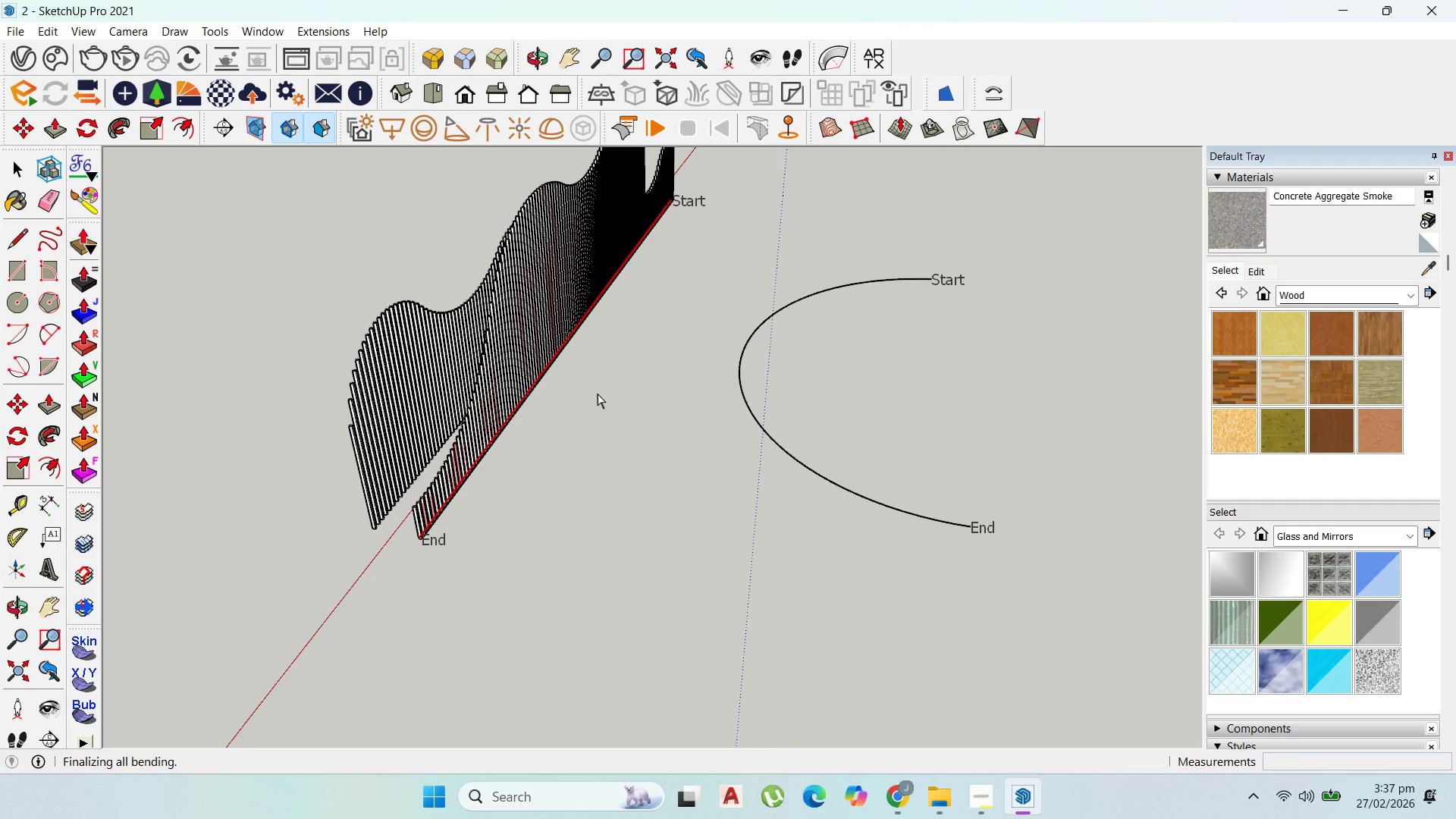 
wait(6.64)
 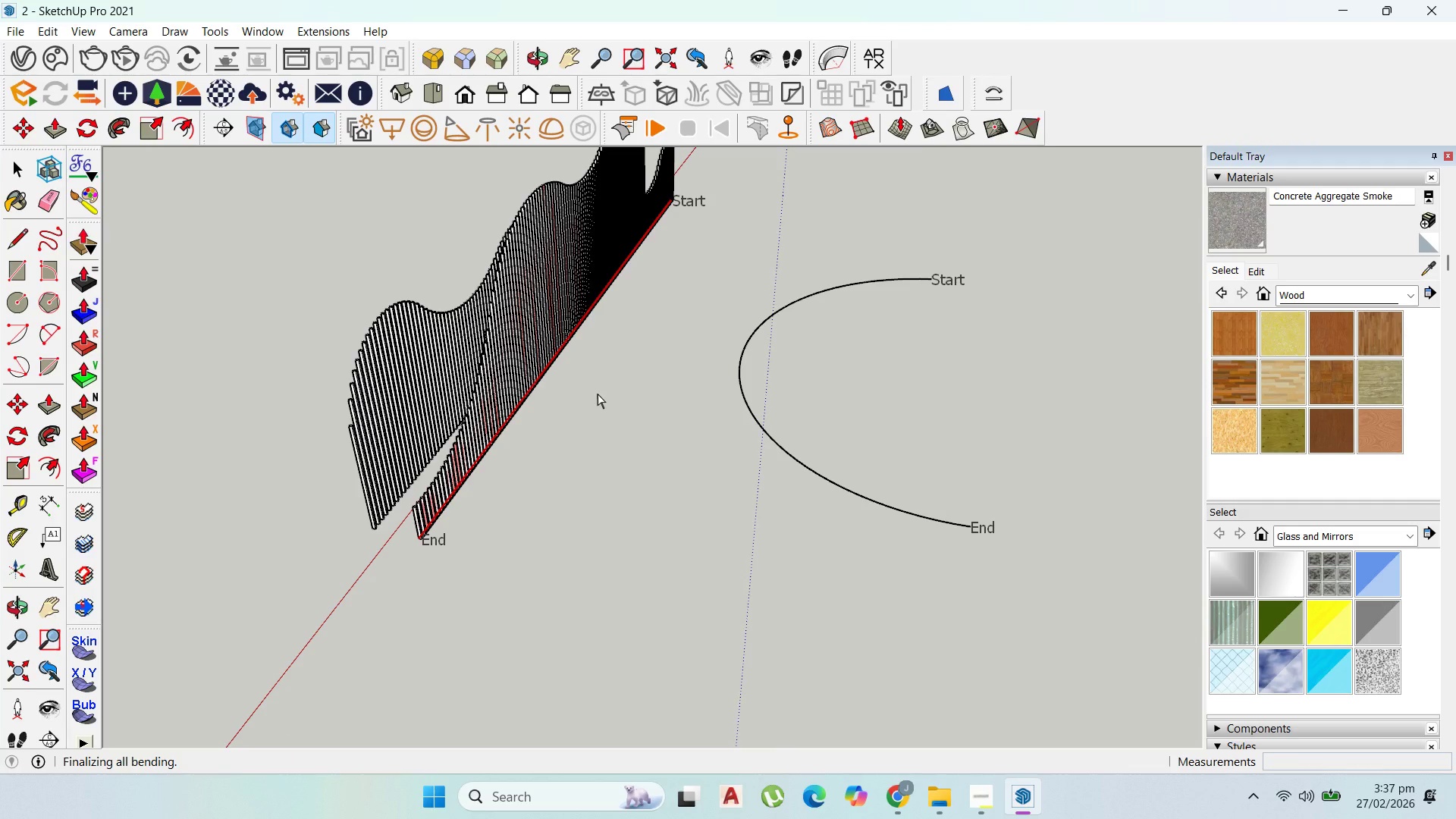 
scroll: coordinate [629, 458], scroll_direction: down, amount: 2.0
 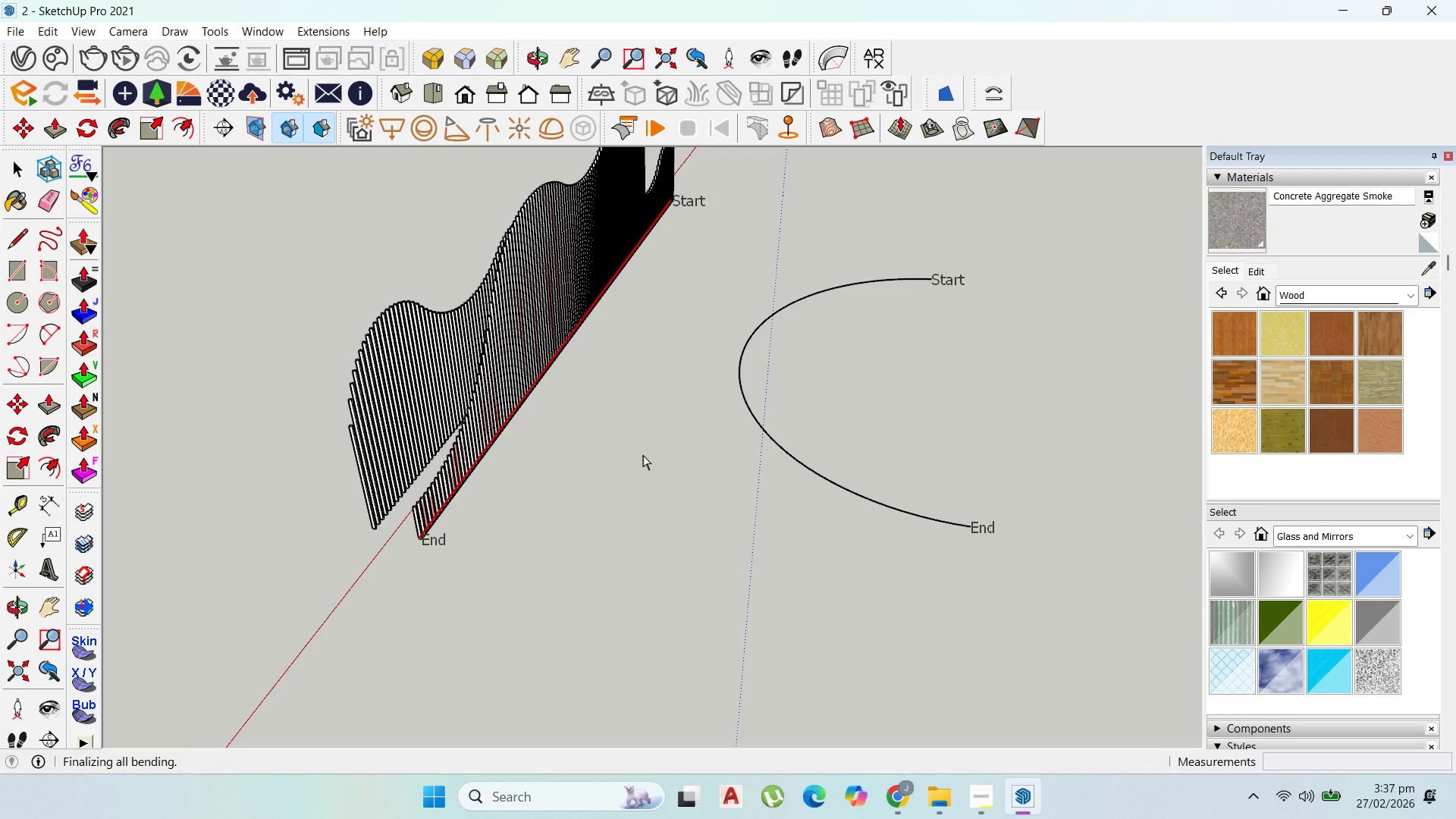 
wait(16.61)
 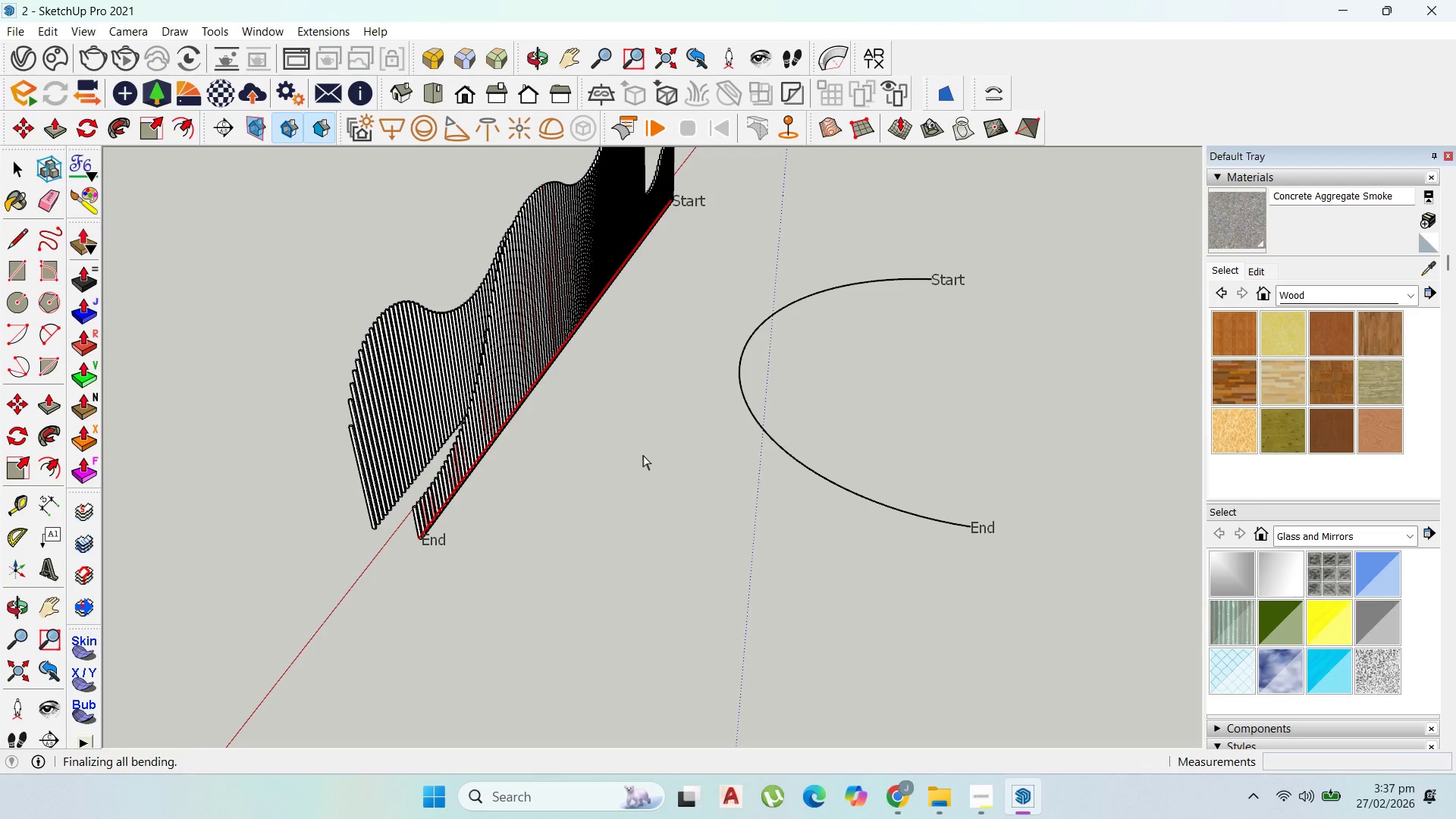 
scroll: coordinate [745, 300], scroll_direction: up, amount: 3.0
 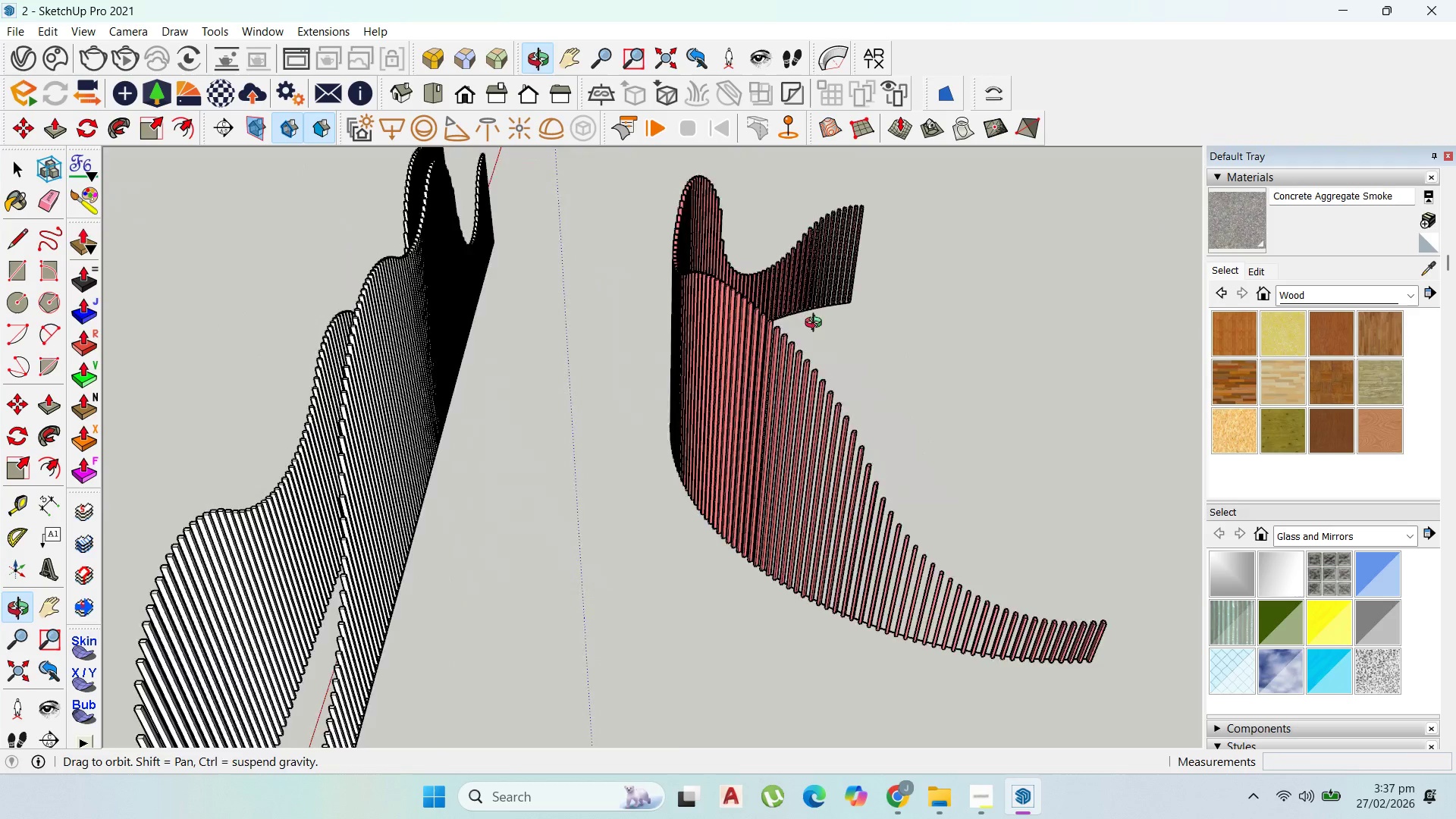 
scroll: coordinate [742, 365], scroll_direction: none, amount: 0.0
 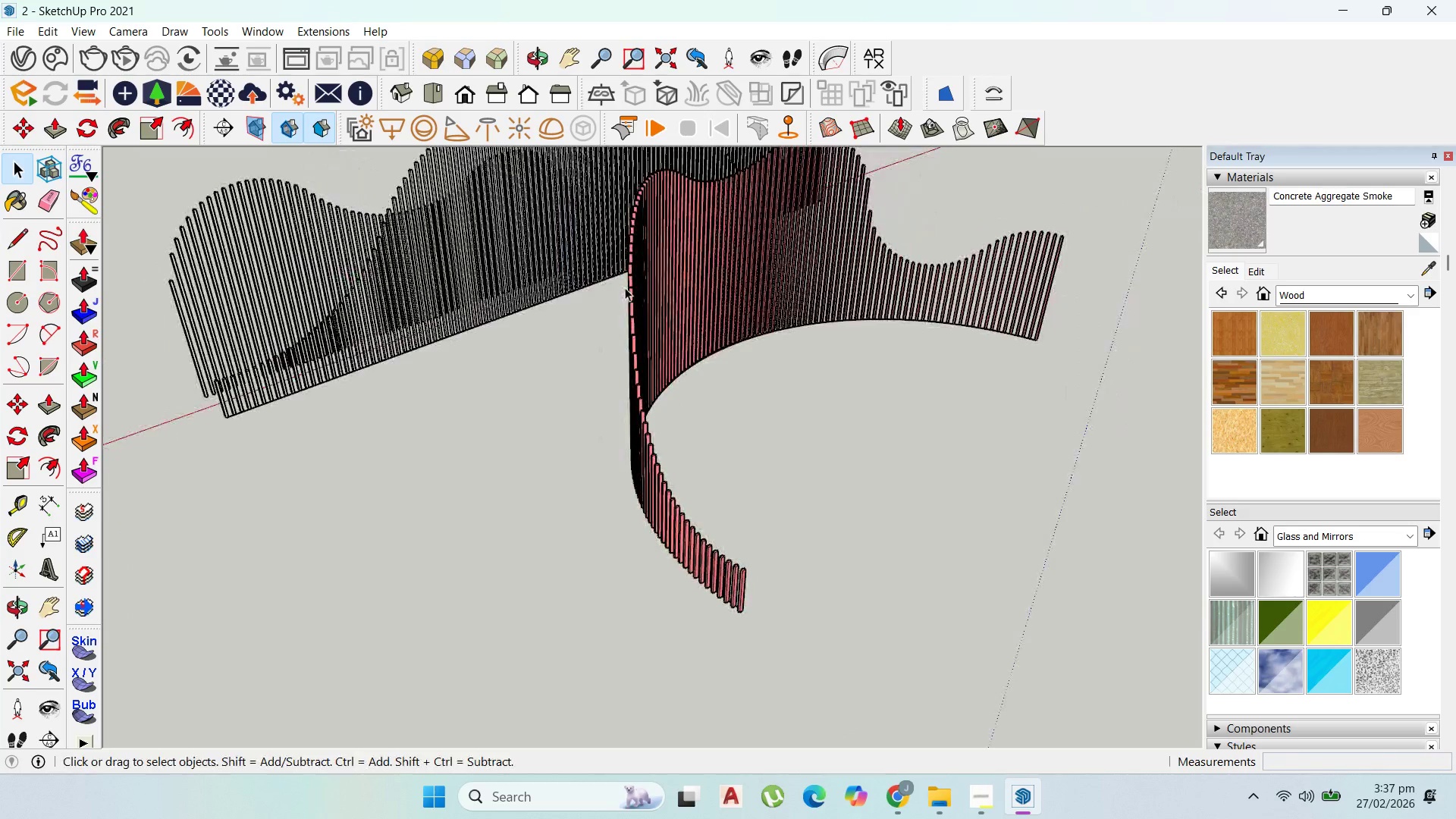 
scroll: coordinate [637, 322], scroll_direction: up, amount: 1.0
 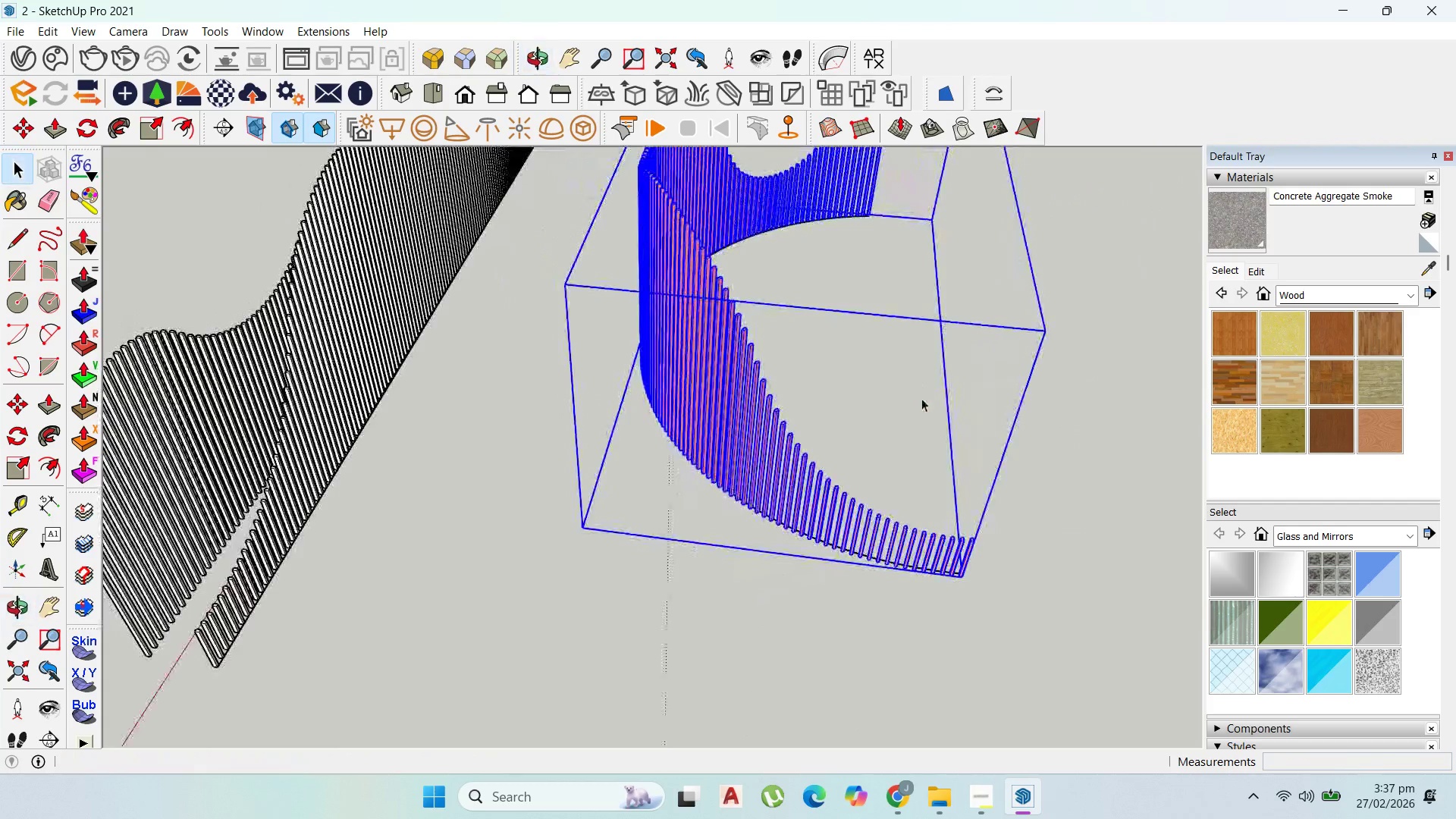 
scroll: coordinate [921, 403], scroll_direction: down, amount: 4.0
 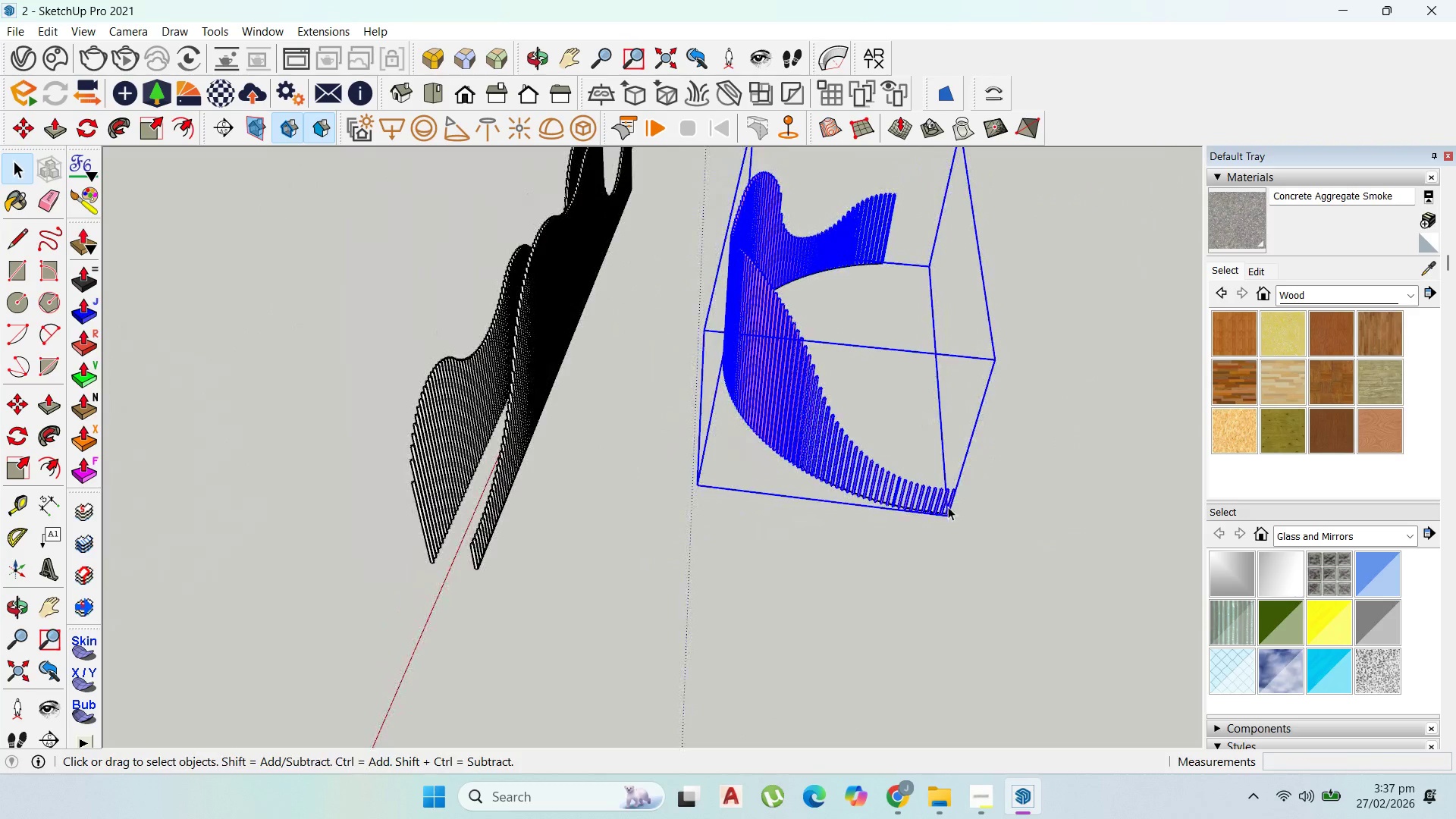 
key(M)
 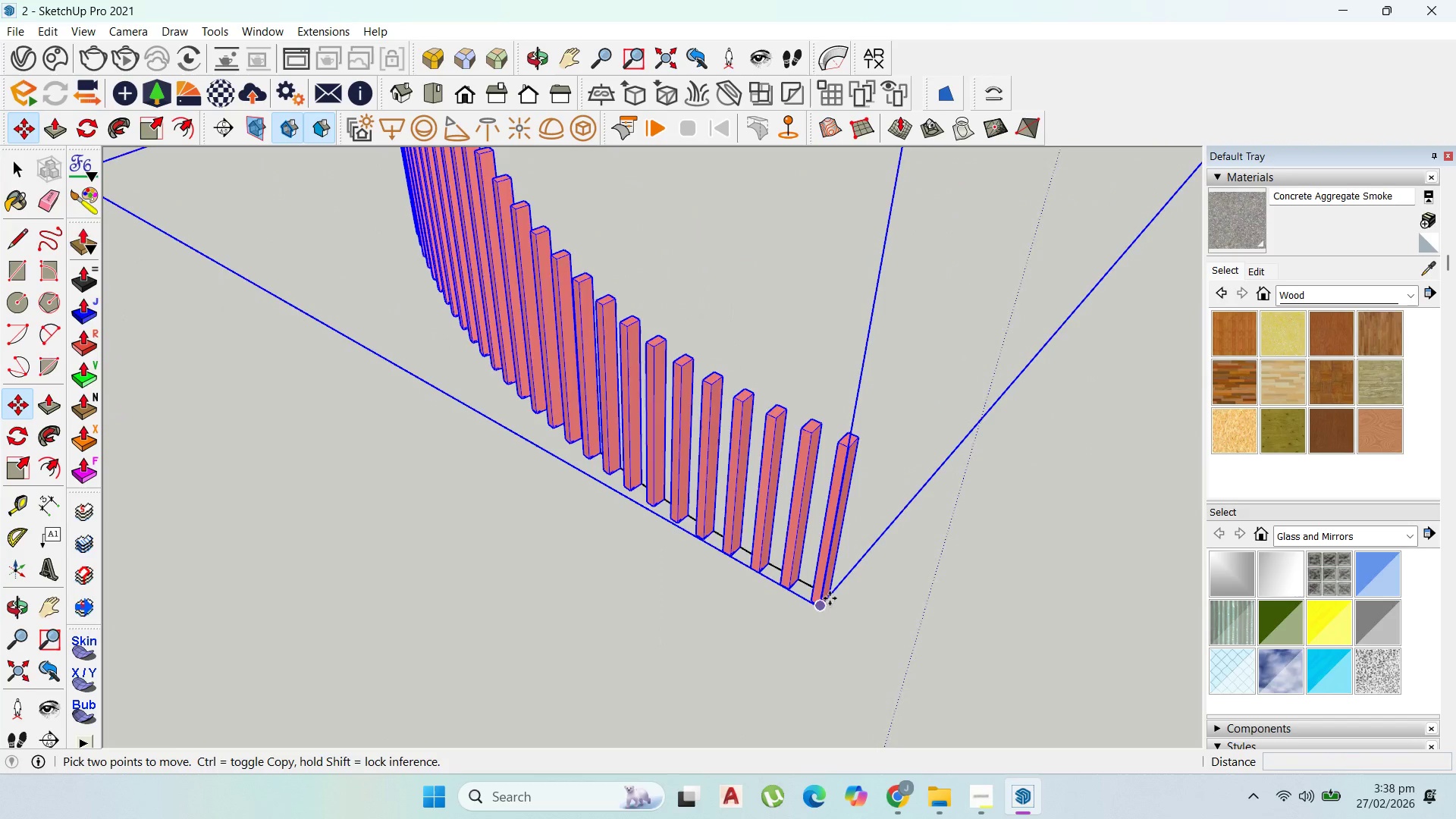 
scroll: coordinate [824, 605], scroll_direction: up, amount: 17.0
 